 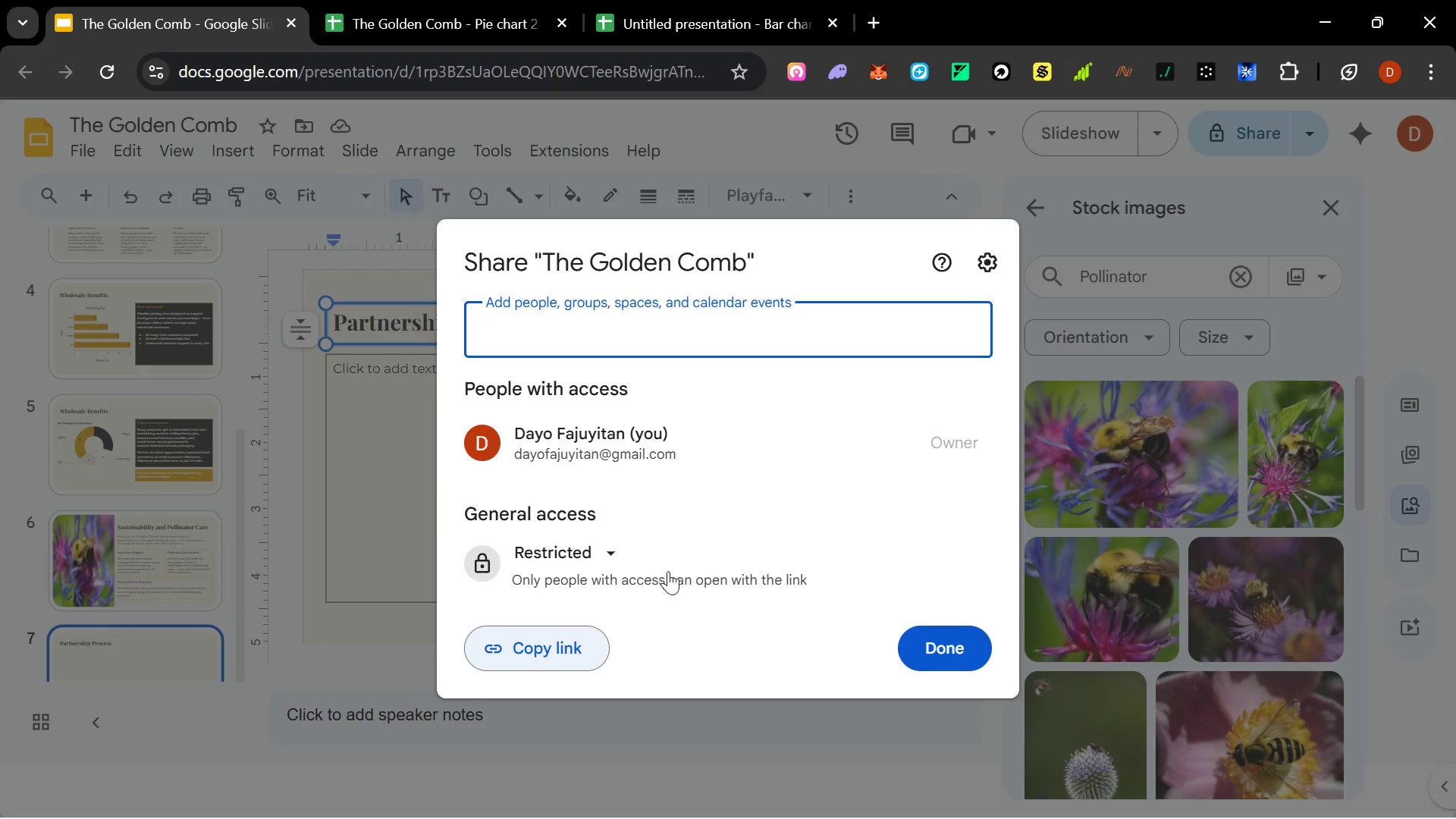 
left_click([626, 651])
 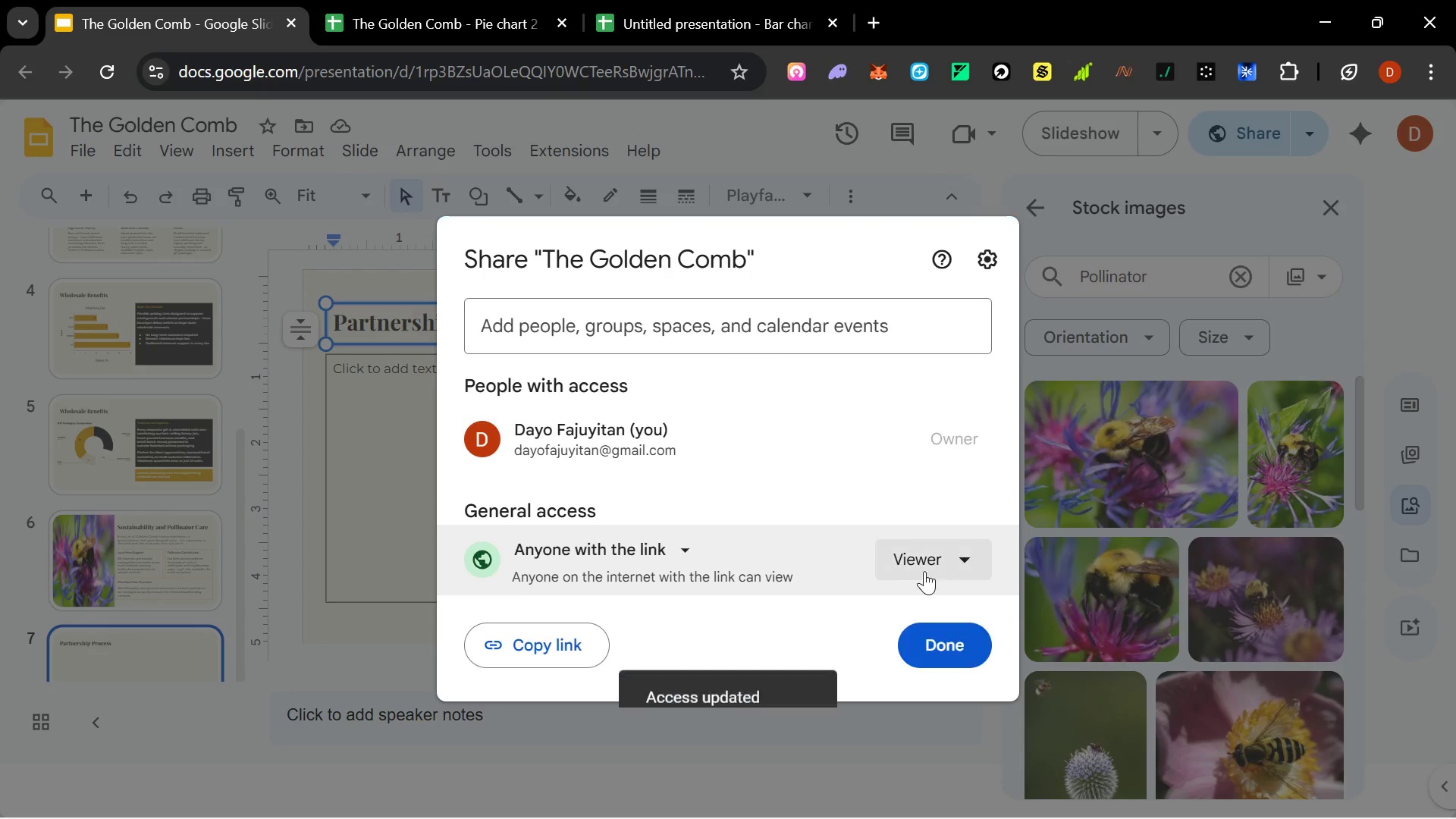 
left_click([962, 557])
 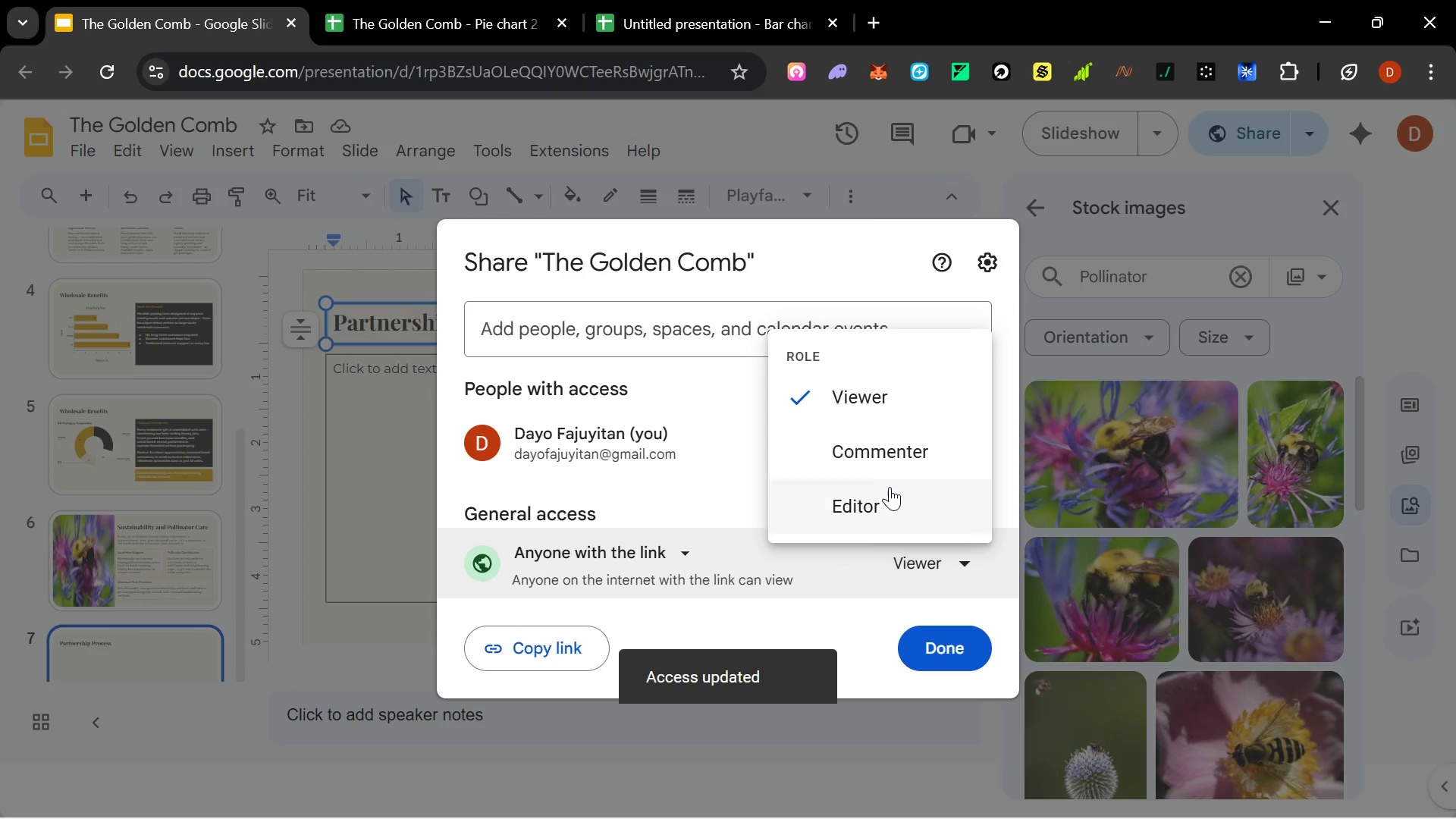 
left_click([881, 497])
 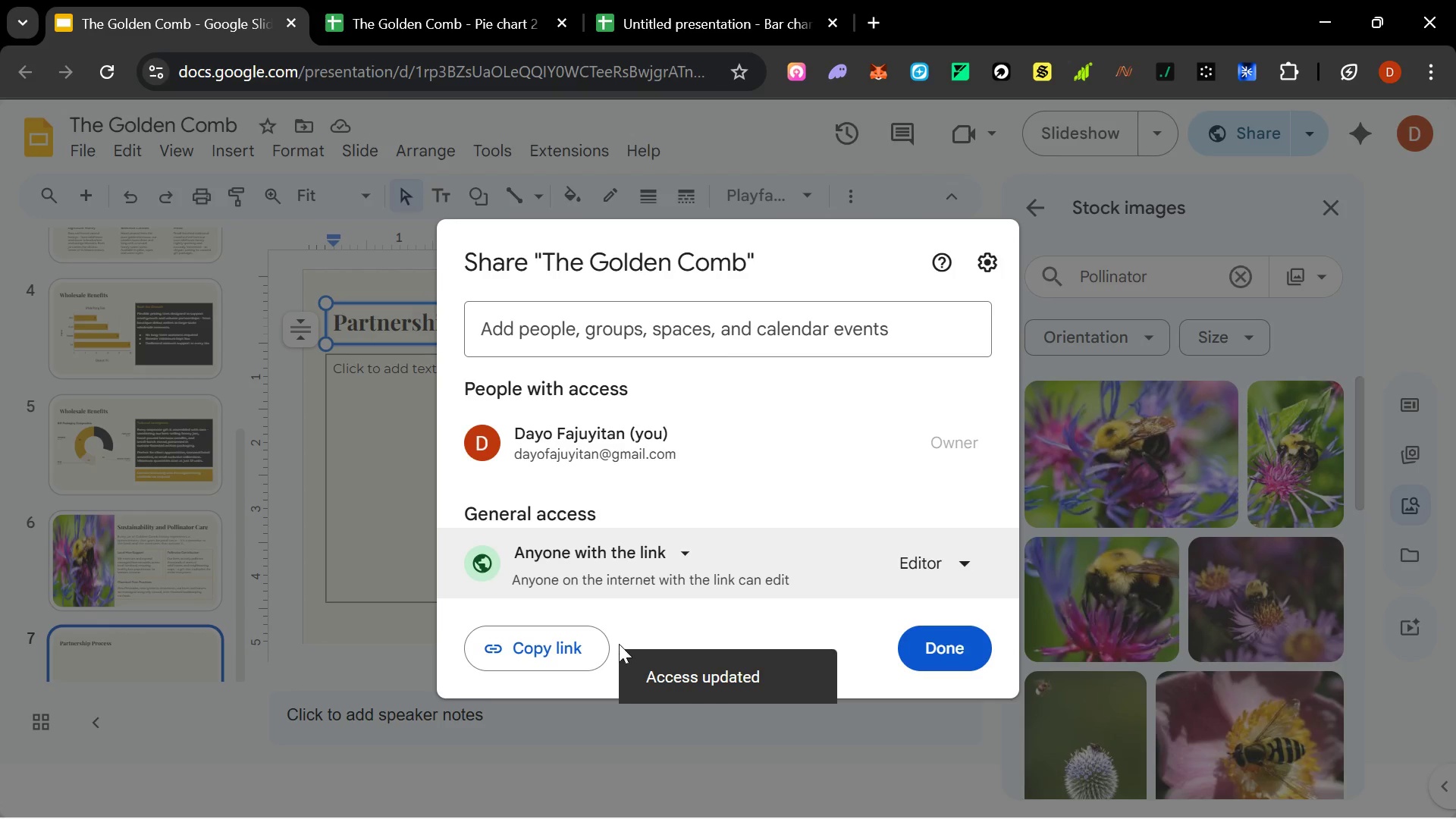 
left_click([554, 654])
 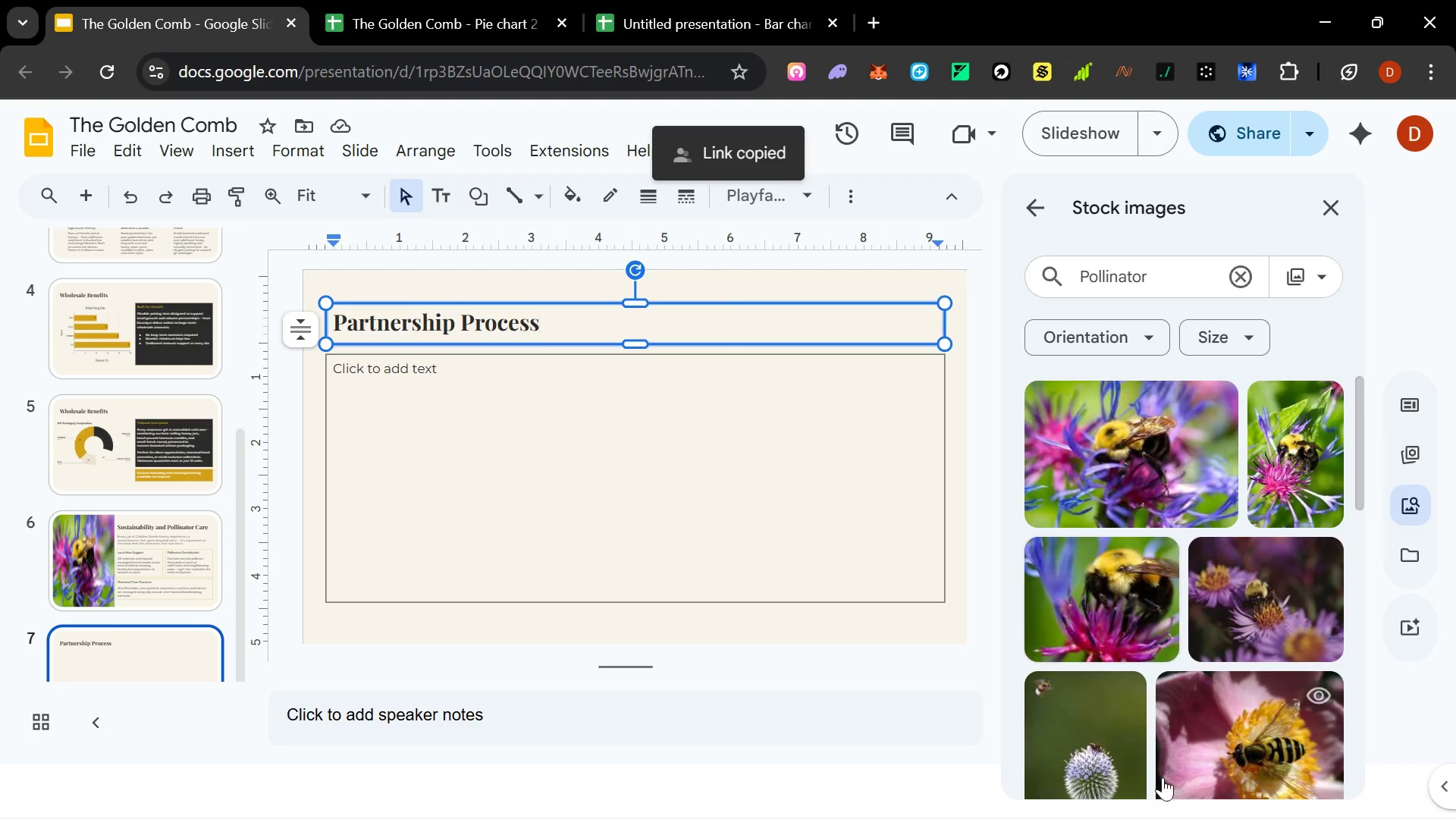 
mouse_move([1313, 784])
 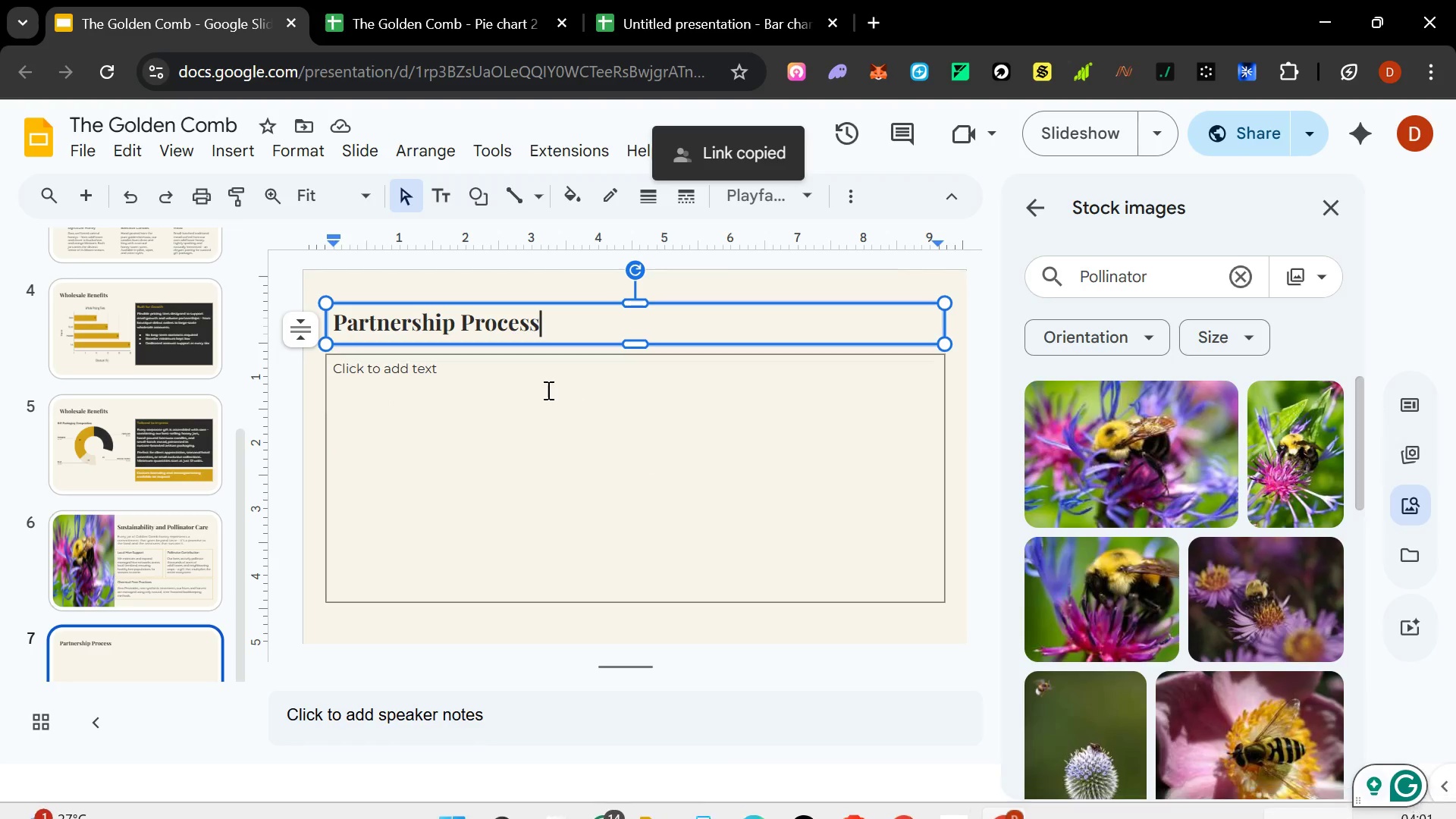 
left_click([546, 389])
 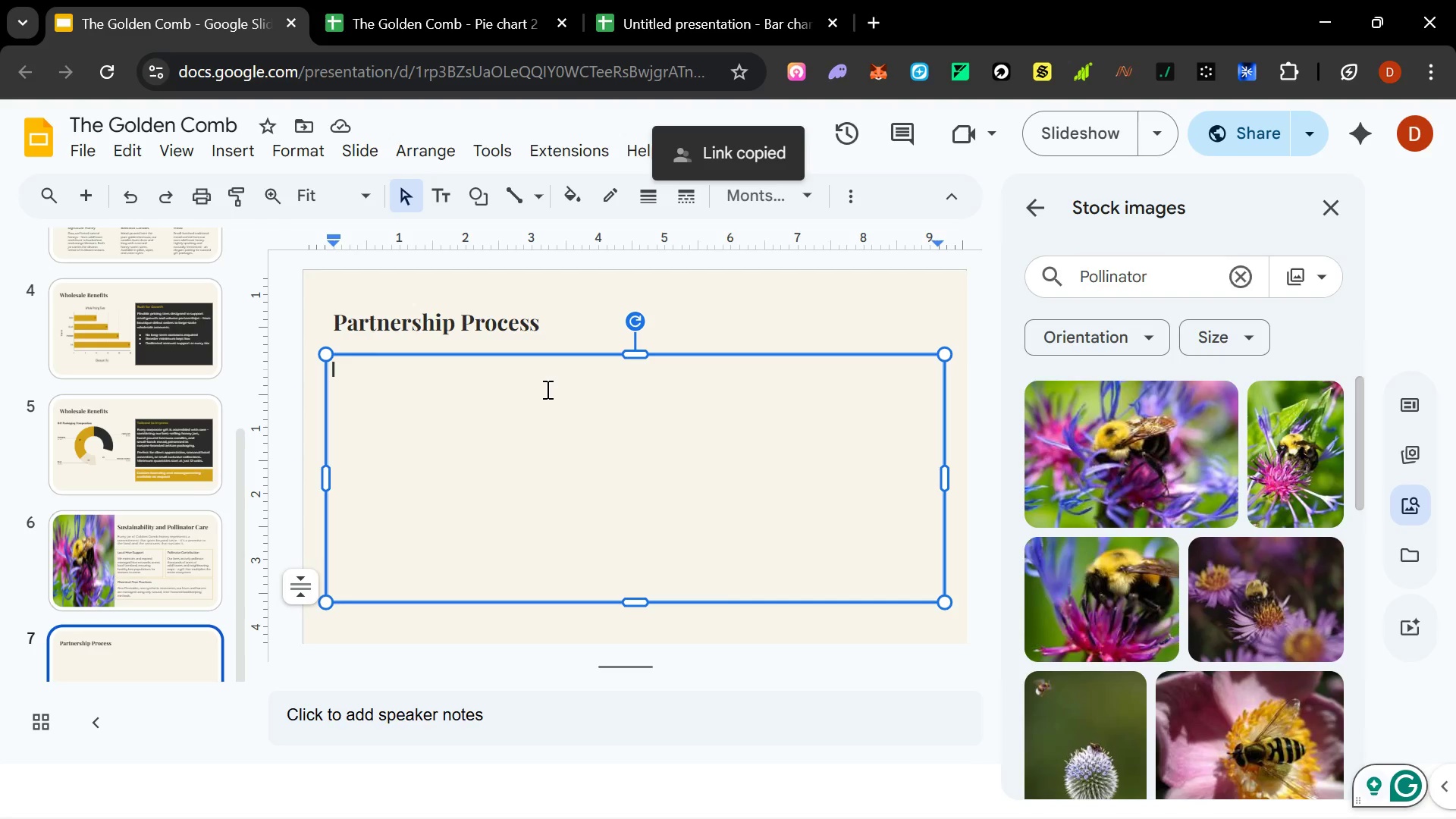 
type(1. Inquiry)
 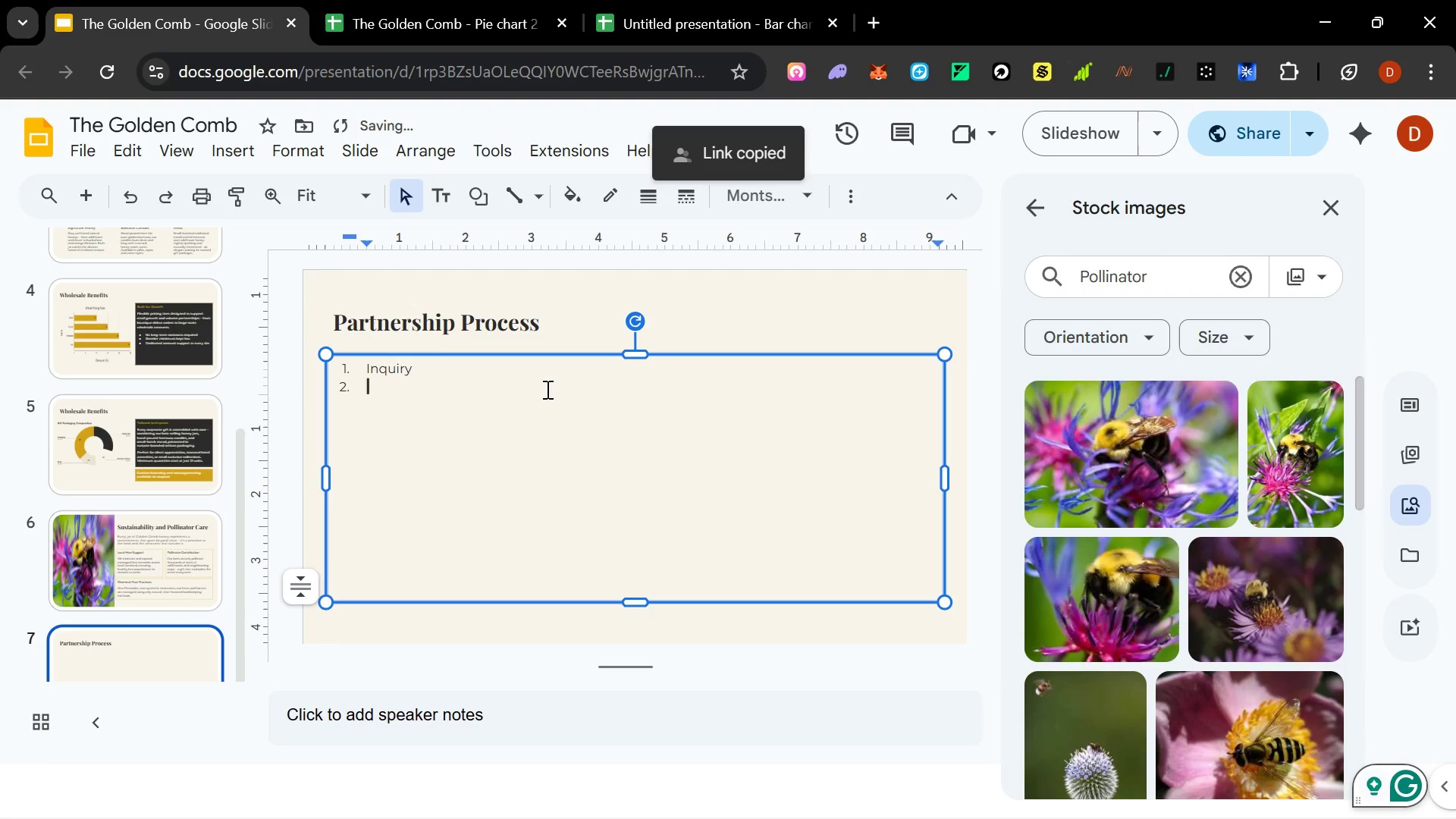 
key(Enter)
 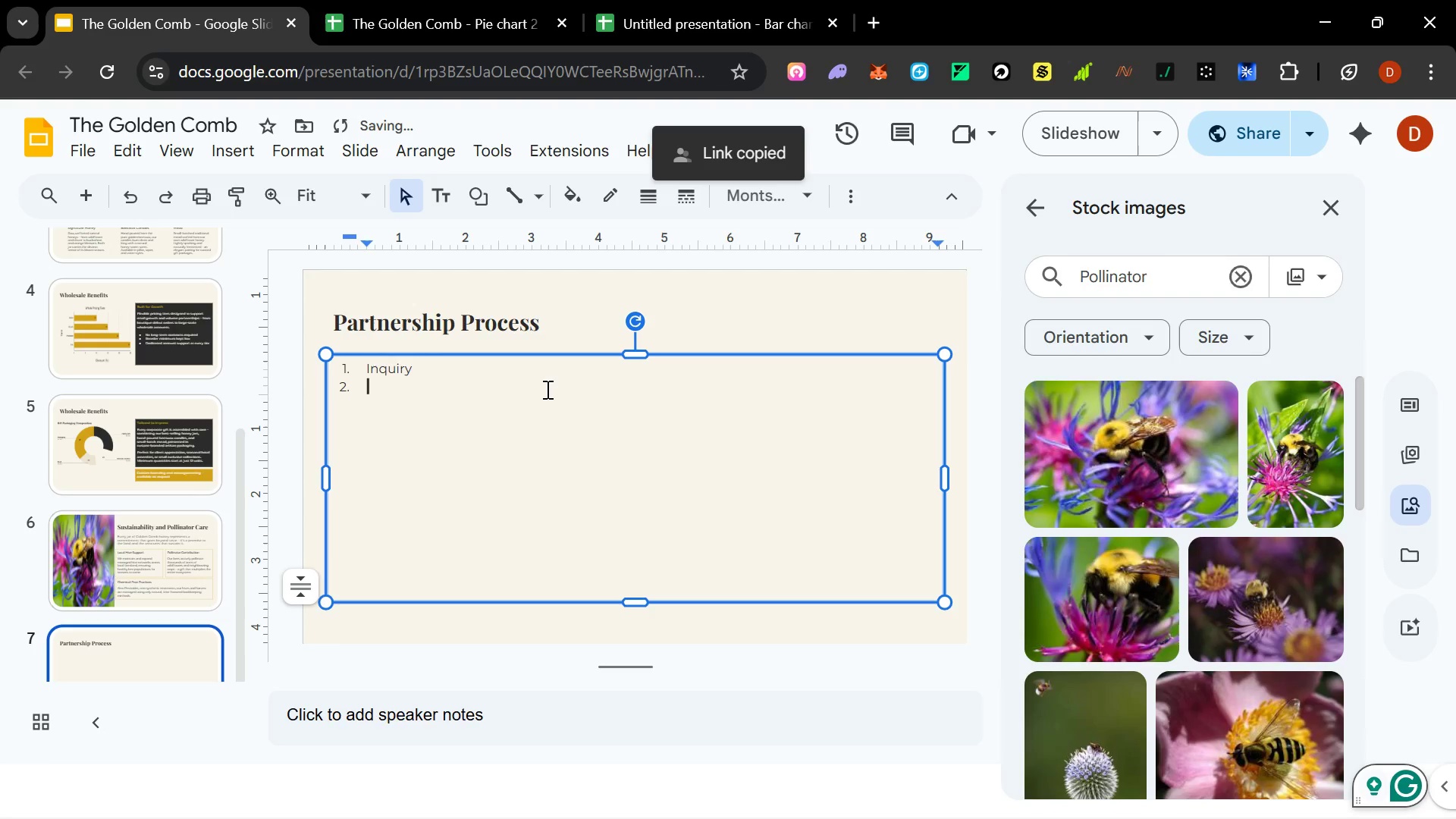 
type(])
key(Backspace)
key(Backspace)
type(Rec)
key(Backspace)
type(ach out via email or phone. e)
key(Backspace)
type(Tell us about you business )
key(Backspace)
type(, volume )
key(Backspace)
type(, and gie needs )
key(Backspace)
type( )
key(Backspace)
type(, and gift g)
key(Backspace)
 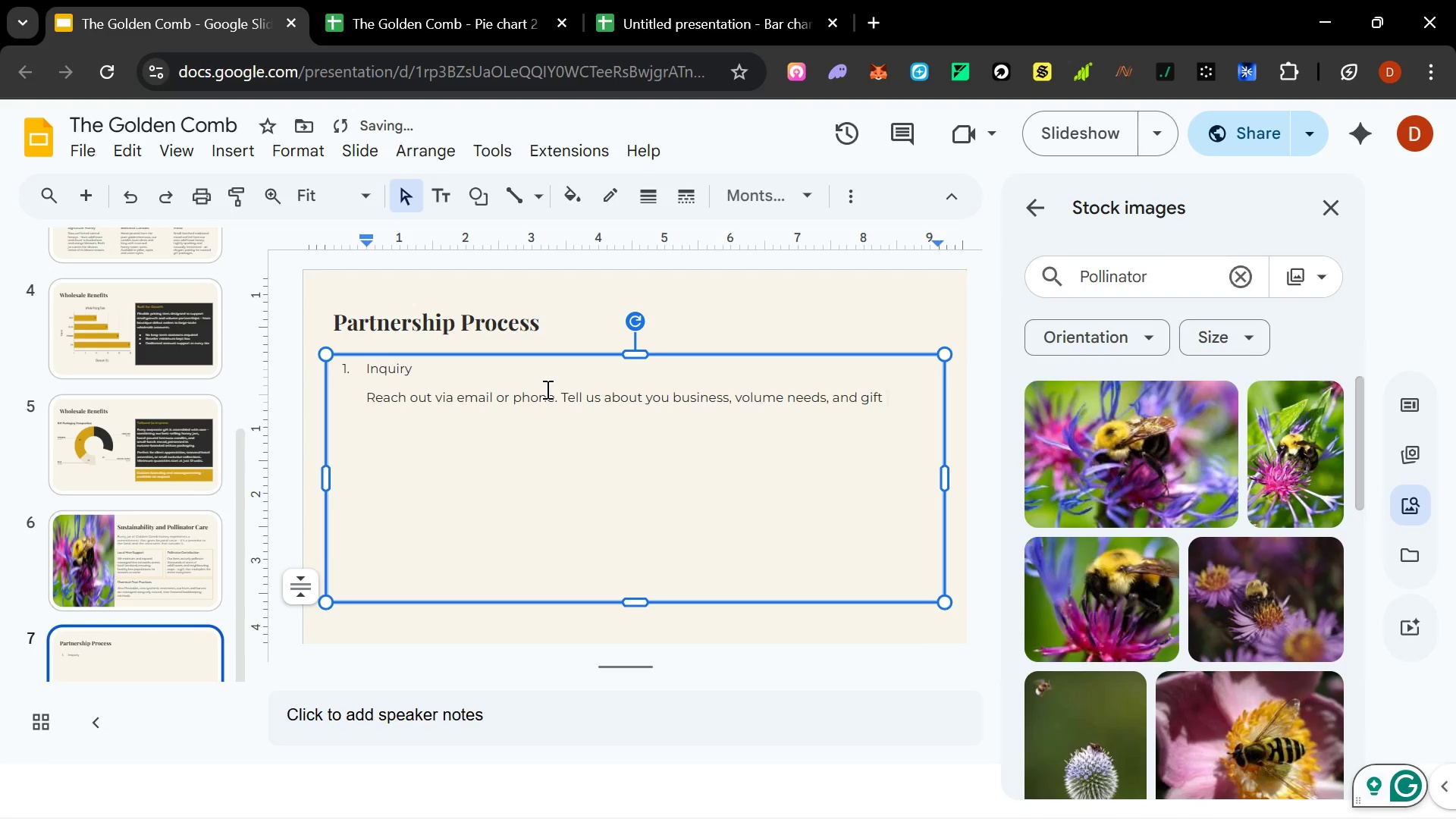 
key(Backspace)
key(Backspace)
type(ting ga)
key(Backspace)
type(oals)
 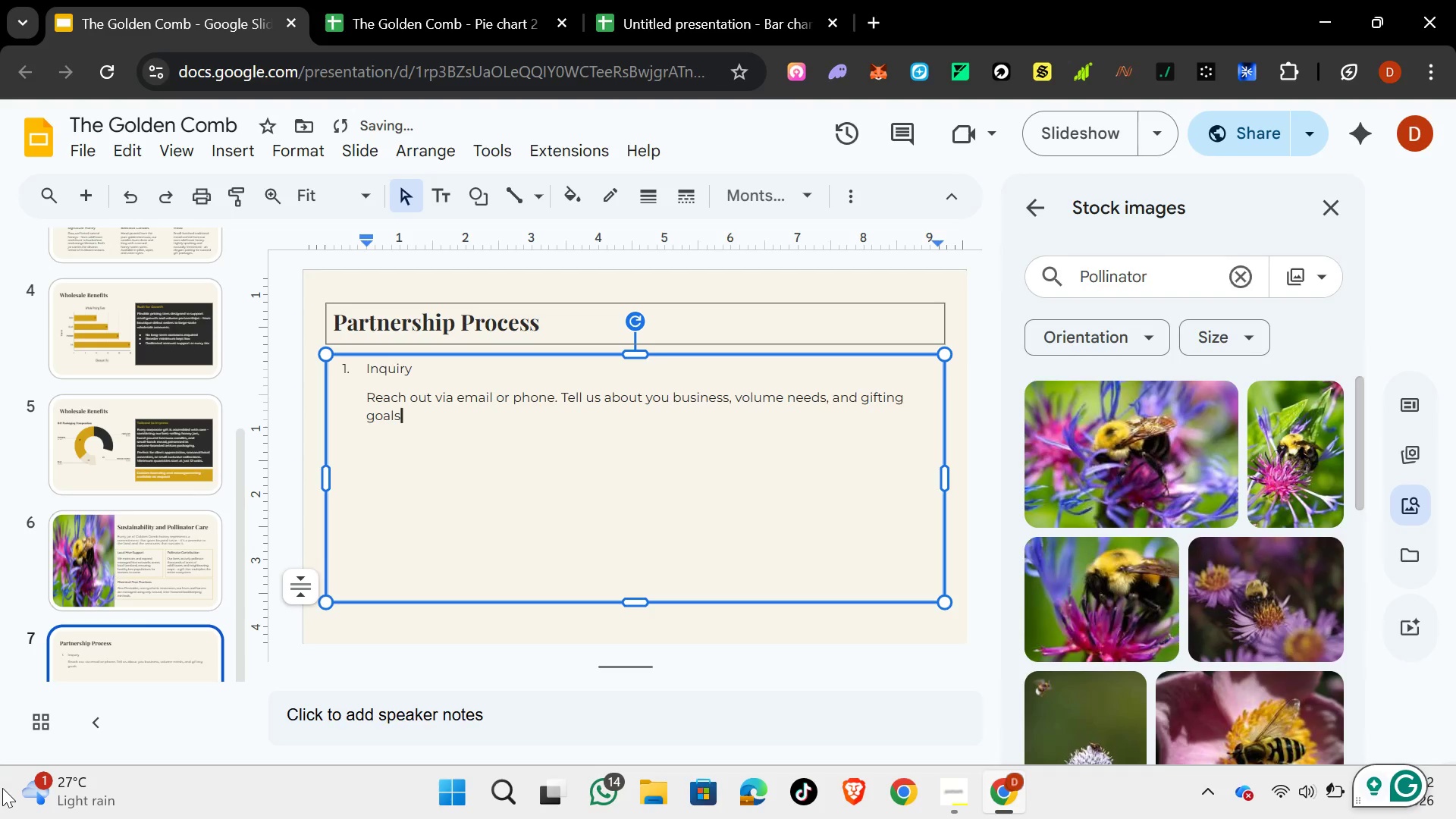 
key(Enter)
 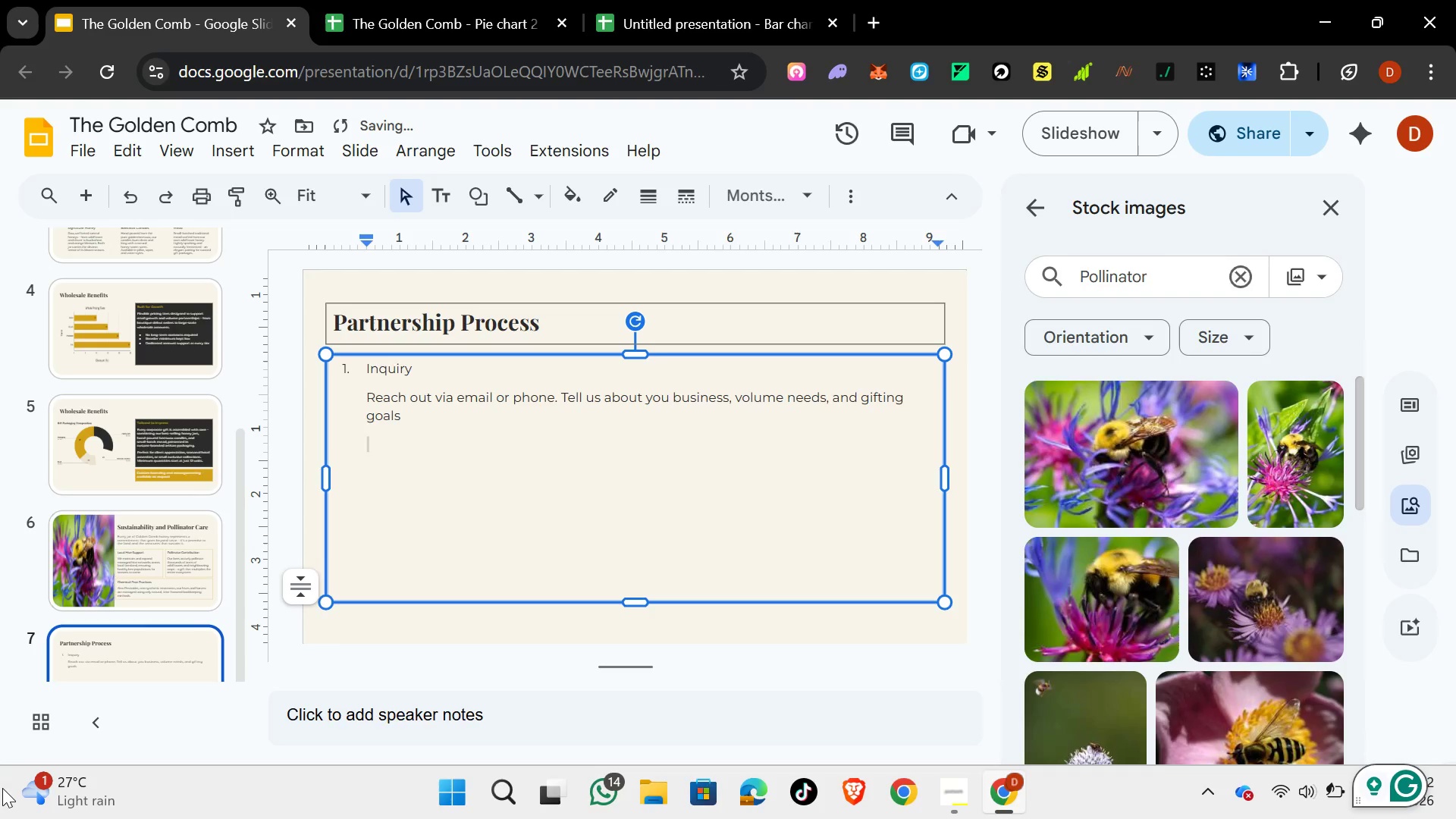 
key(Backspace)
 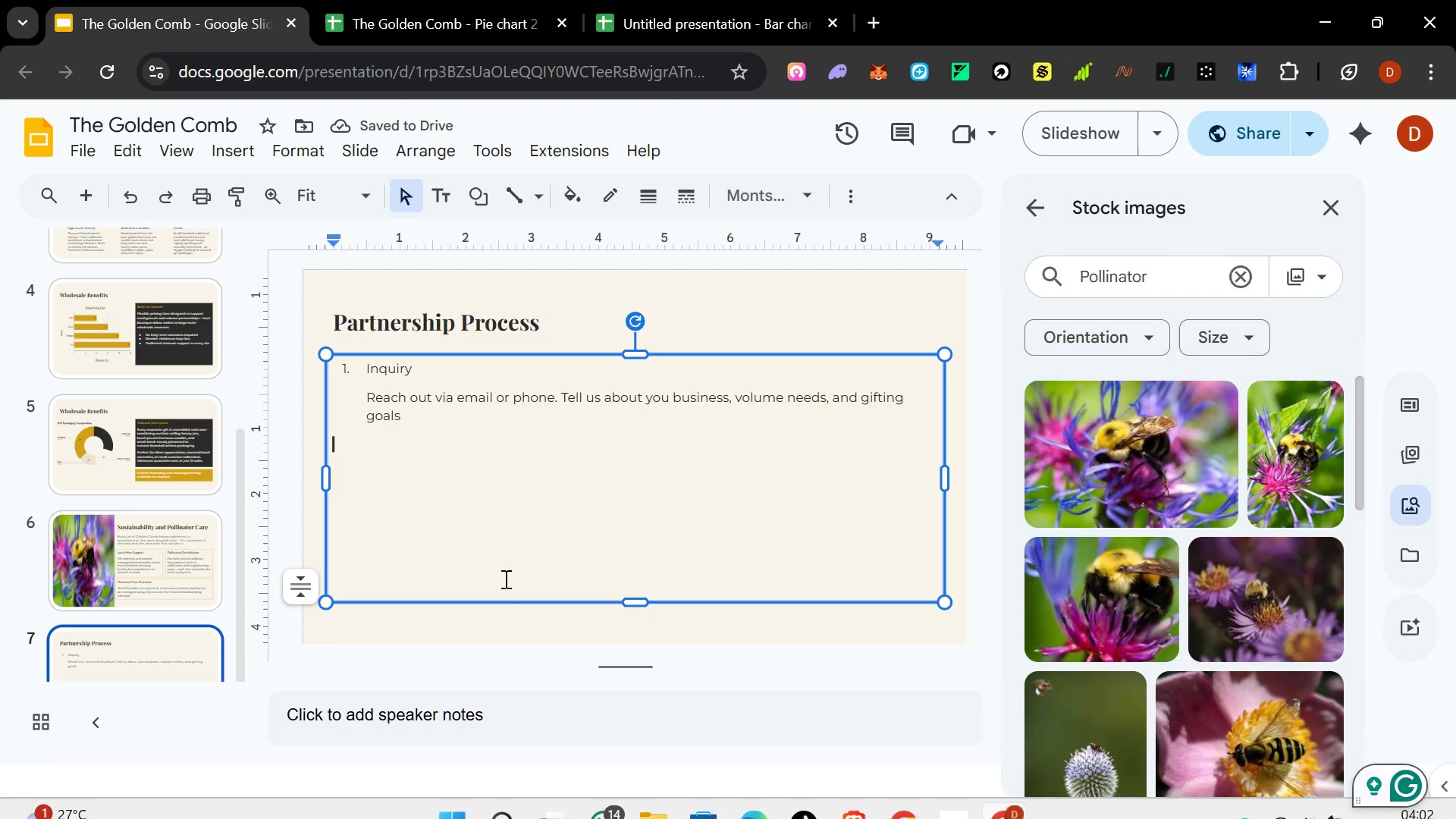 
left_click([366, 372])
 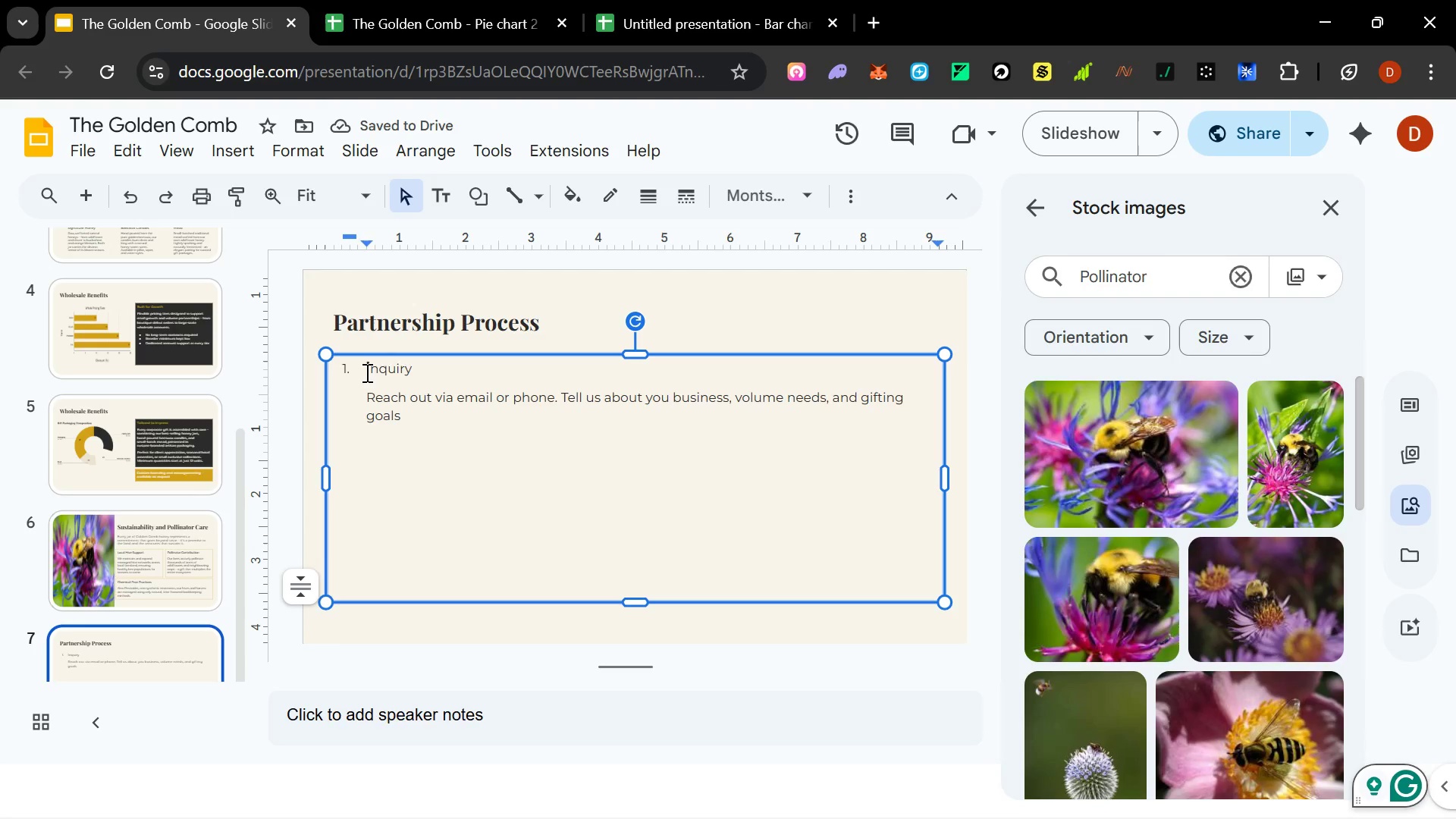 
key(Backspace)
 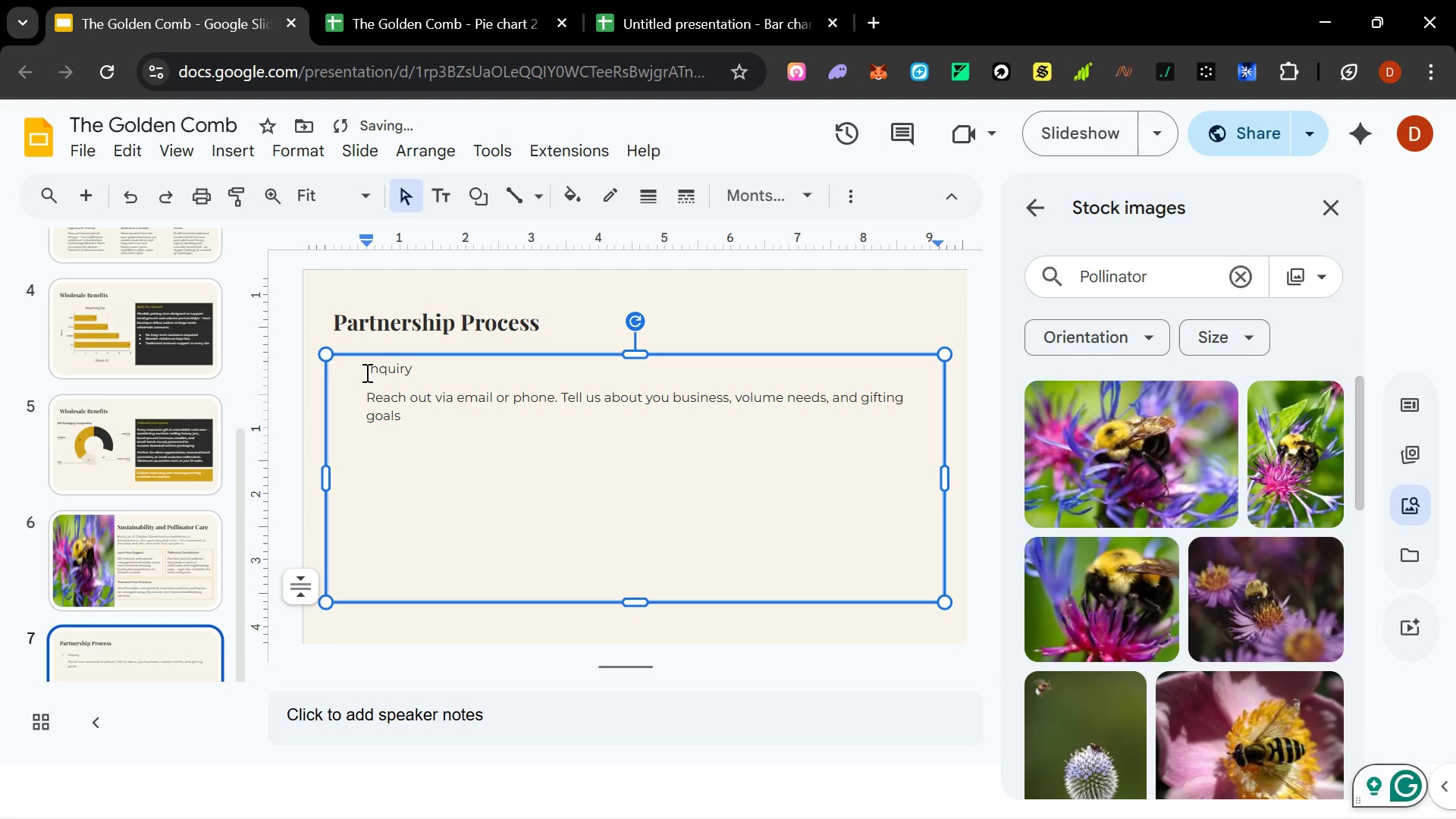 
key(Backspace)
 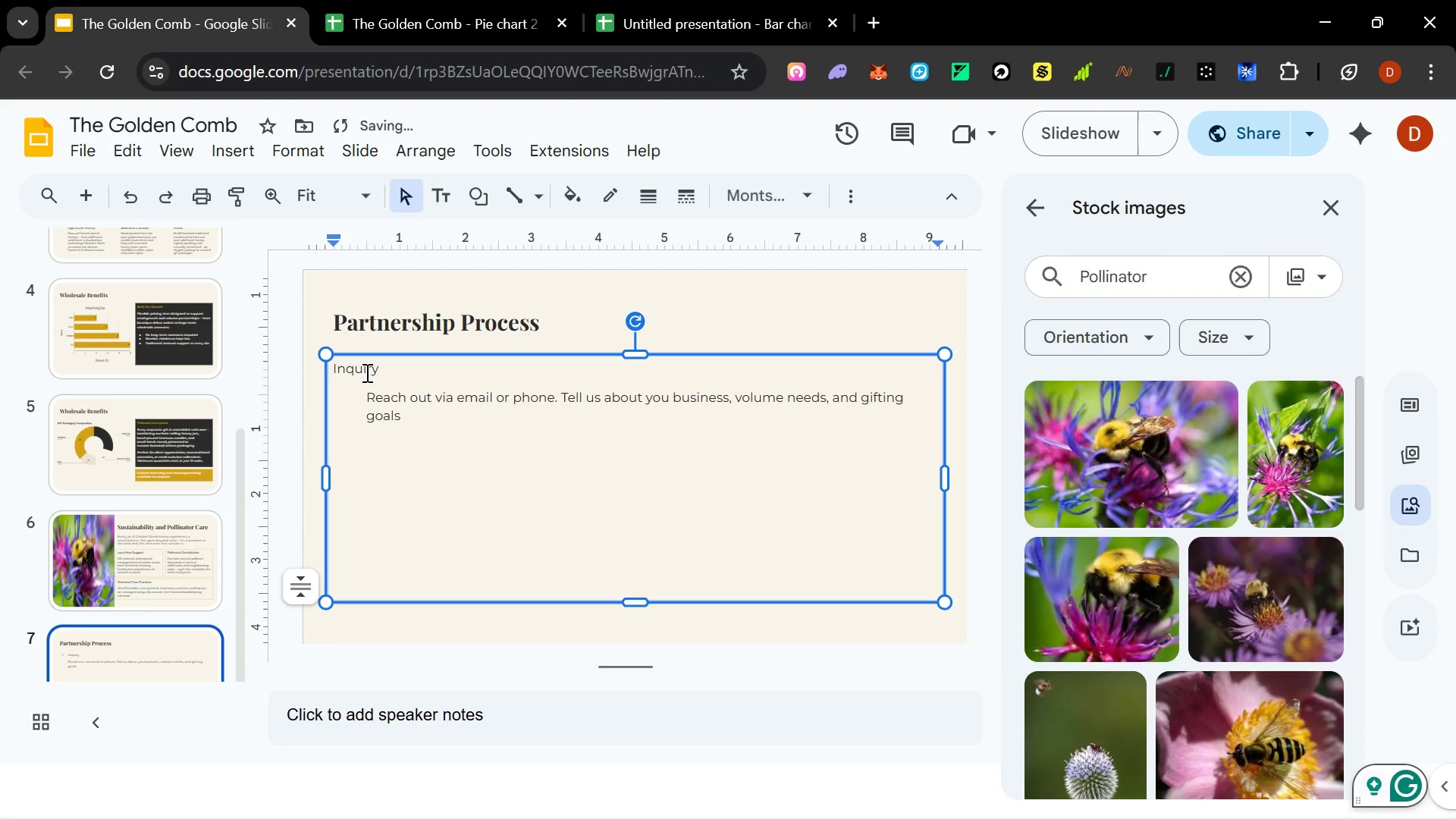 
key(ArrowDown)
 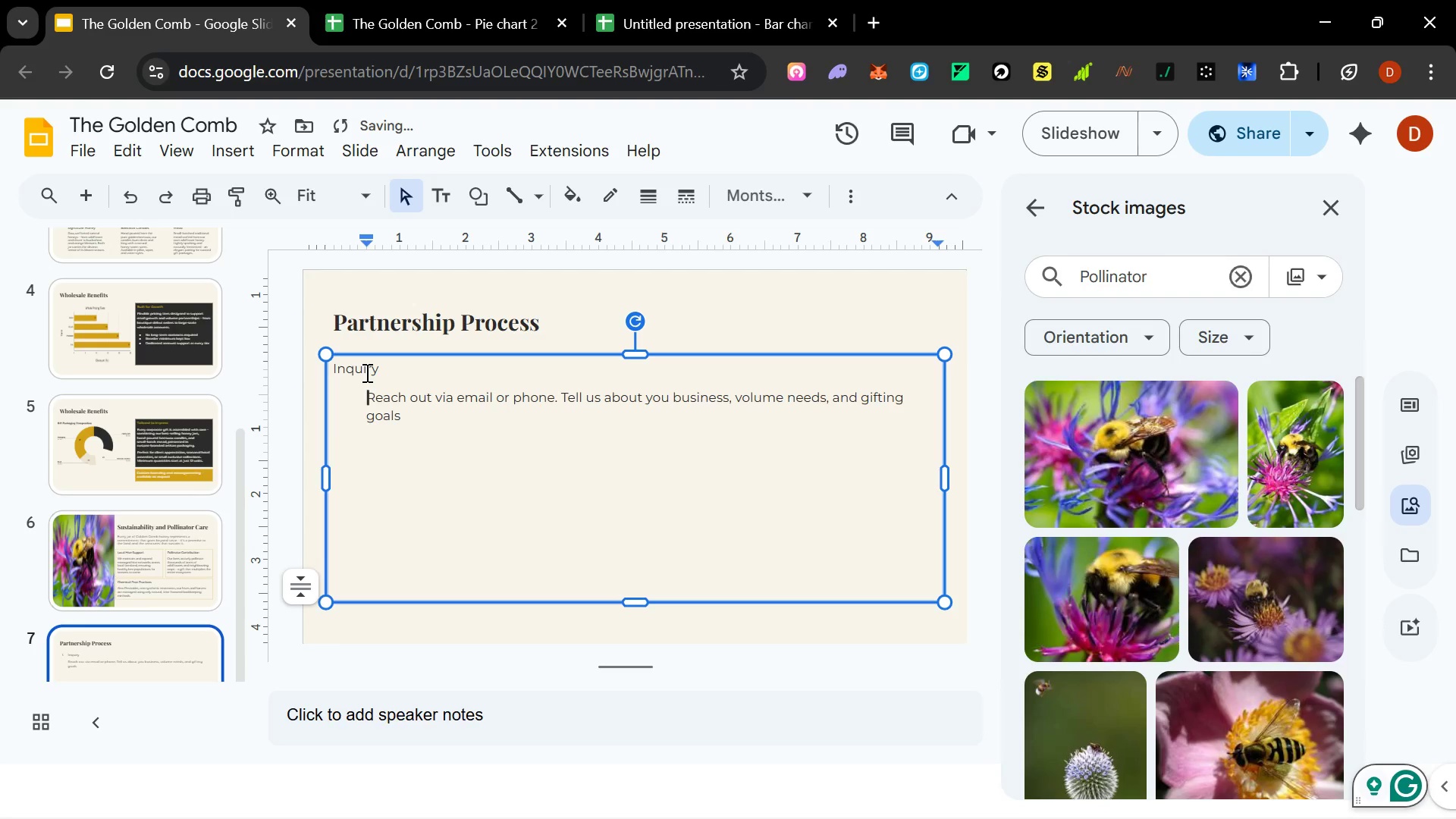 
key(Backspace)
 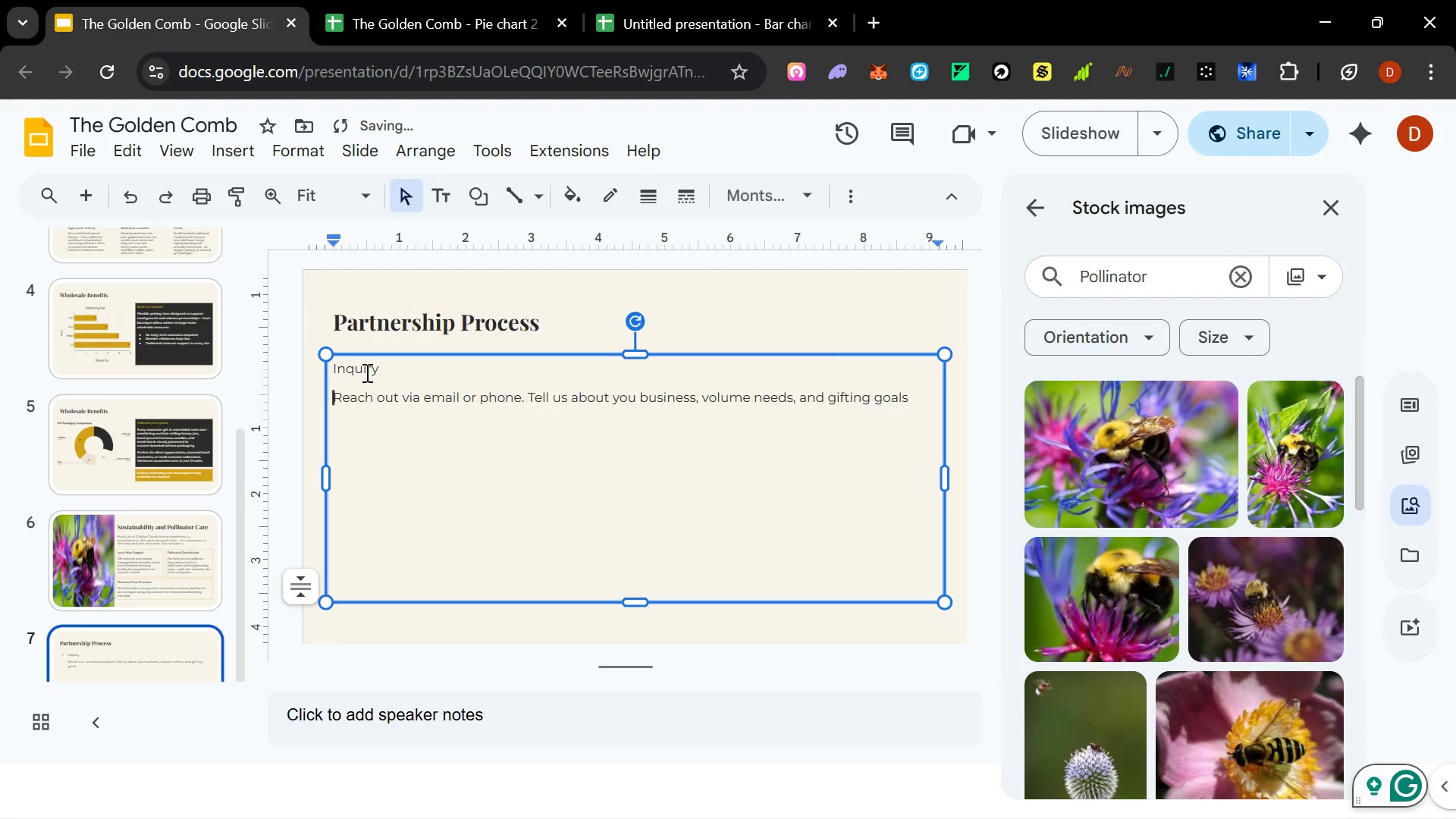 
key(Backspace)
 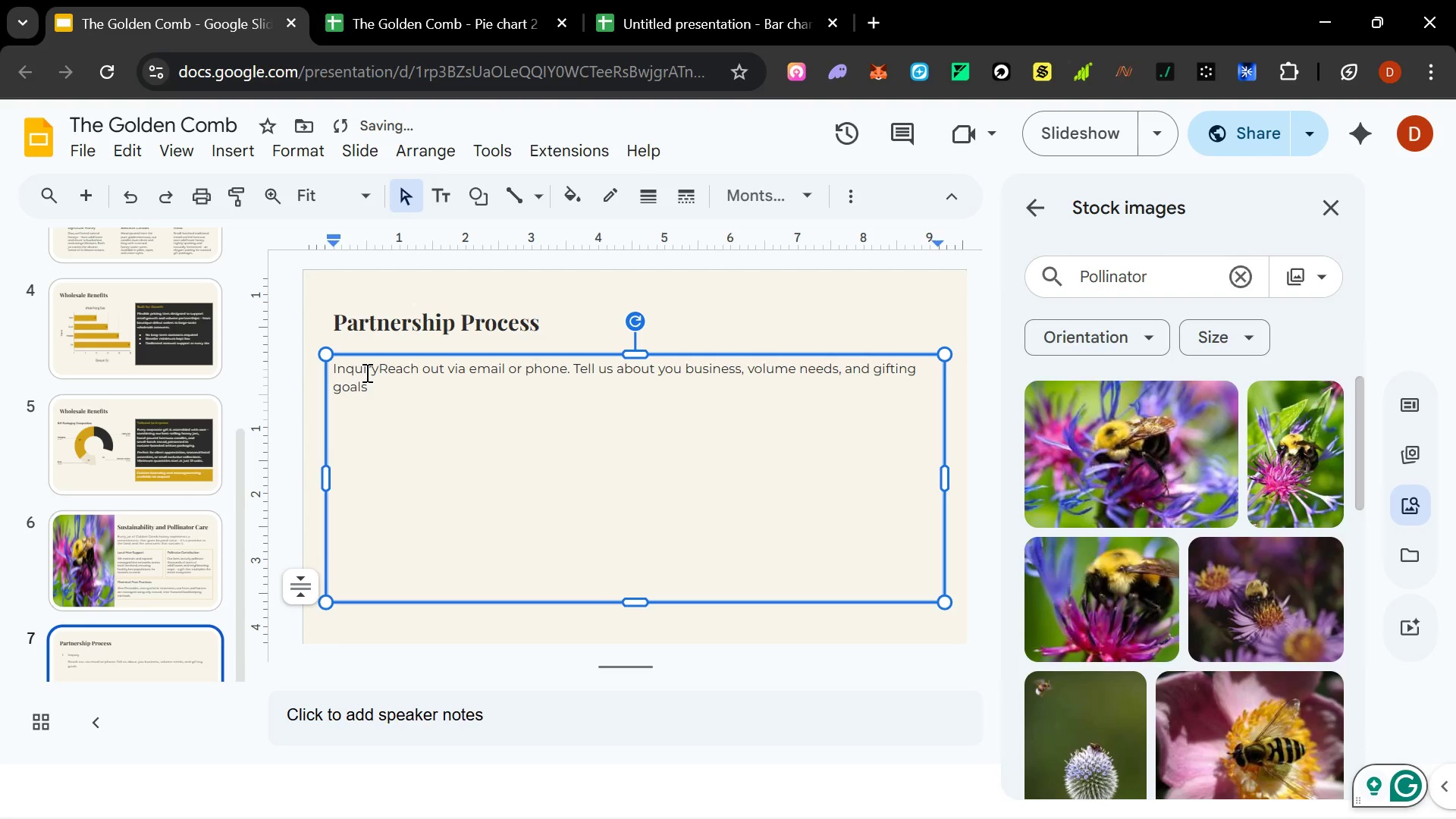 
key(Enter)
 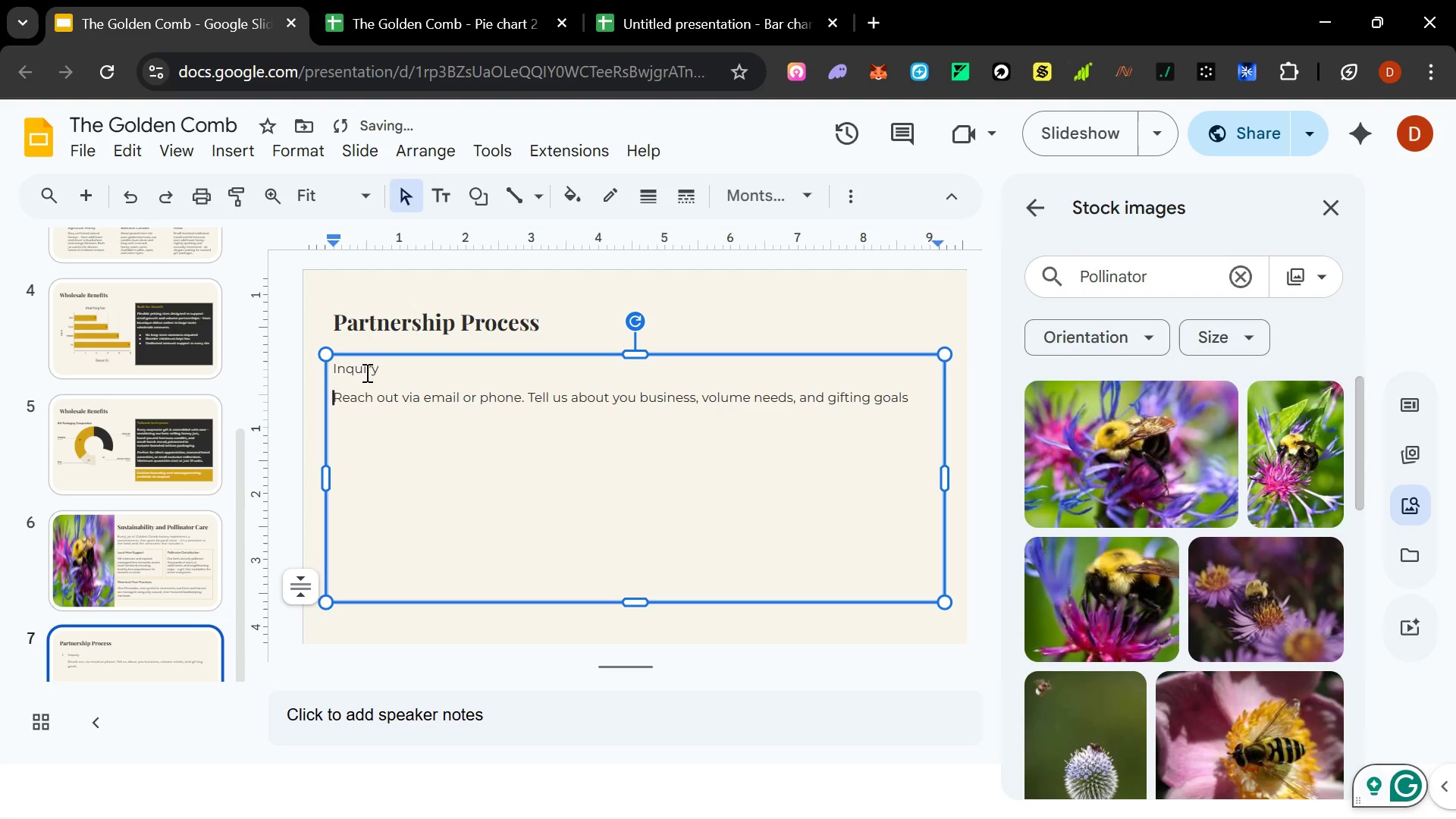 
key(End)
 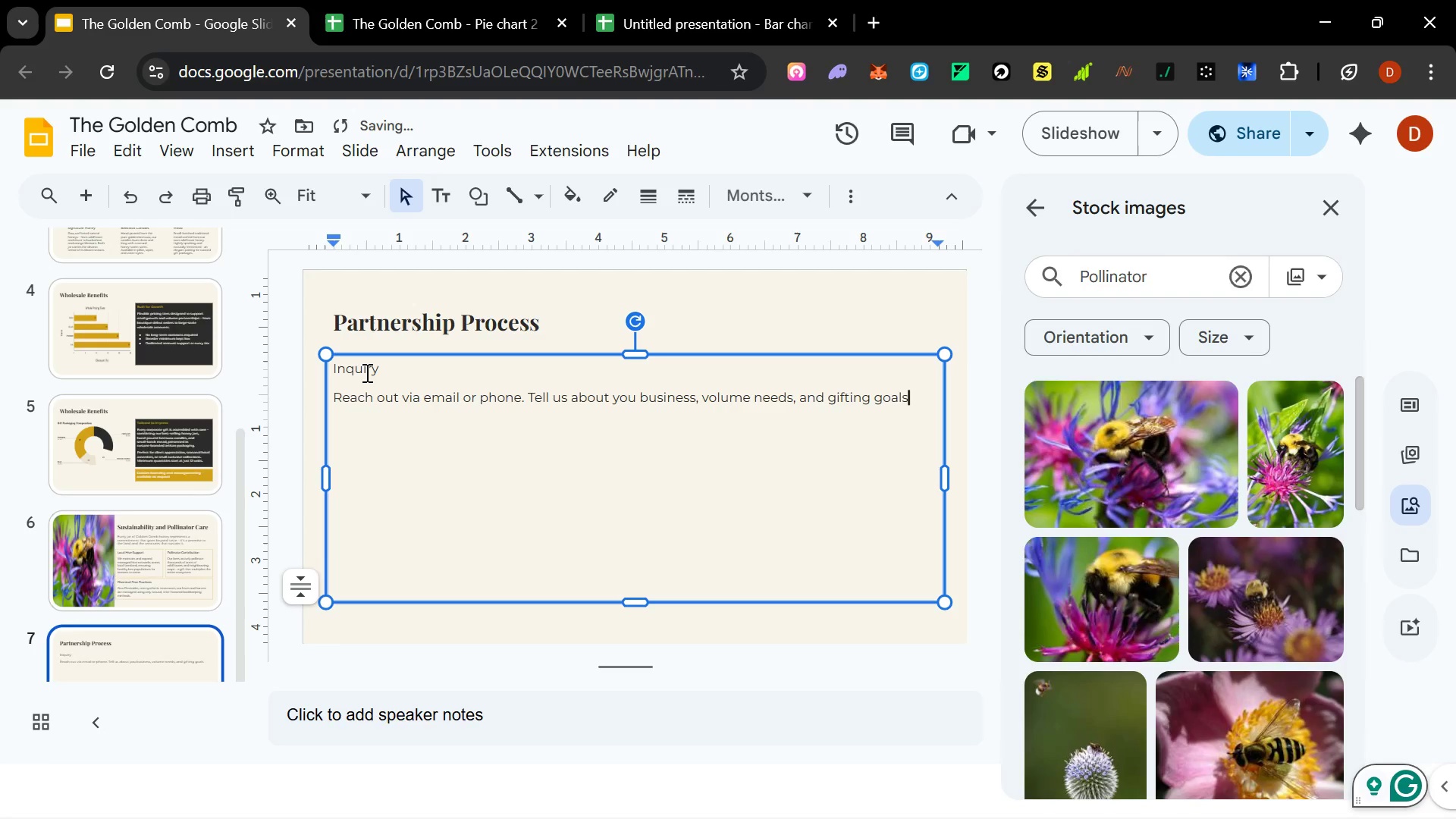 
key(Enter)
 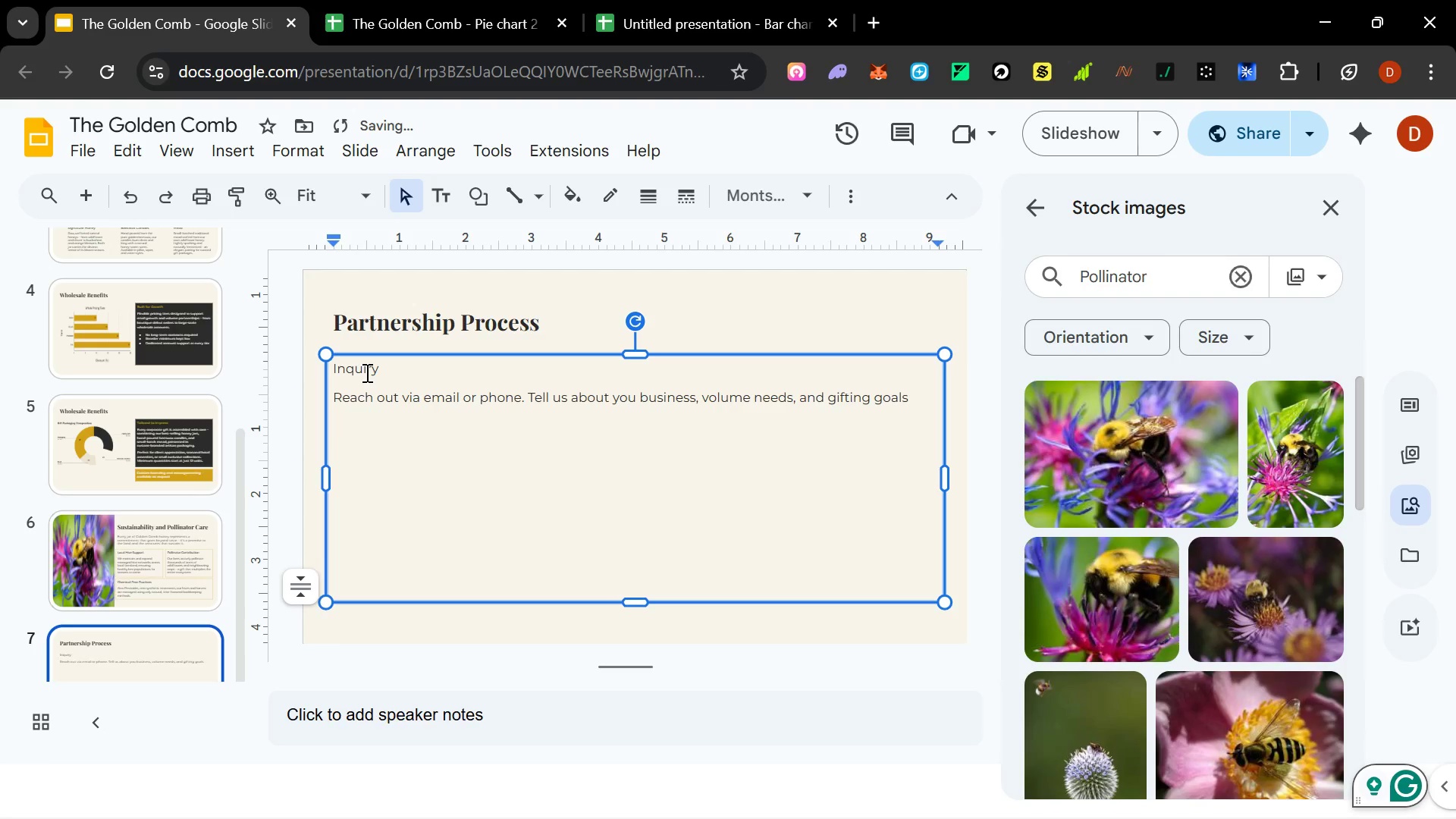 
type(Product Slele)
key(Backspace)
key(Backspace)
key(Backspace)
key(Backspace)
type(election)
 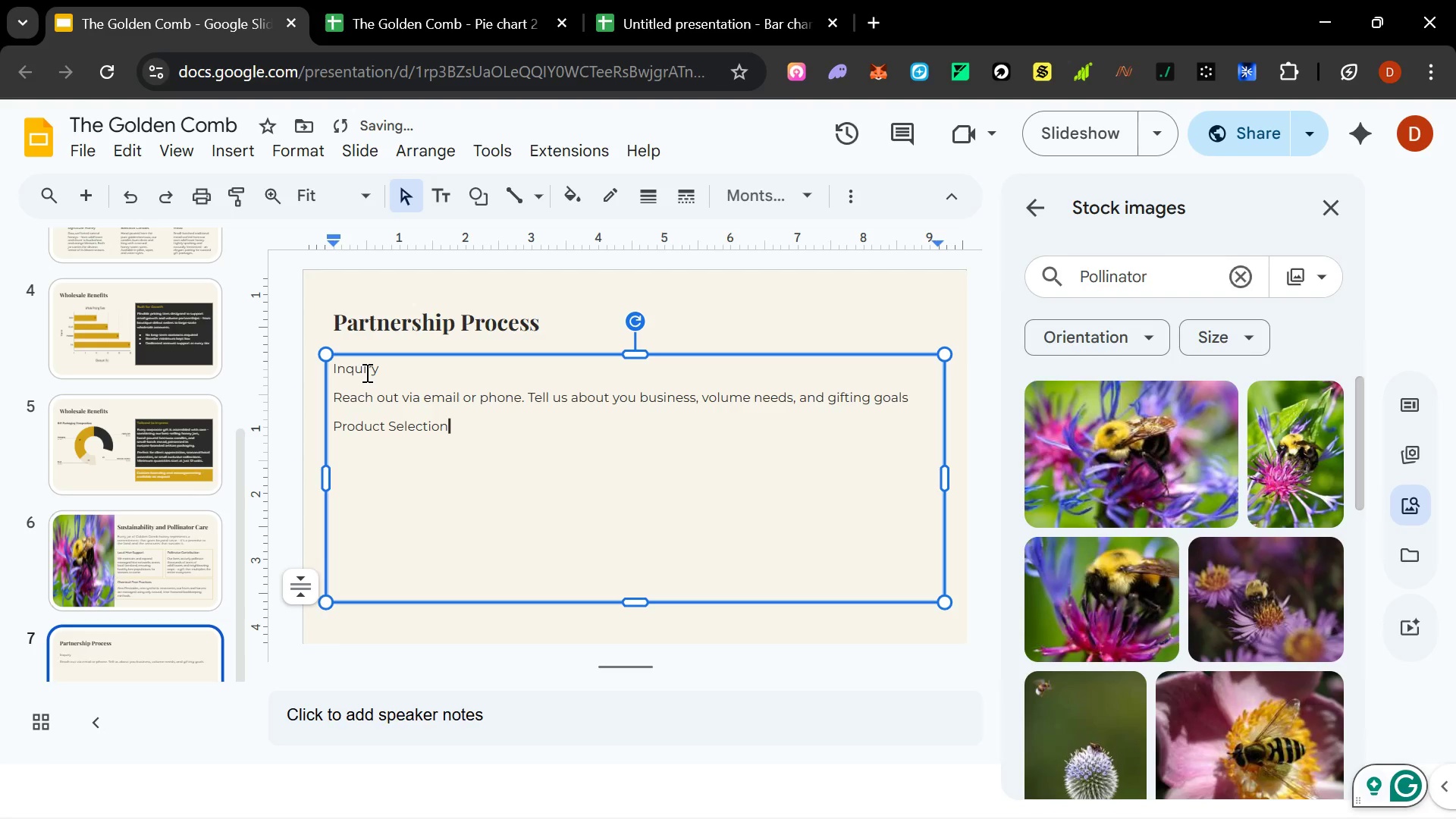 
key(Enter)
 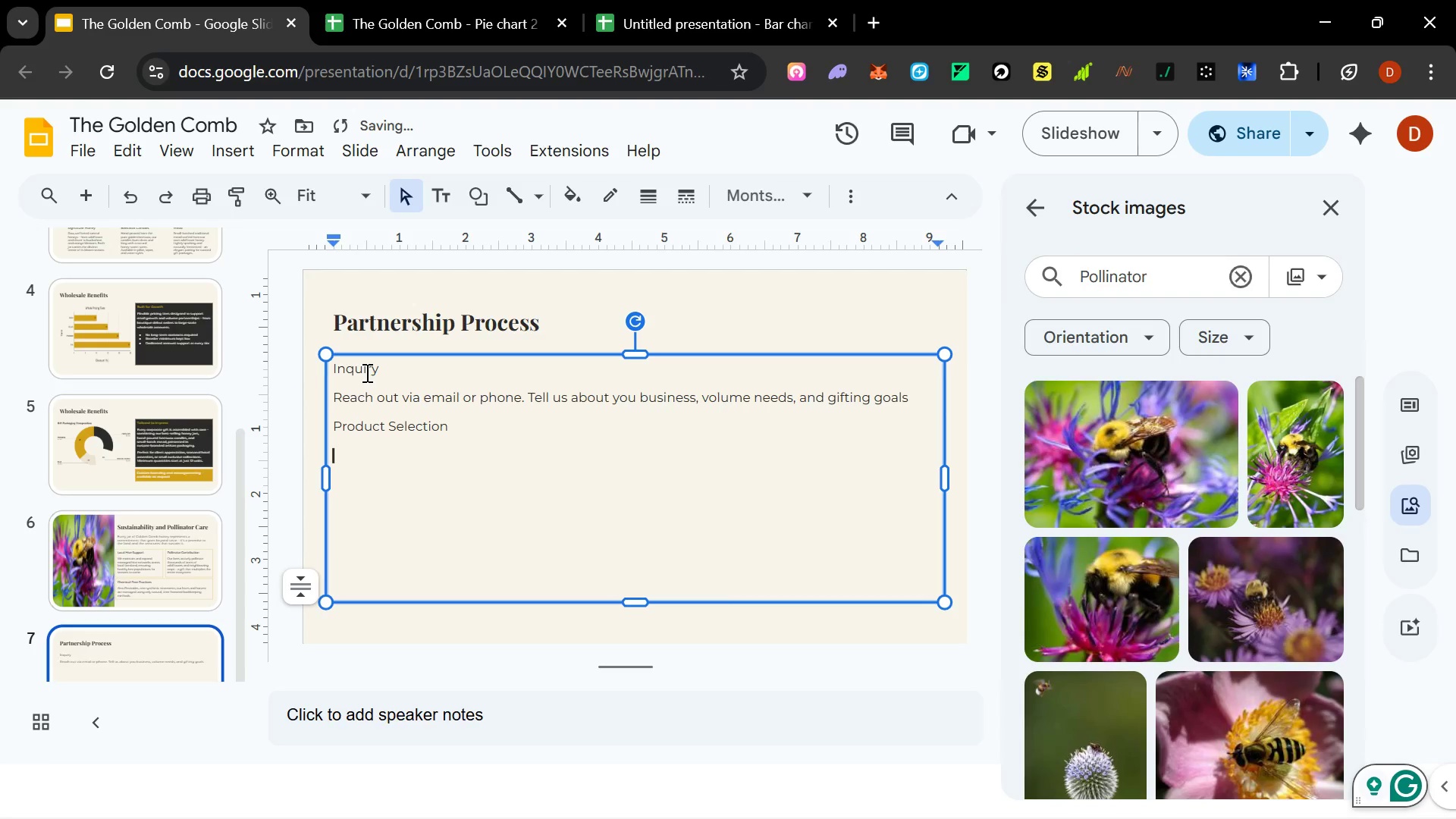 
type(We'll send our full whole )
key(Backspace)
type(sale catalog and work with you to curate the ideal product mix.)
 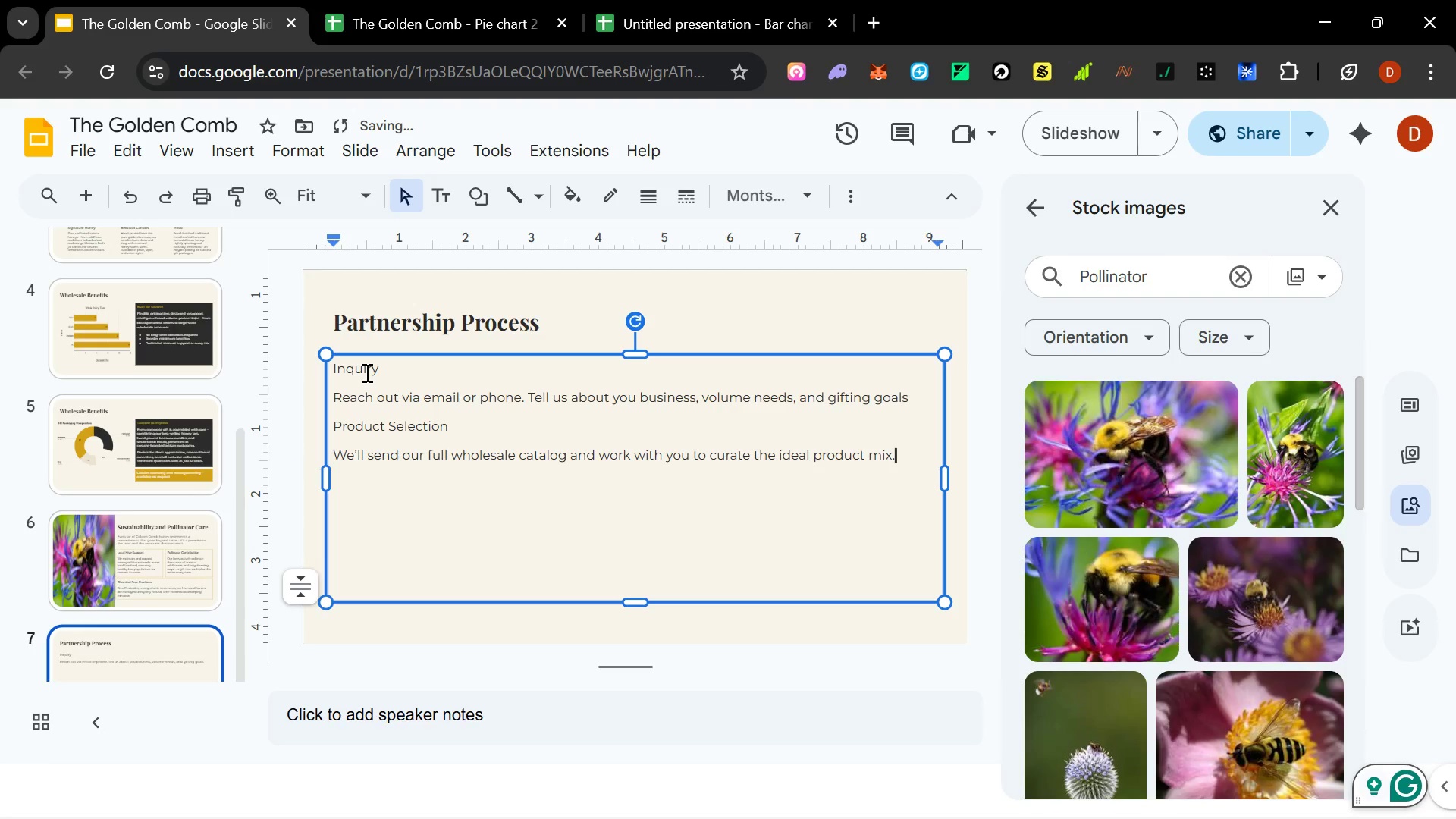 
key(Enter)
 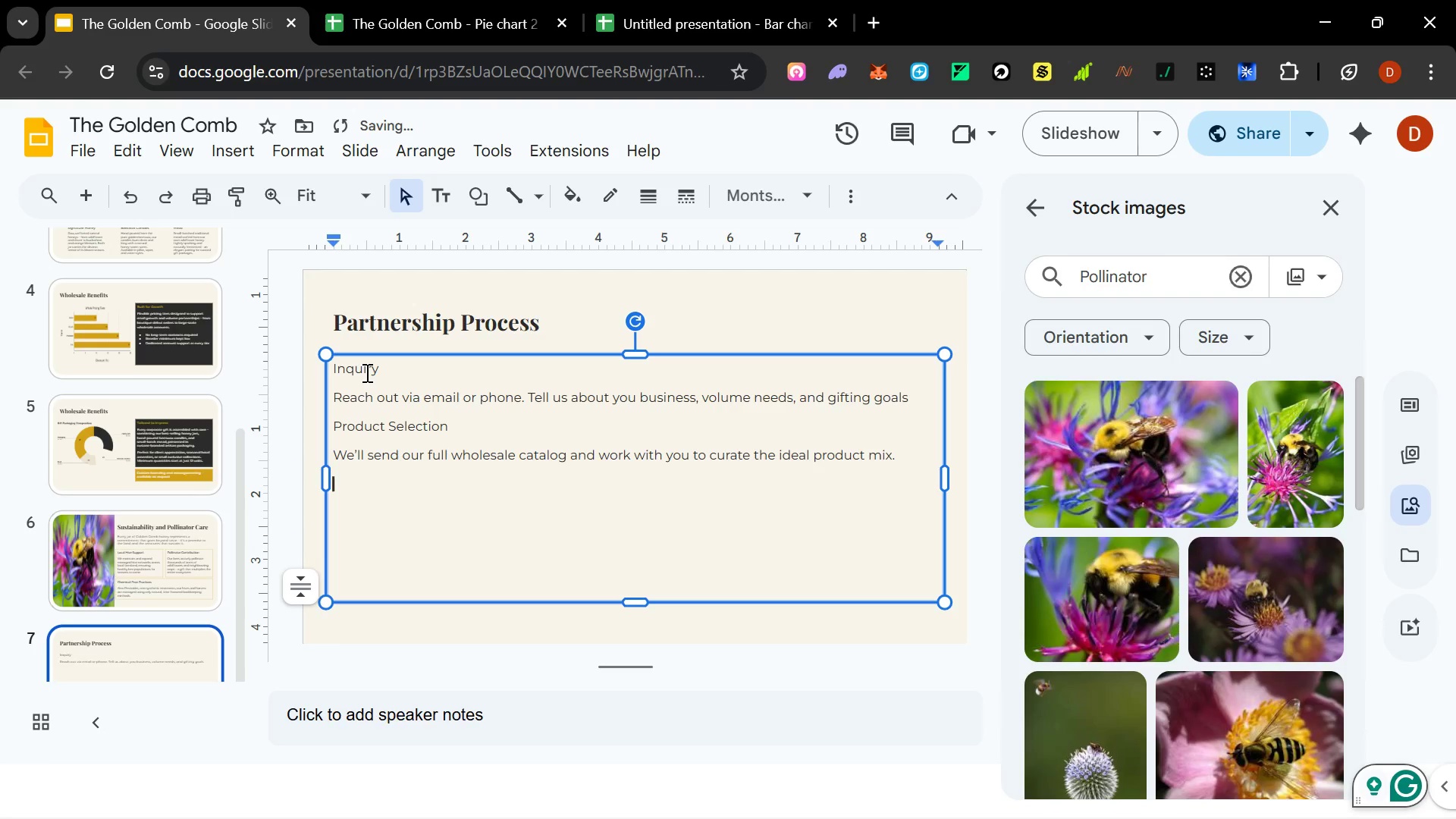 
type(Order oc)
key(Backspace)
key(Backspace)
type(Confirmation)
 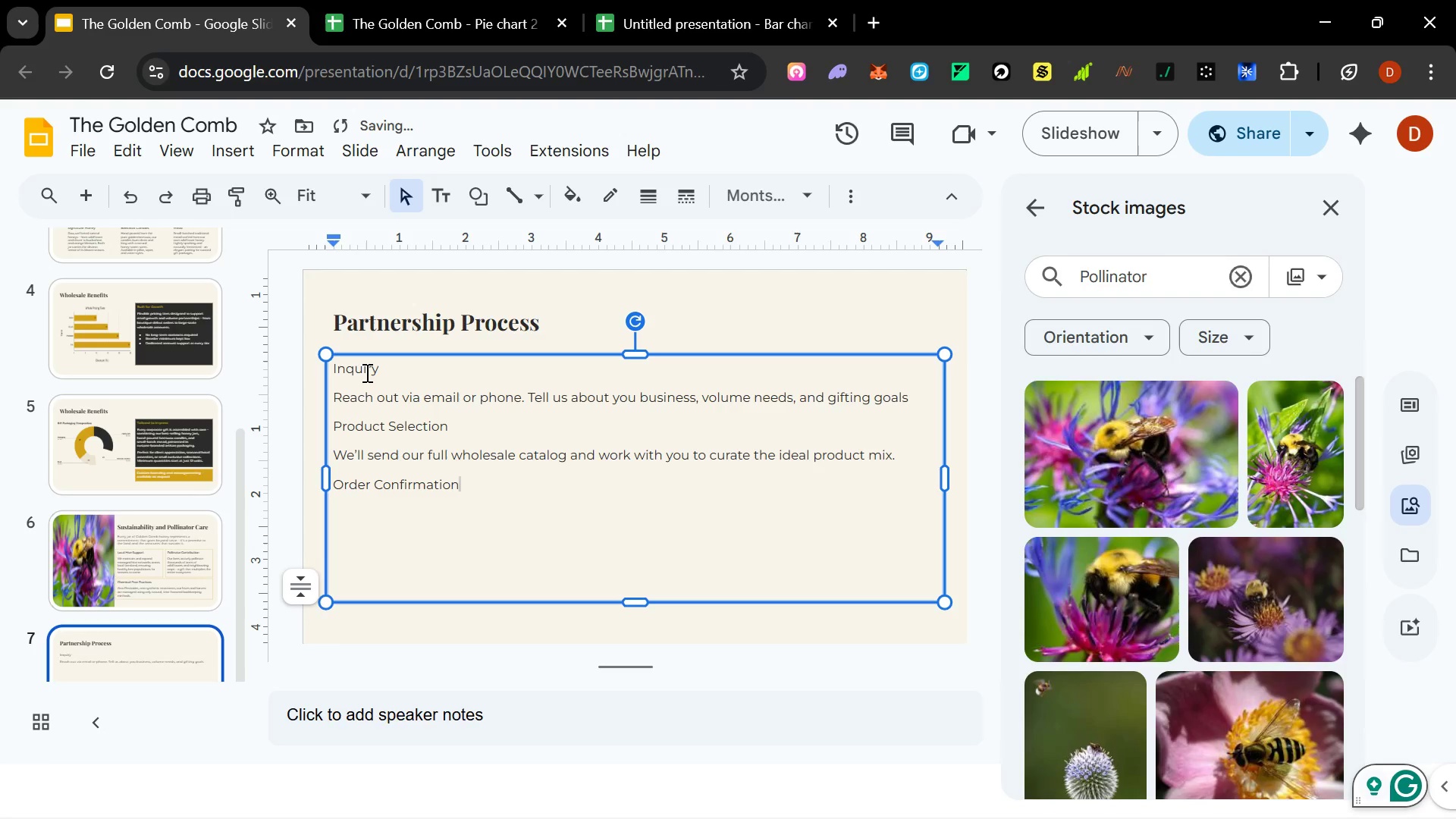 
key(Enter)
 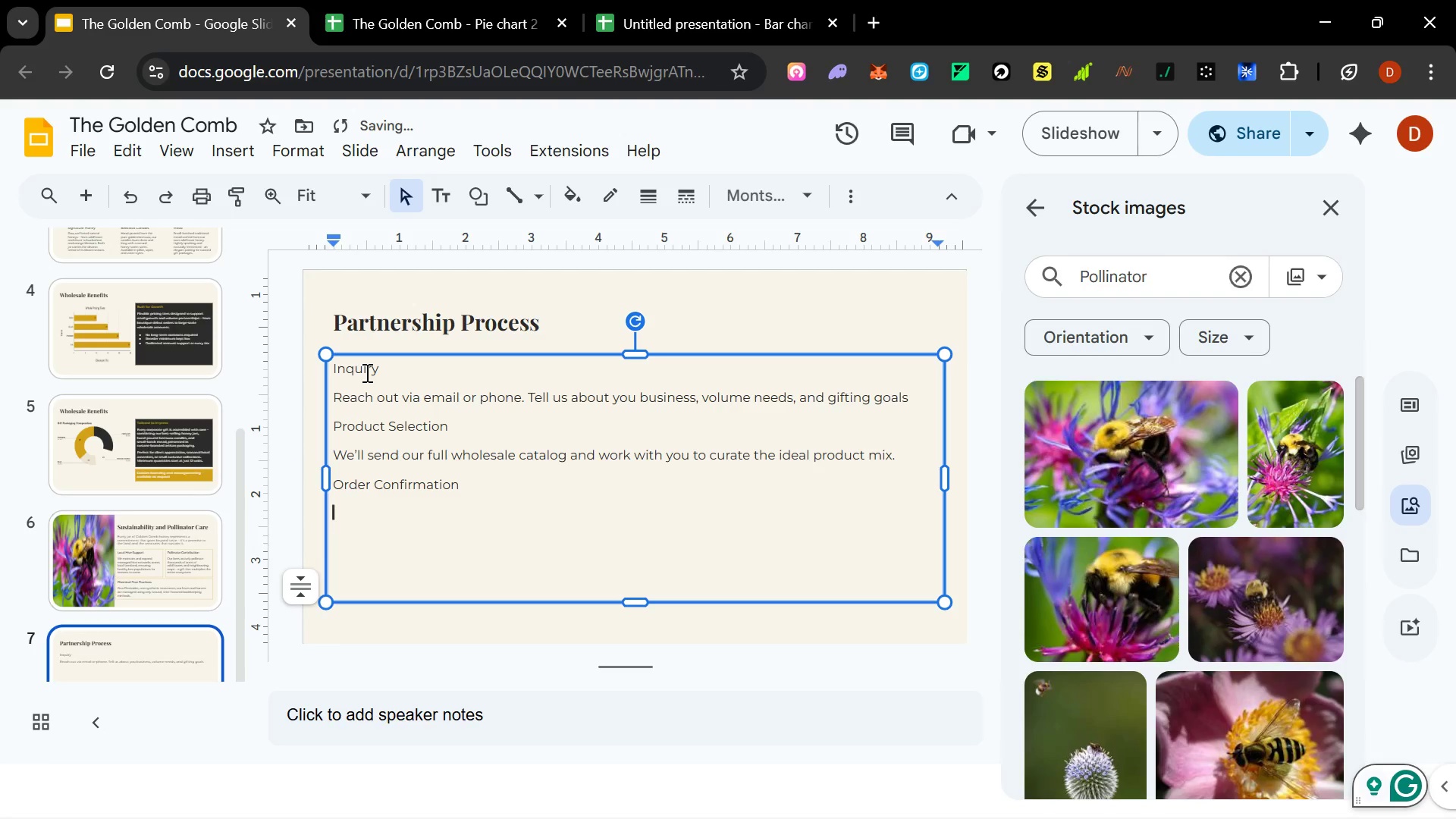 
type(Review and approve your custom order. Flexible minimums and clear timelines at every step.)
 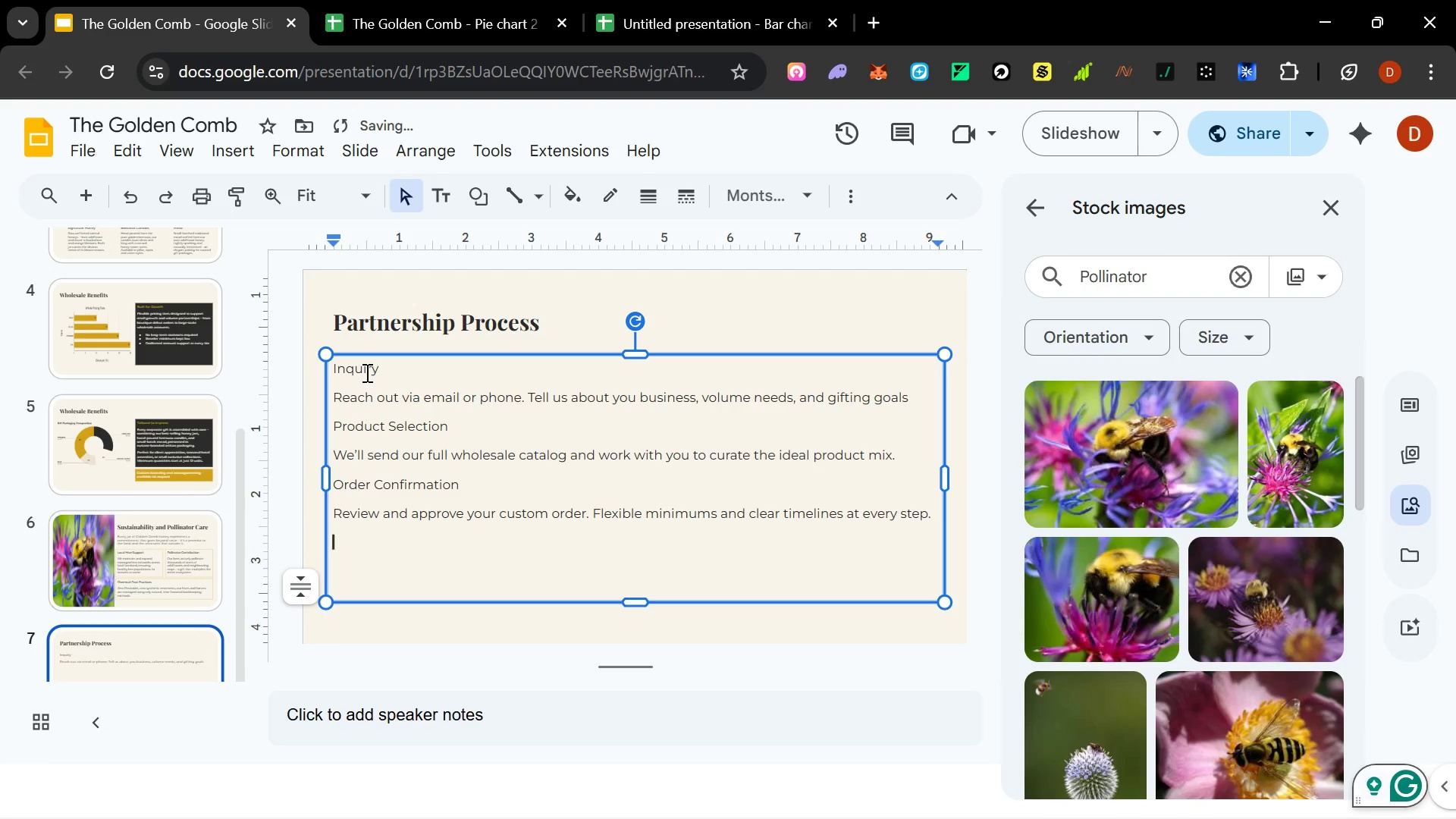 
 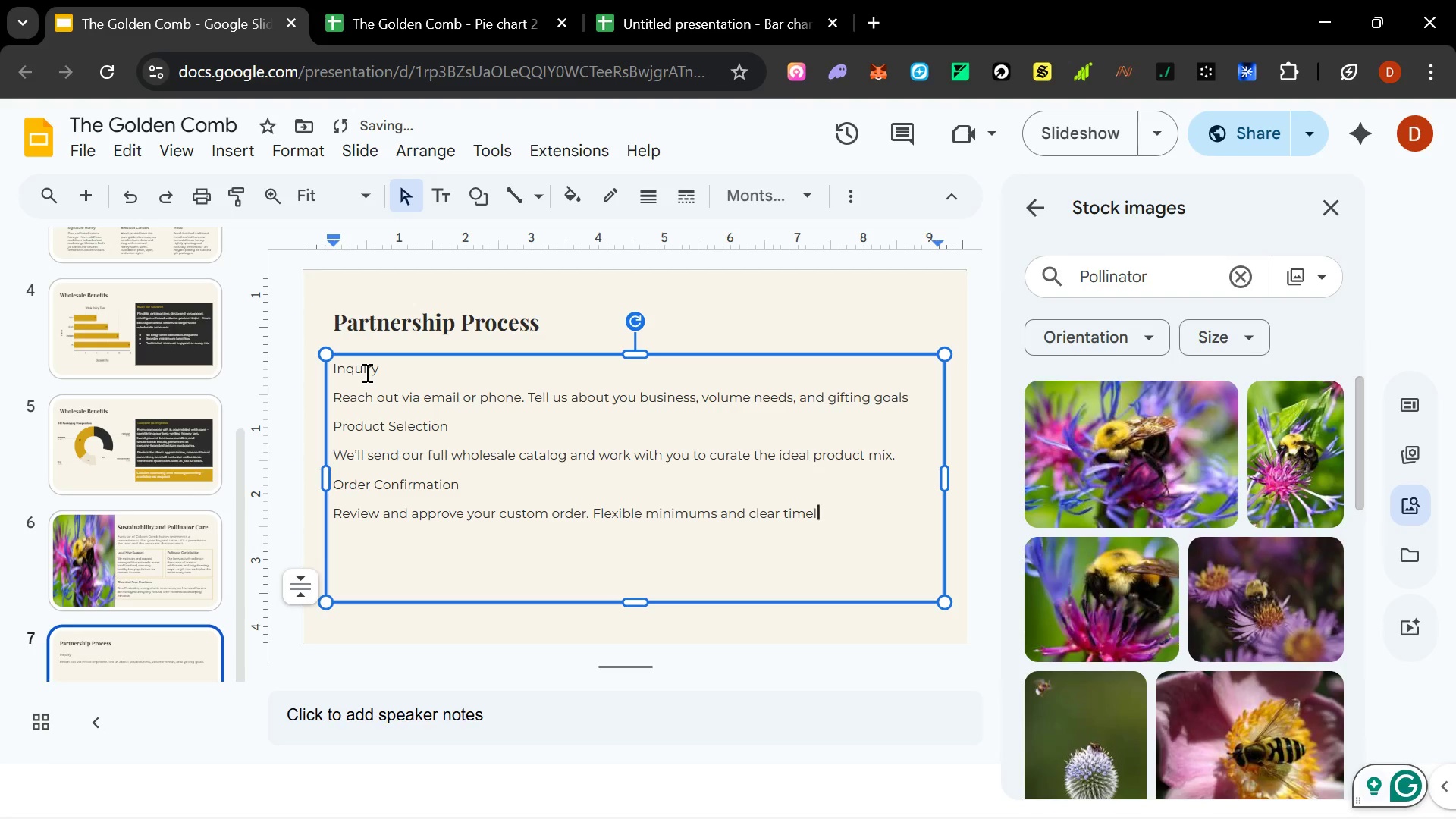 
key(Enter)
 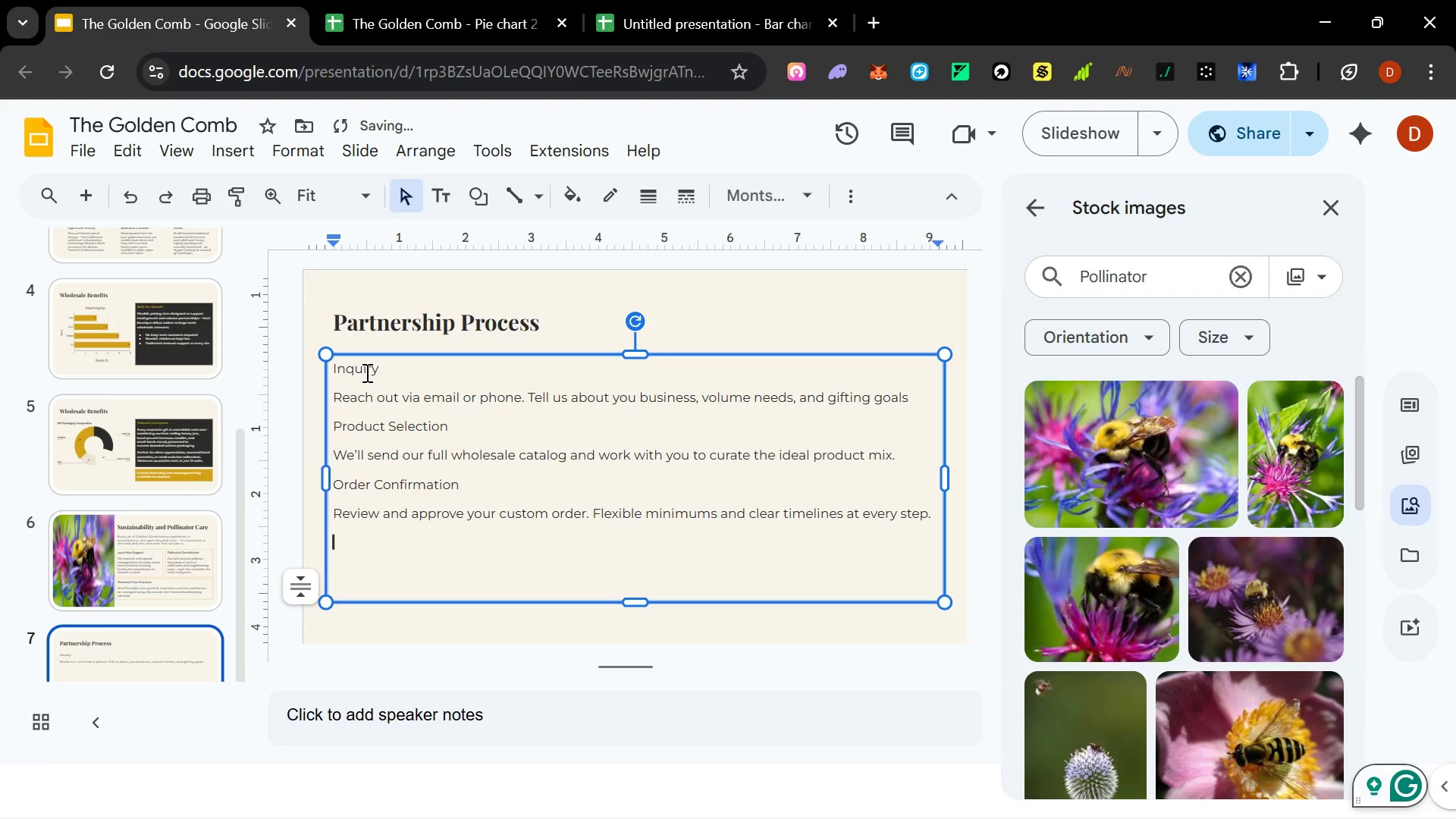 
type(Delivery)
 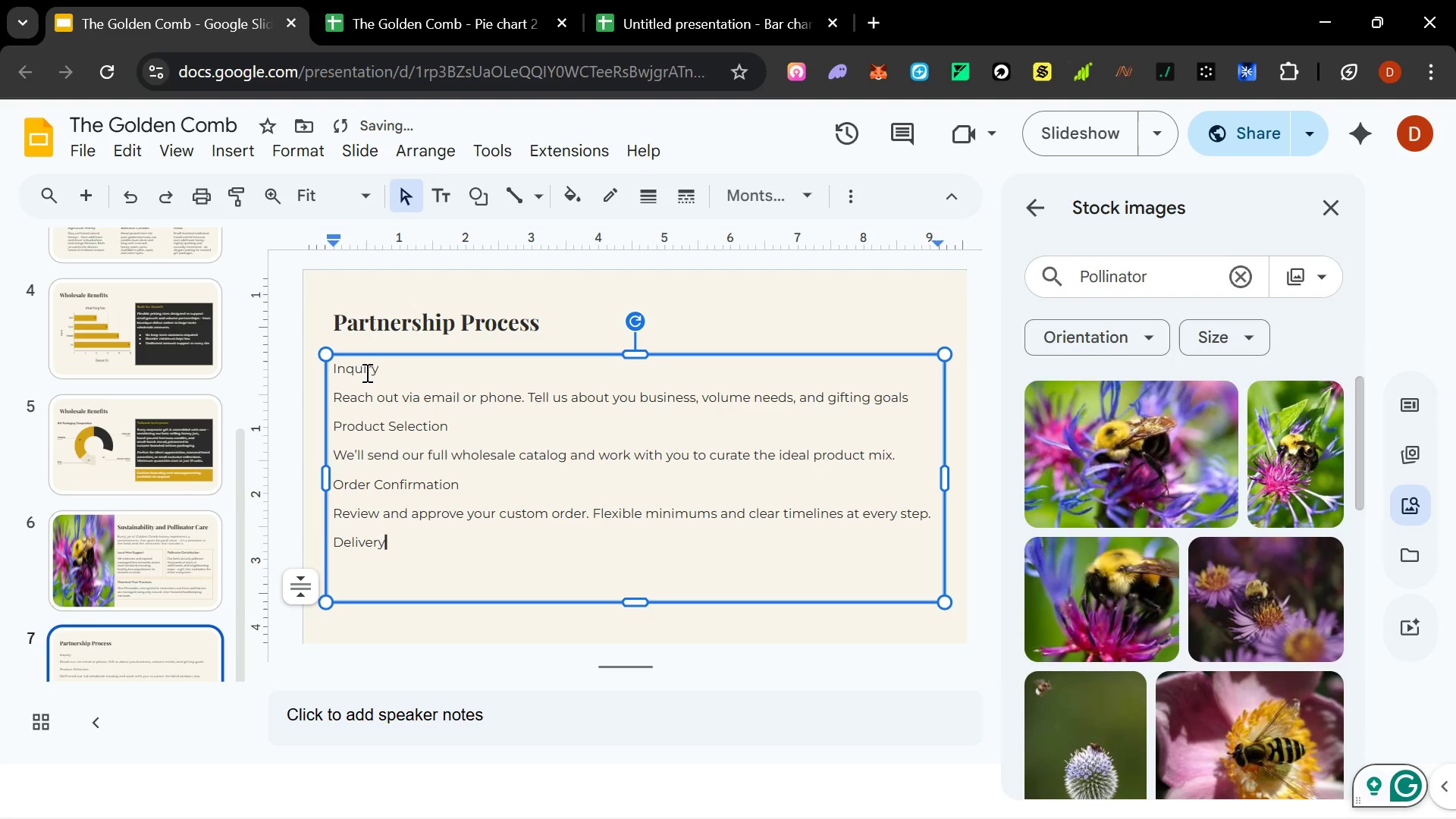 
key(Enter)
 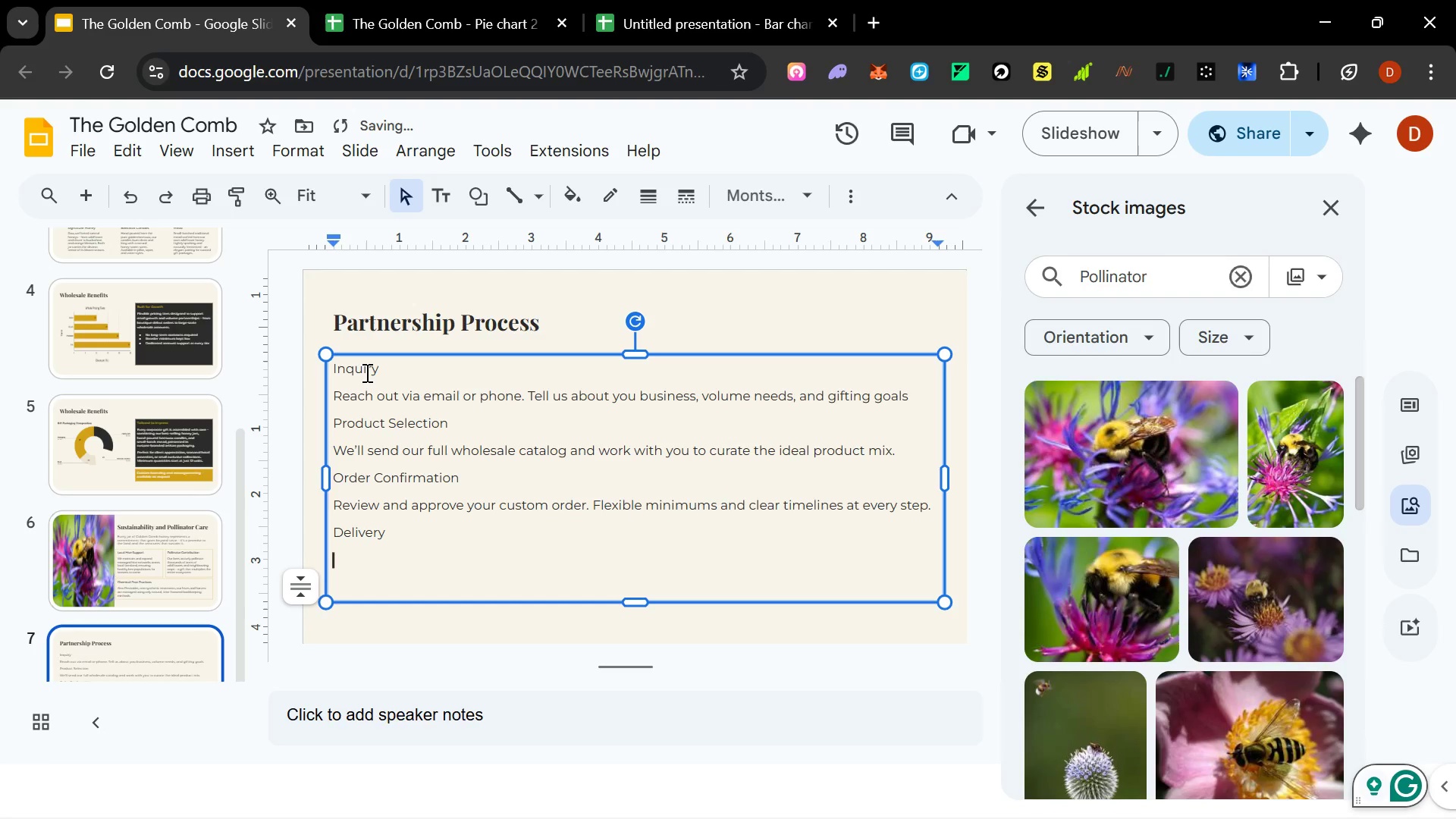 
type(Orders are carefully packed and dispatched with fi)
key(Backspace)
type(ull tracking )
key(Backspace)
type(. Locally delivered or shipped nations)
key(Backspace)
type(wide.)
 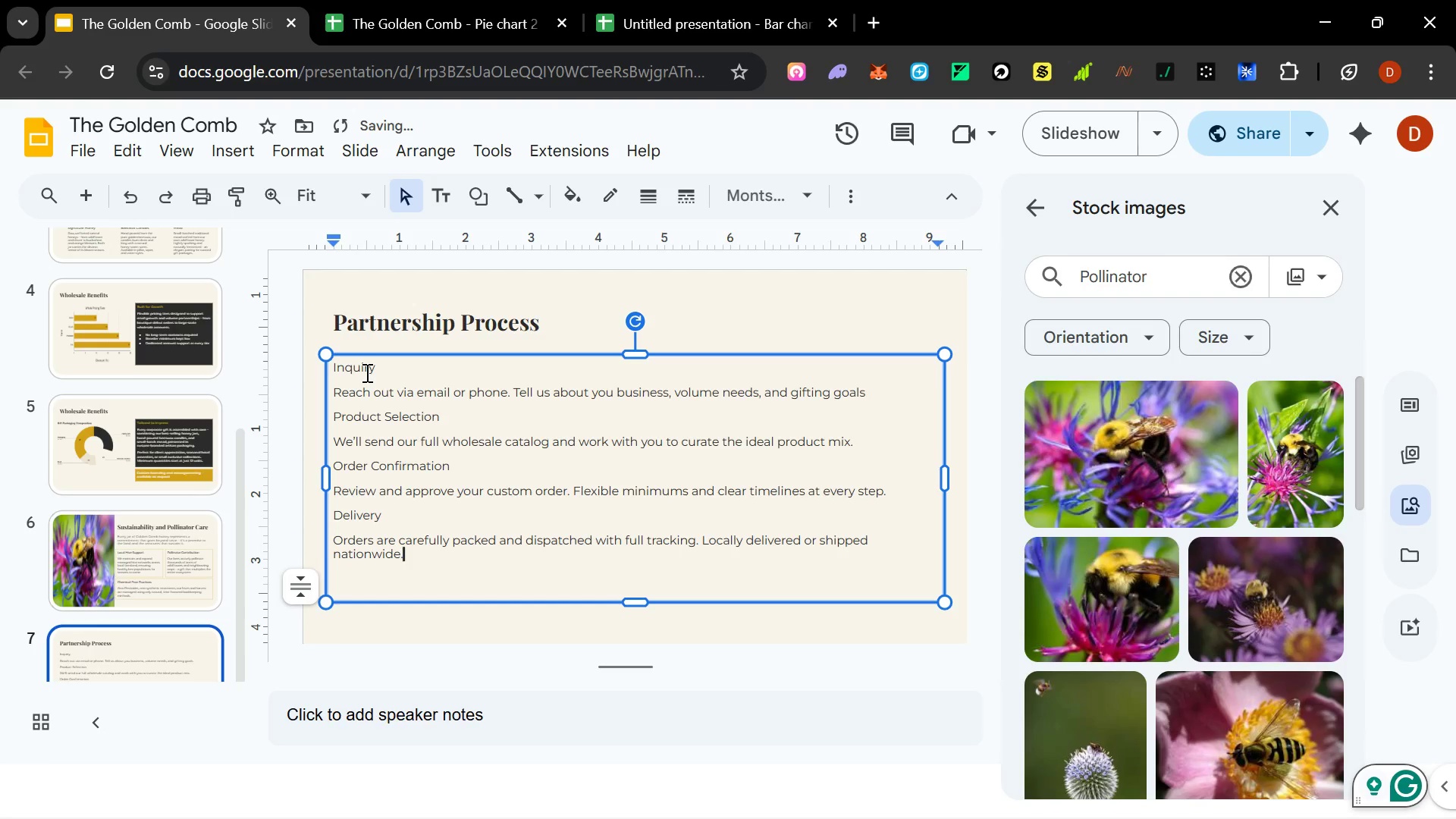 
key(Control+A)
 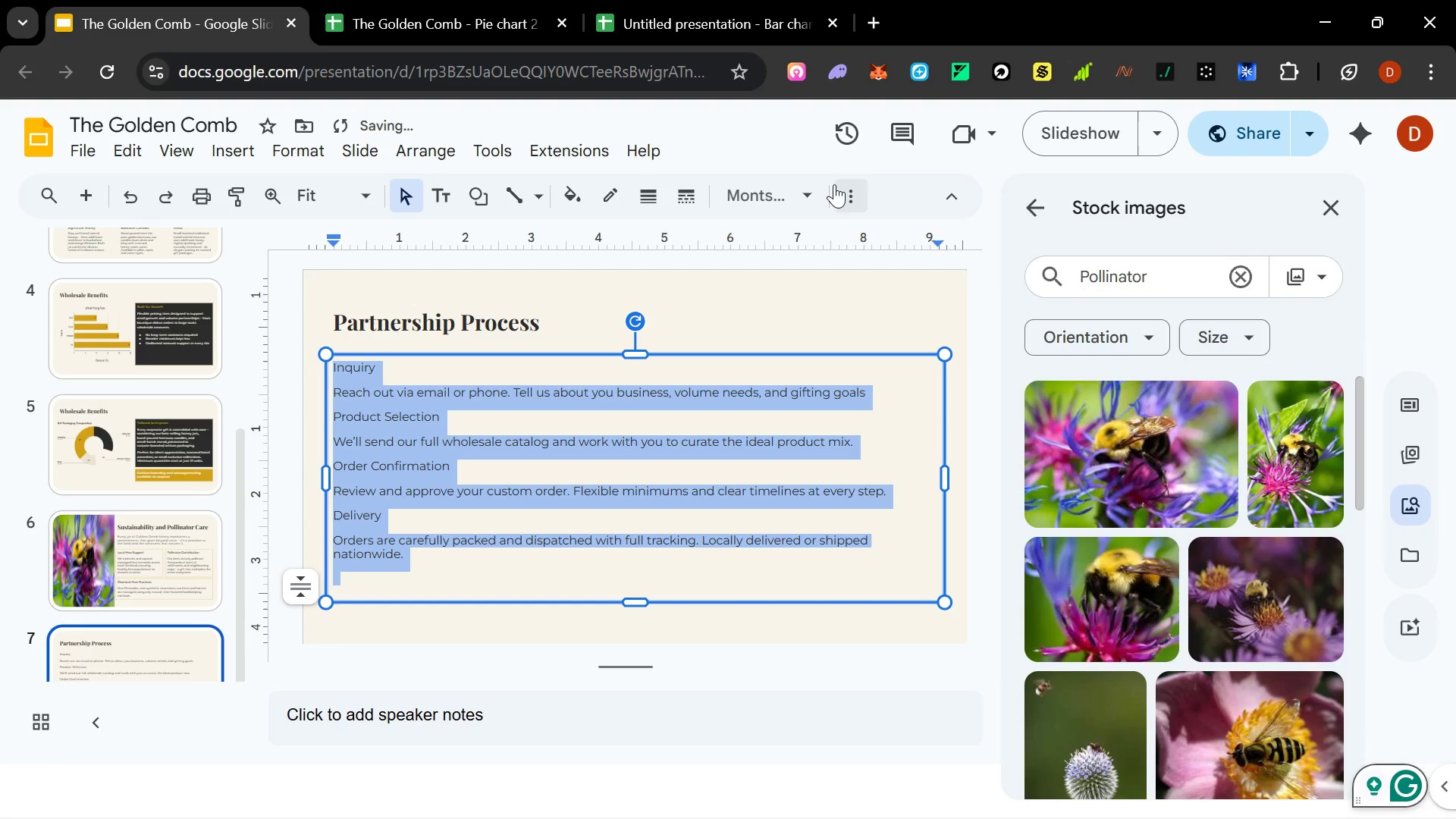 
left_click([863, 188])
 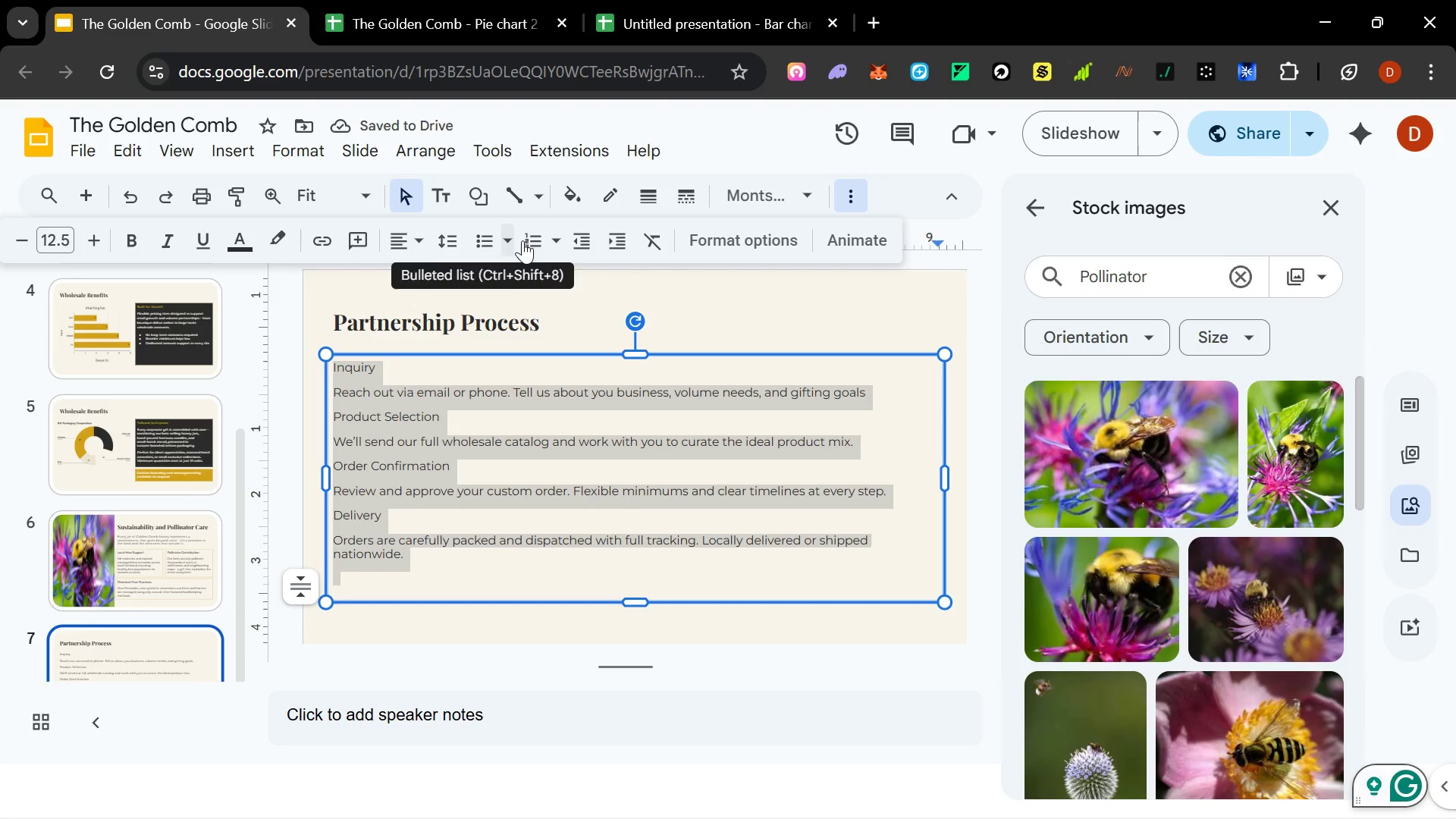 
left_click([522, 240])
 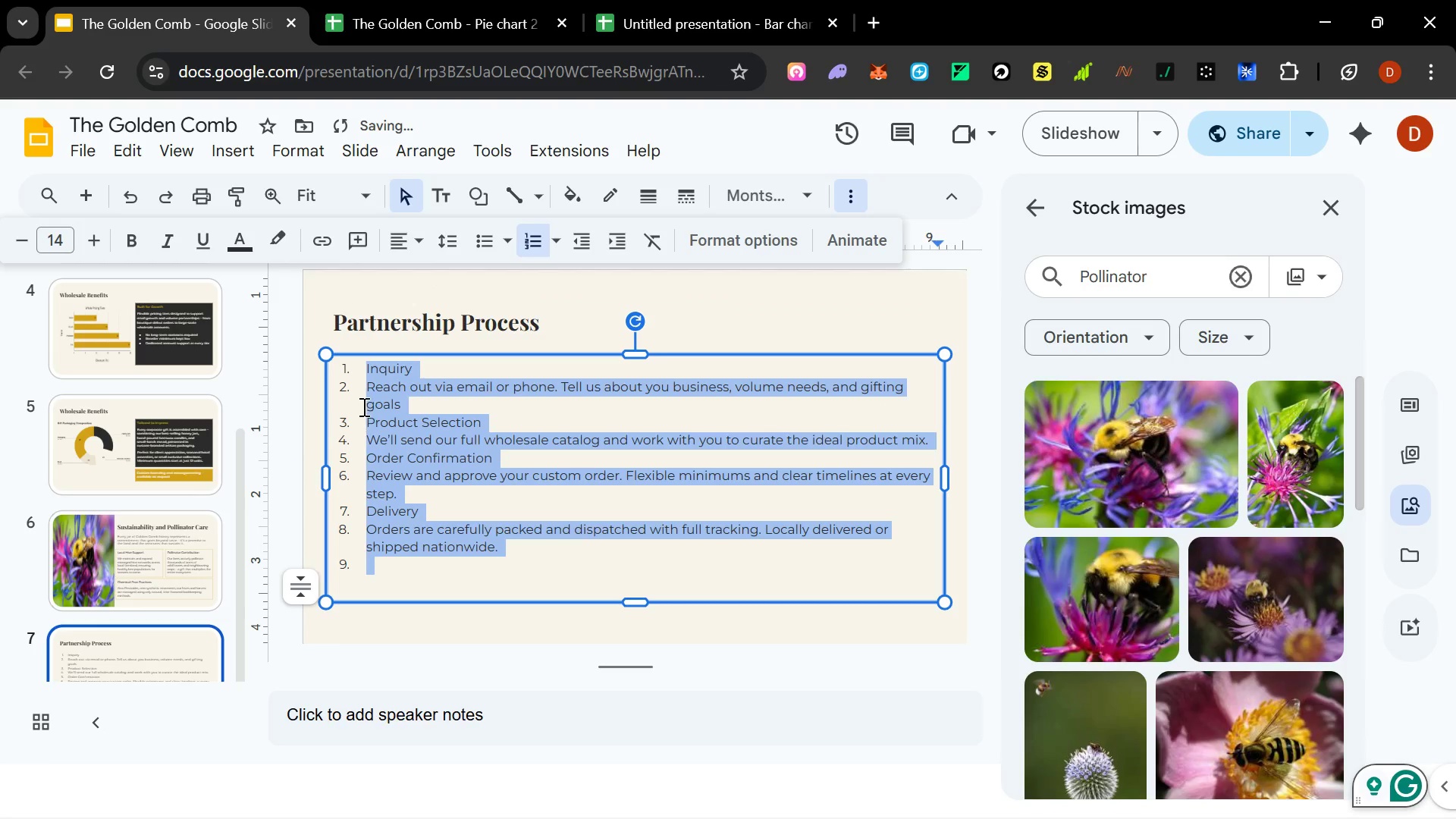 
left_click([369, 385])
 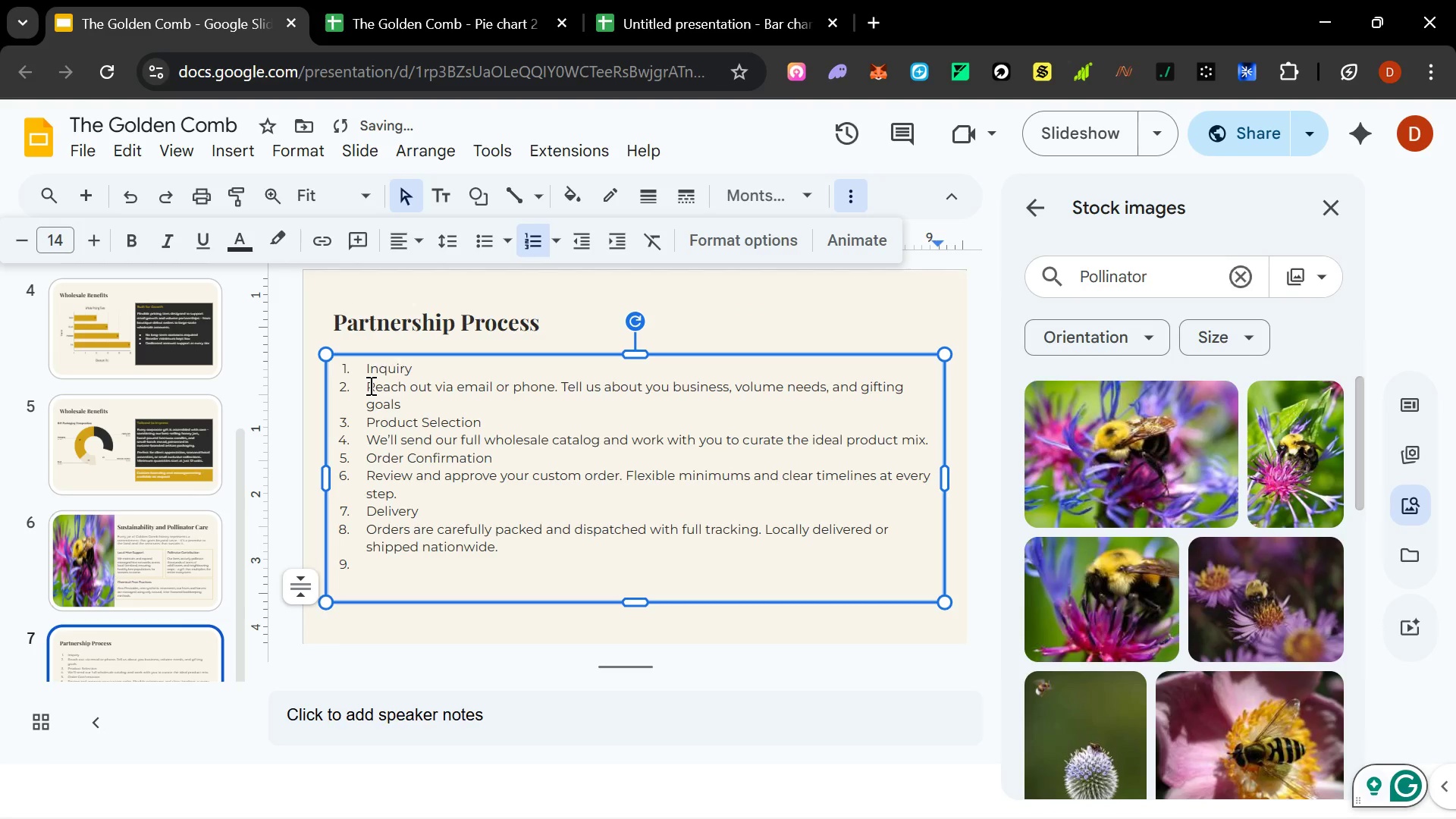 
key(Backspace)
 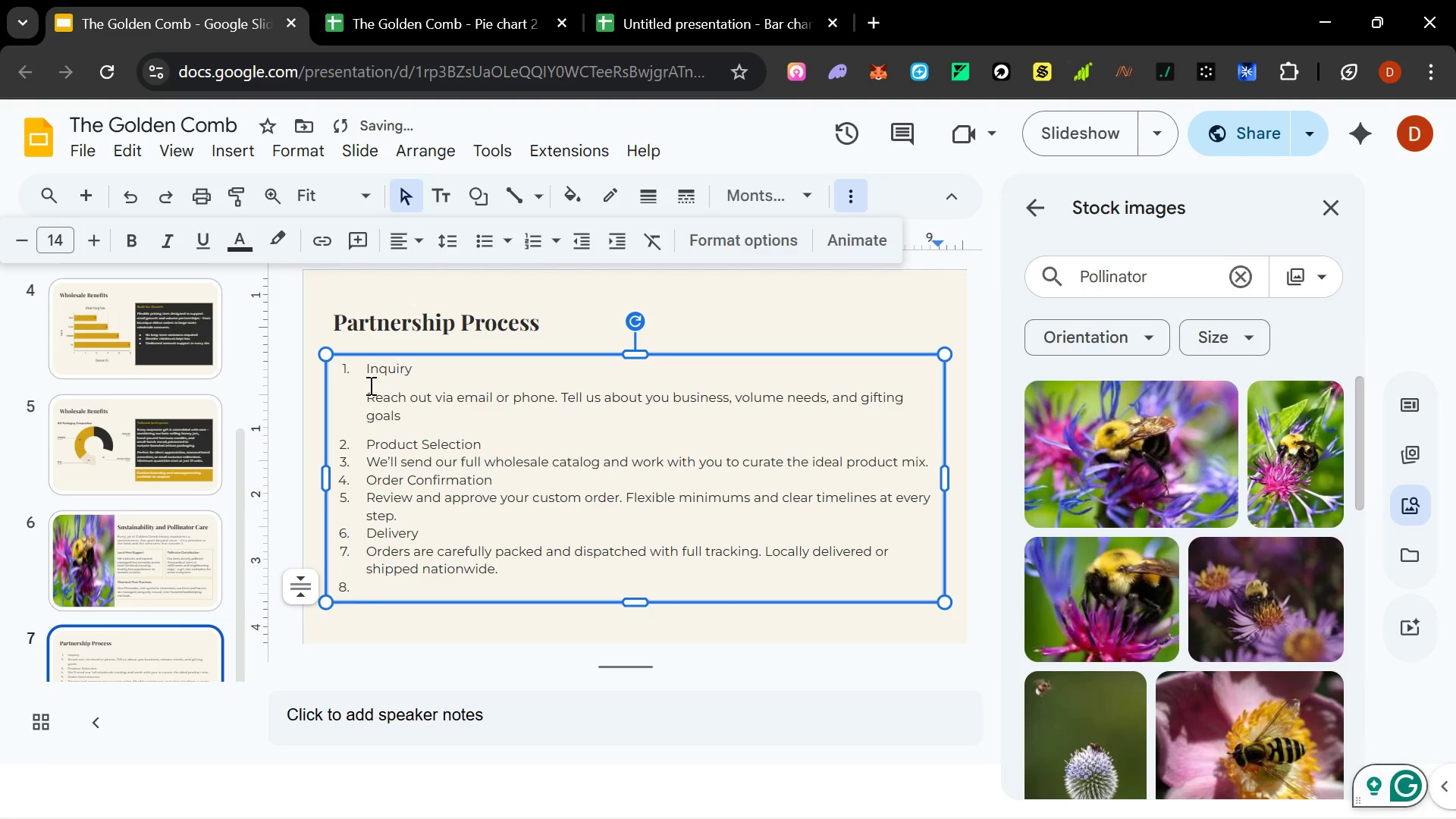 
key(ArrowDown)
 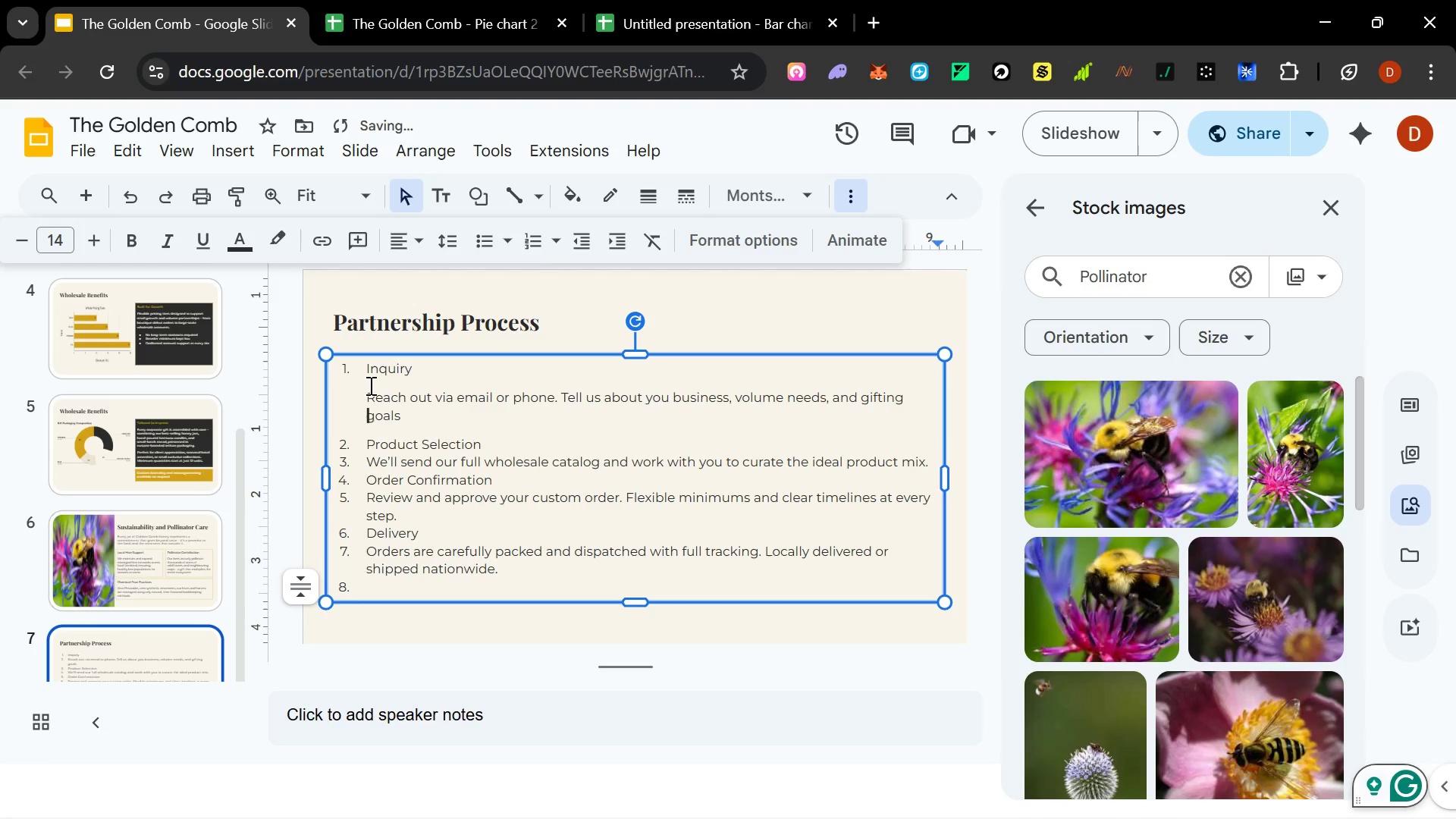 
key(ArrowDown)
 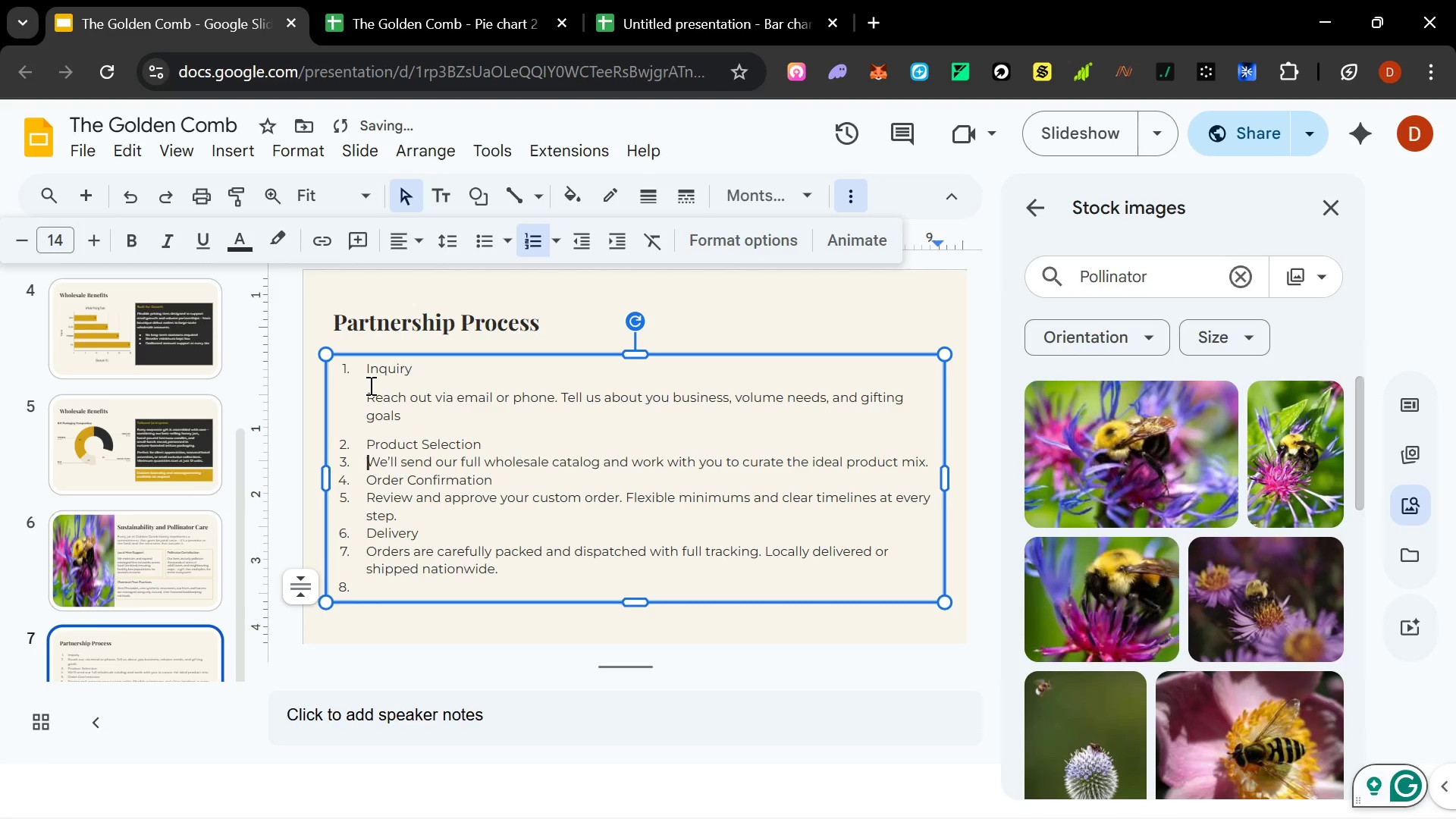 
key(ArrowDown)
 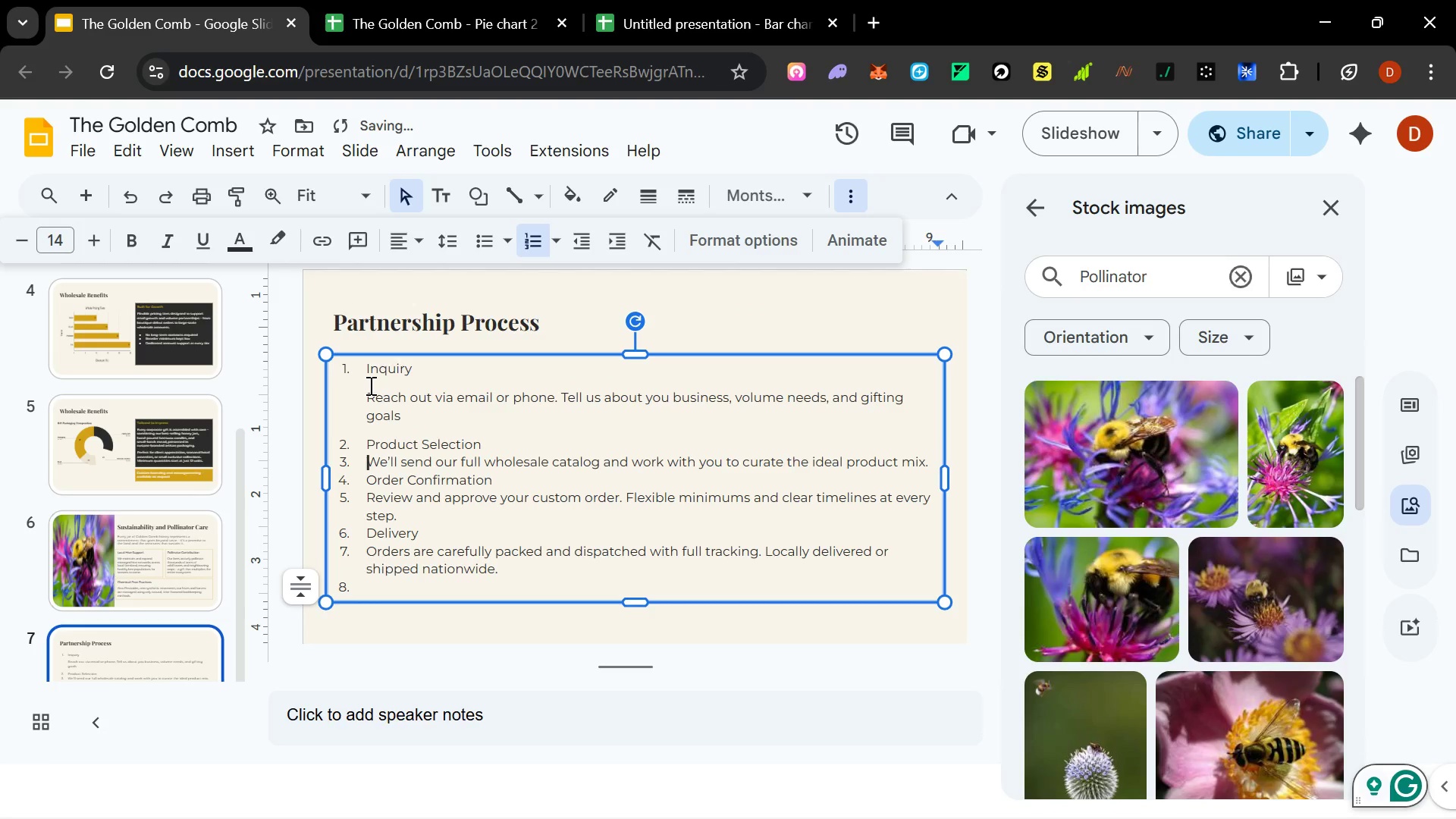 
key(Backspace)
 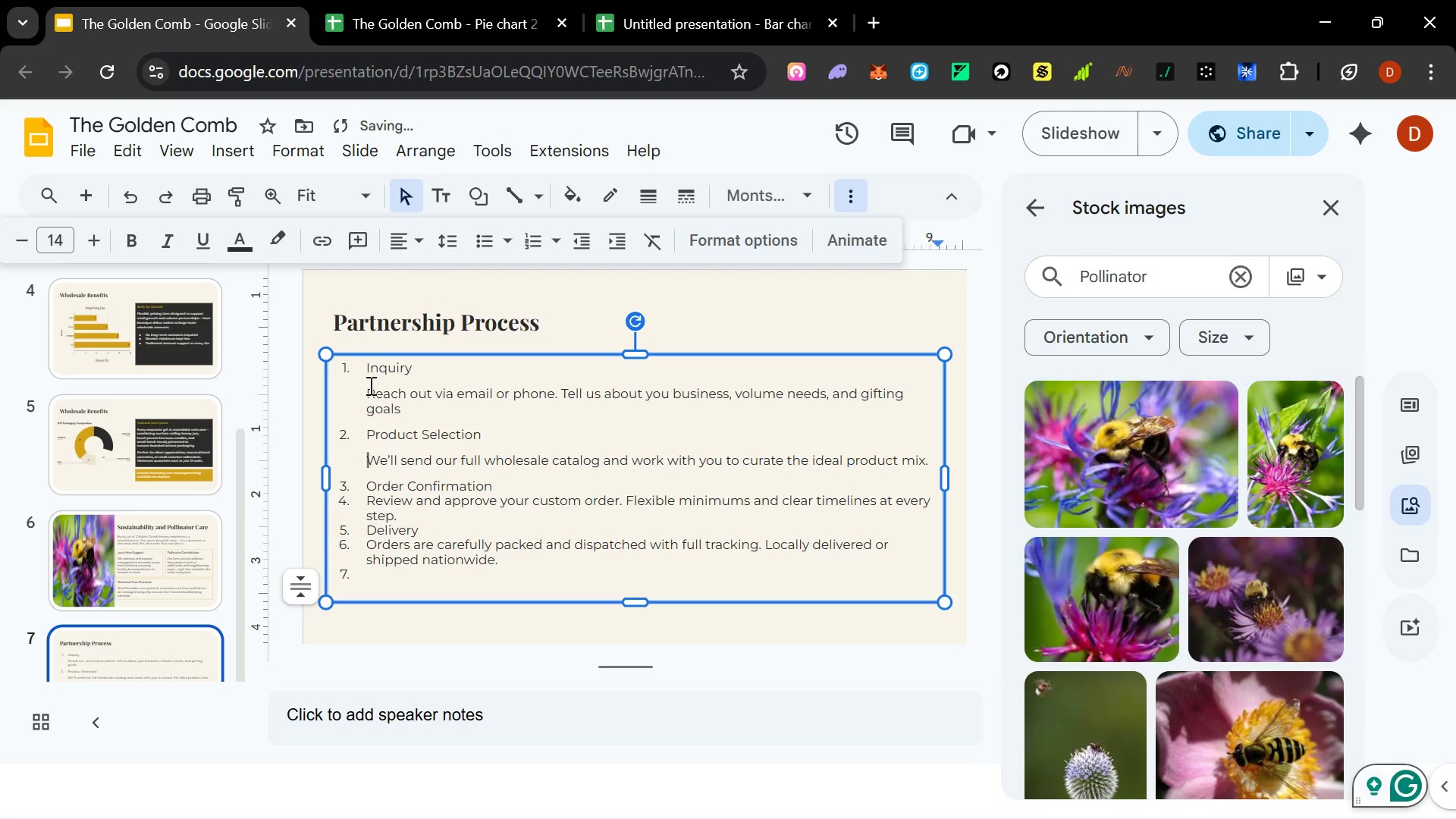 
key(ArrowDown)
 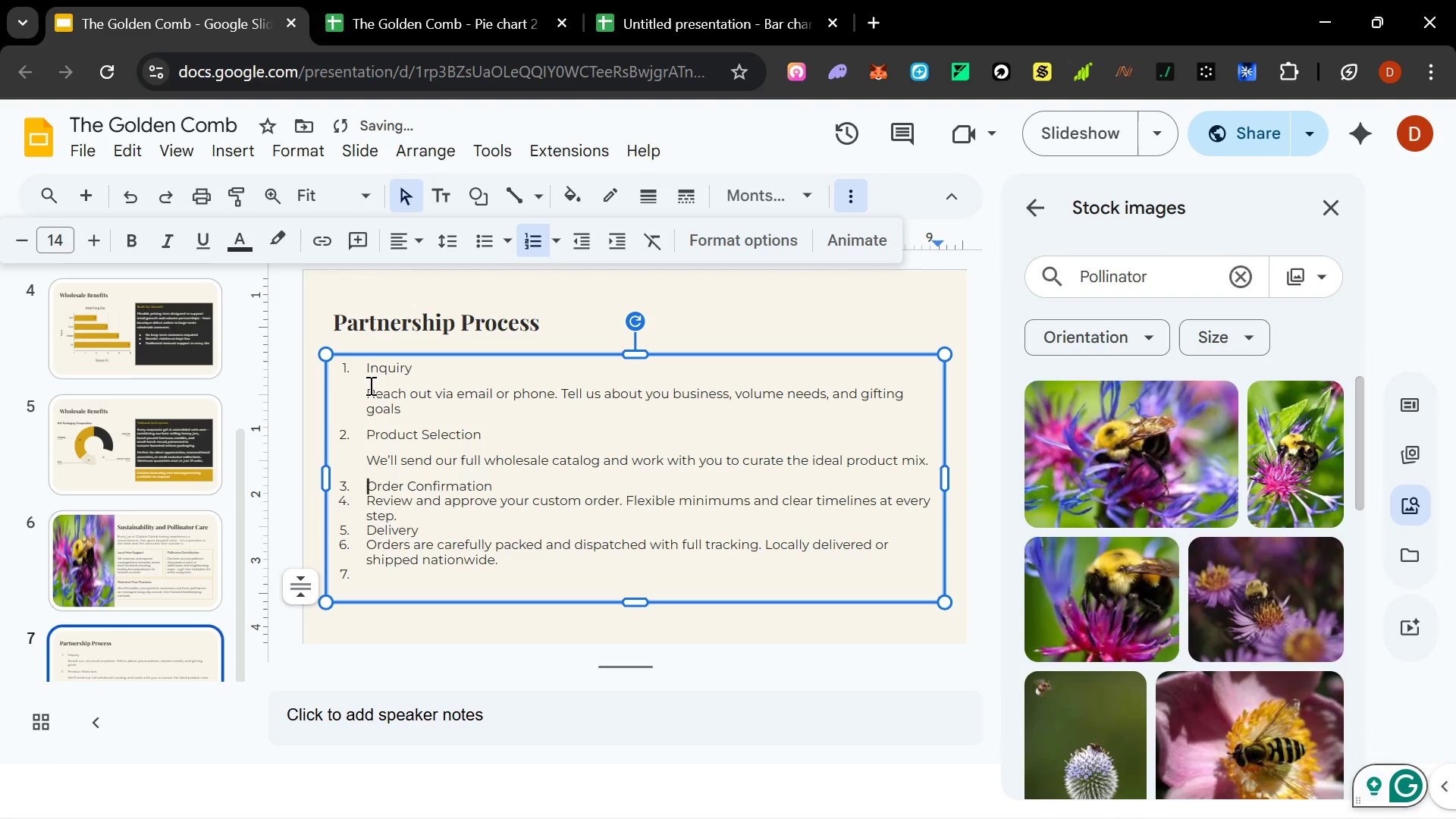 
key(ArrowDown)
 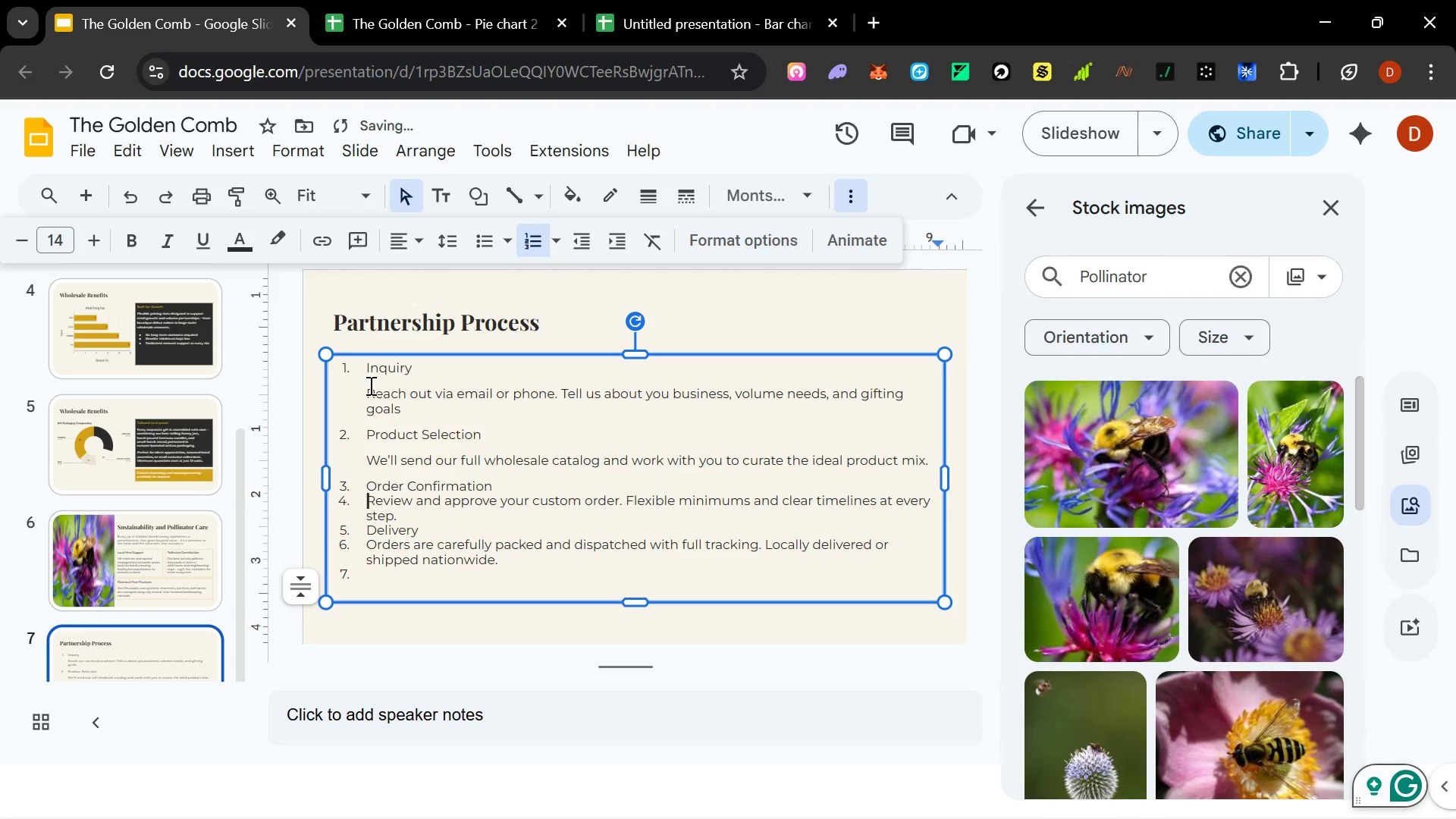 
key(Backspace)
 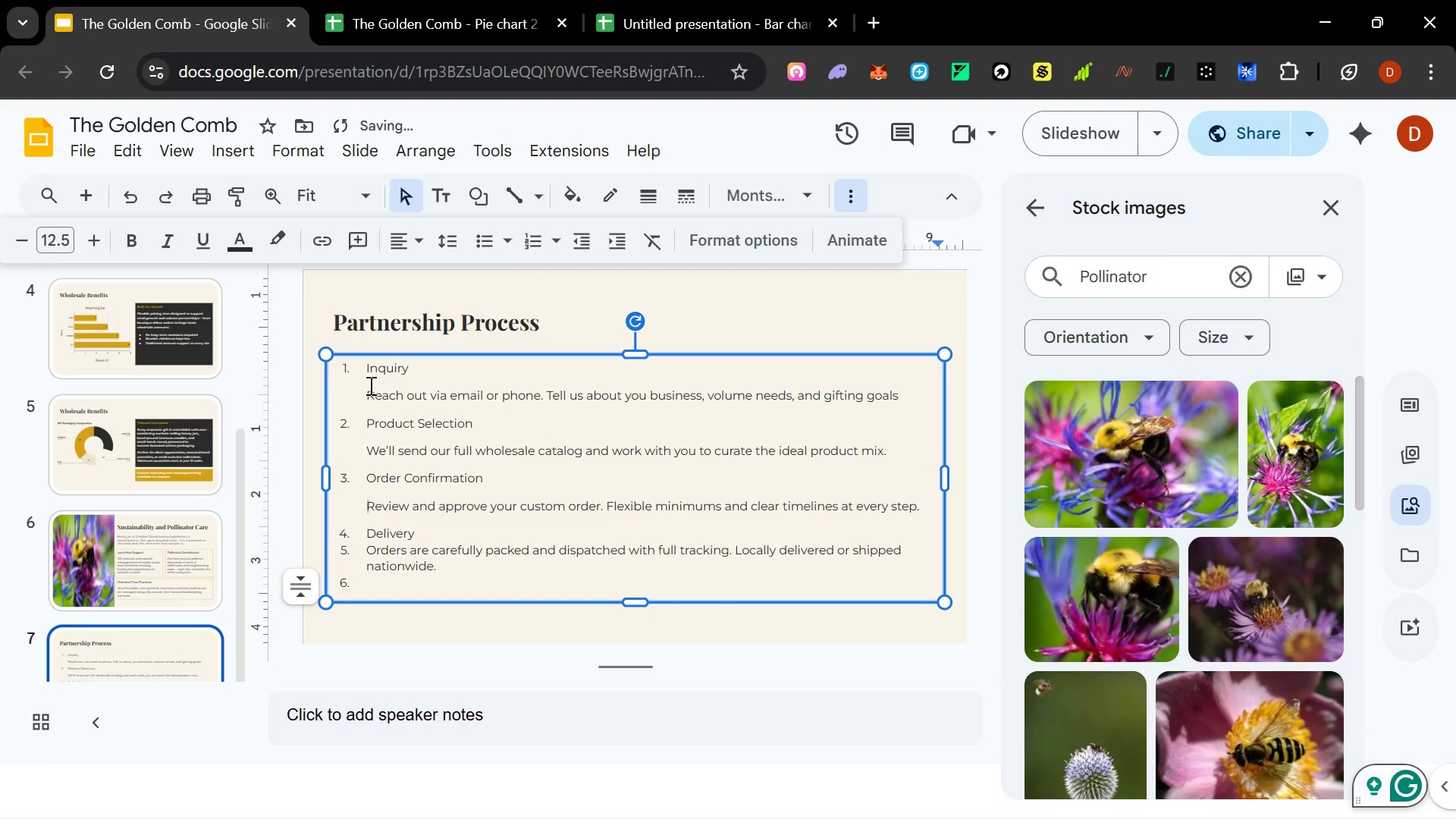 
key(ArrowDown)
 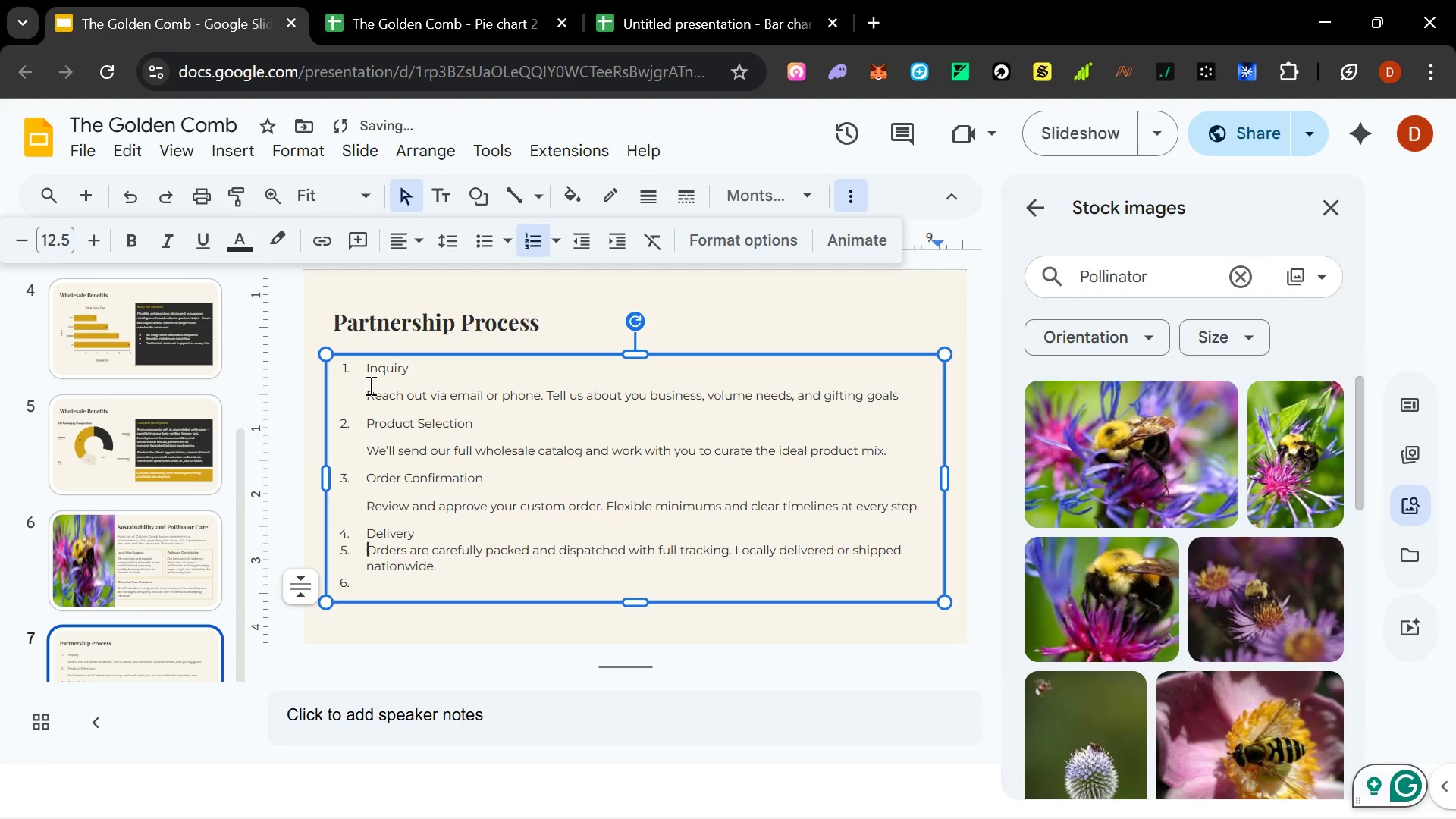 
key(ArrowDown)
 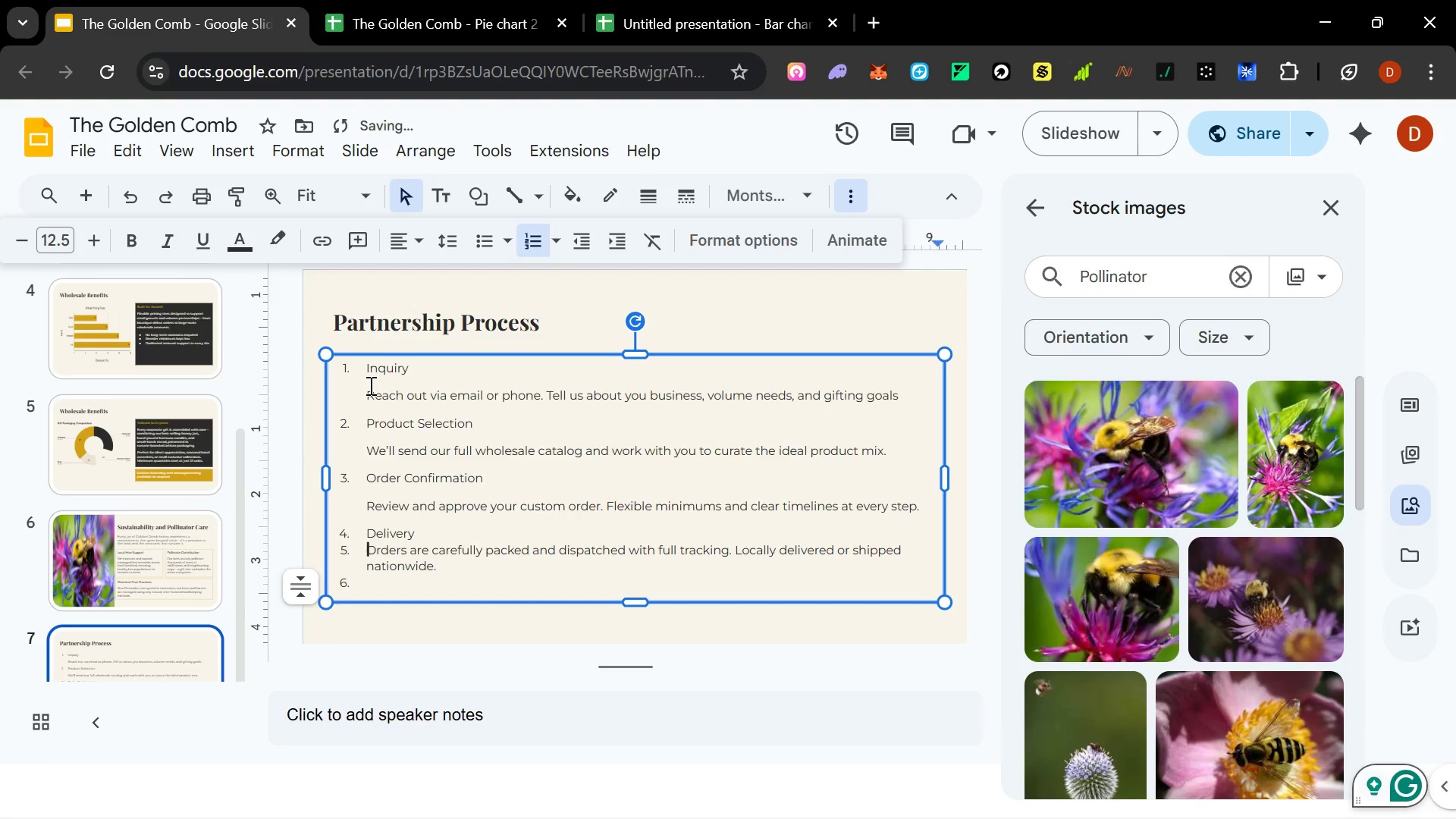 
key(Backspace)
 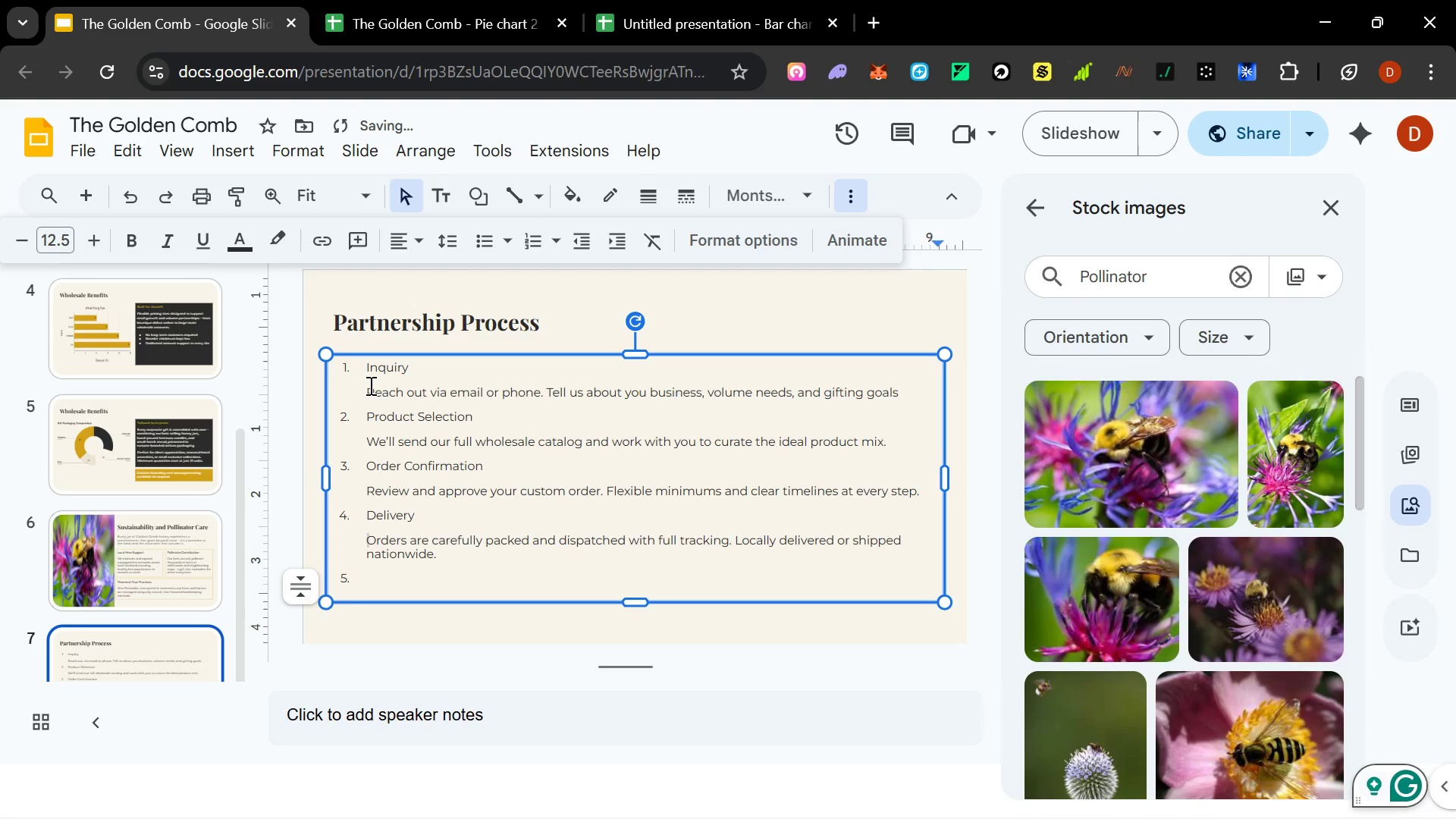 
key(ArrowDown)
 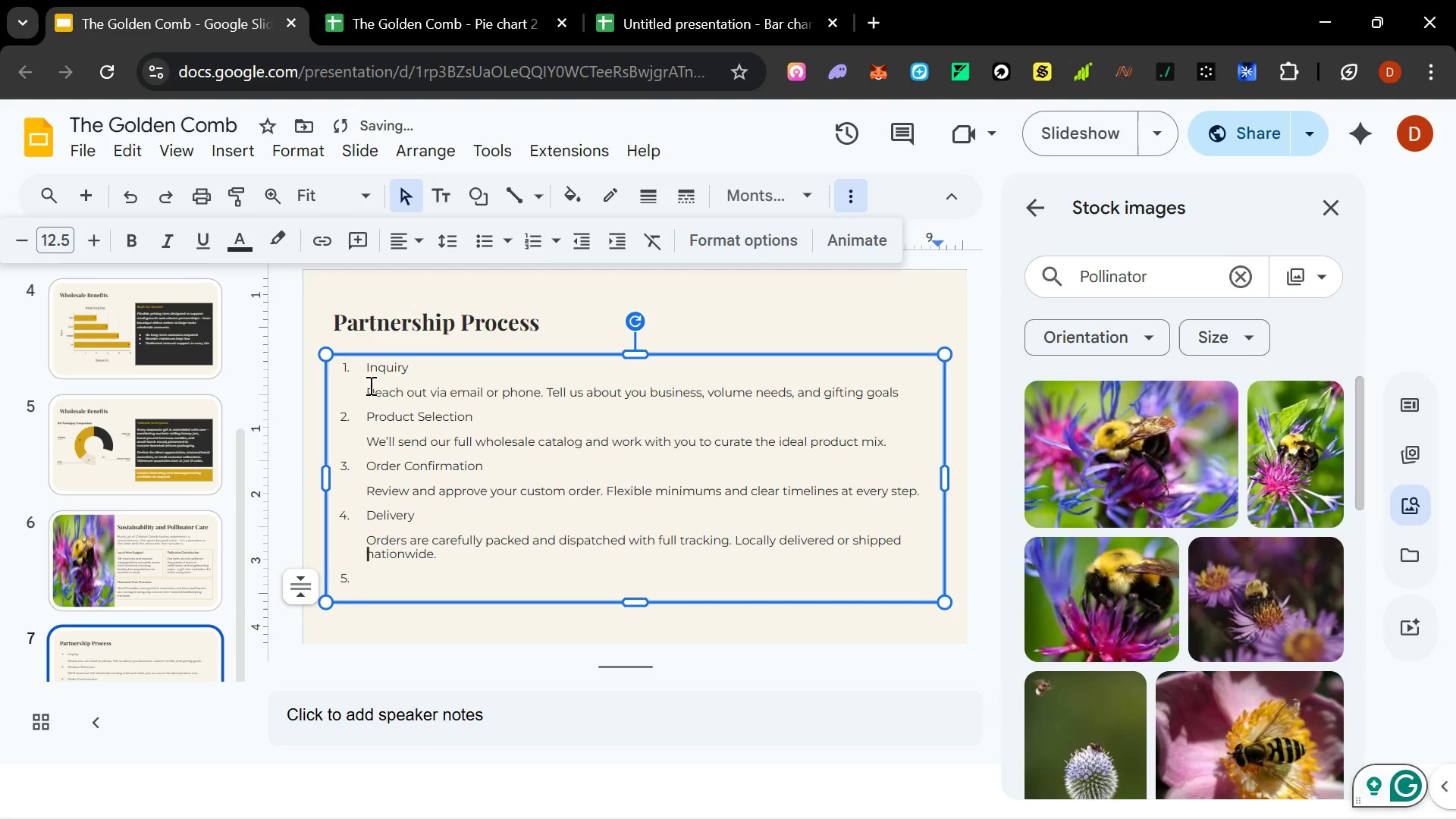 
key(ArrowDown)
 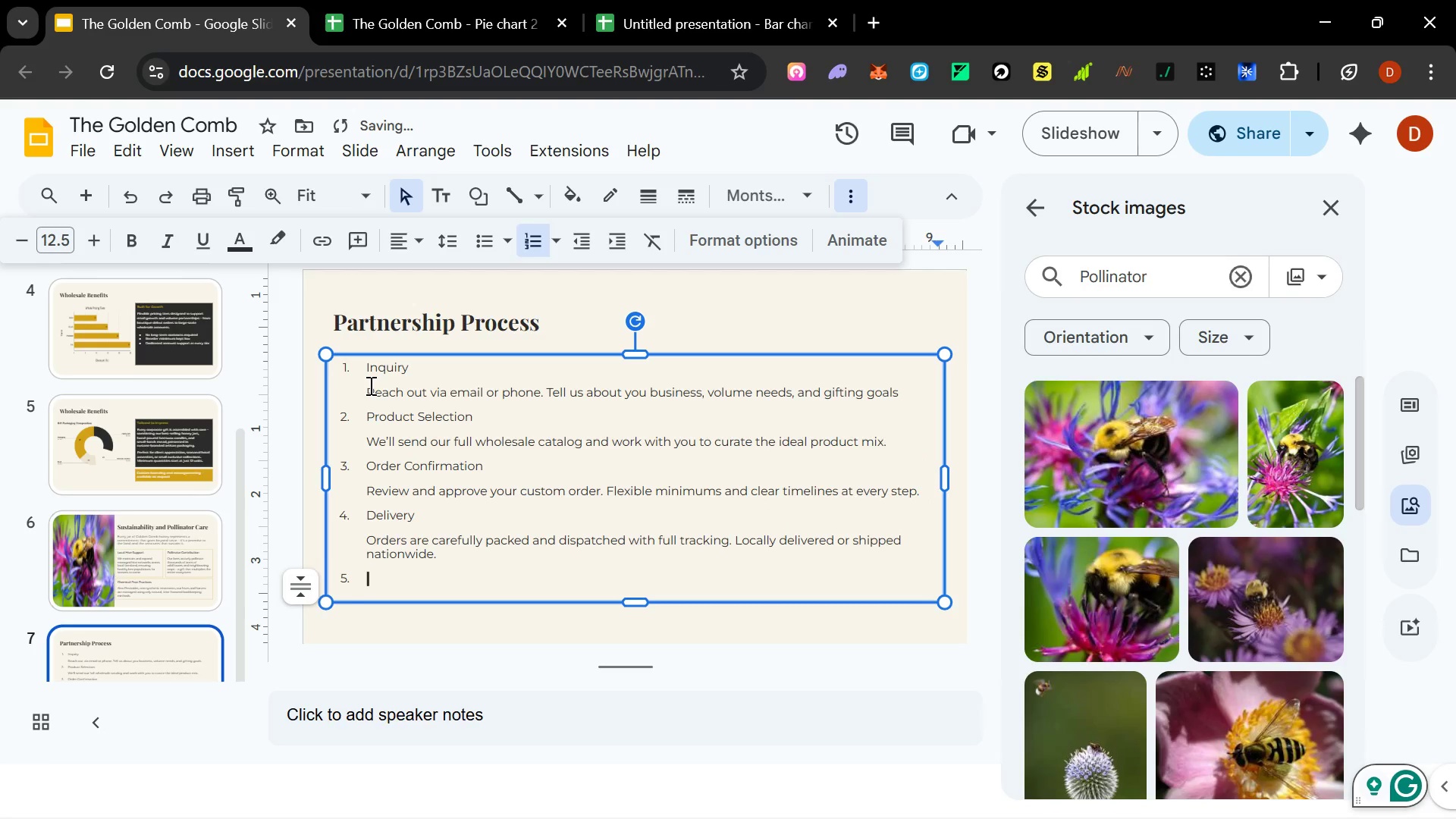 
key(Backspace)
 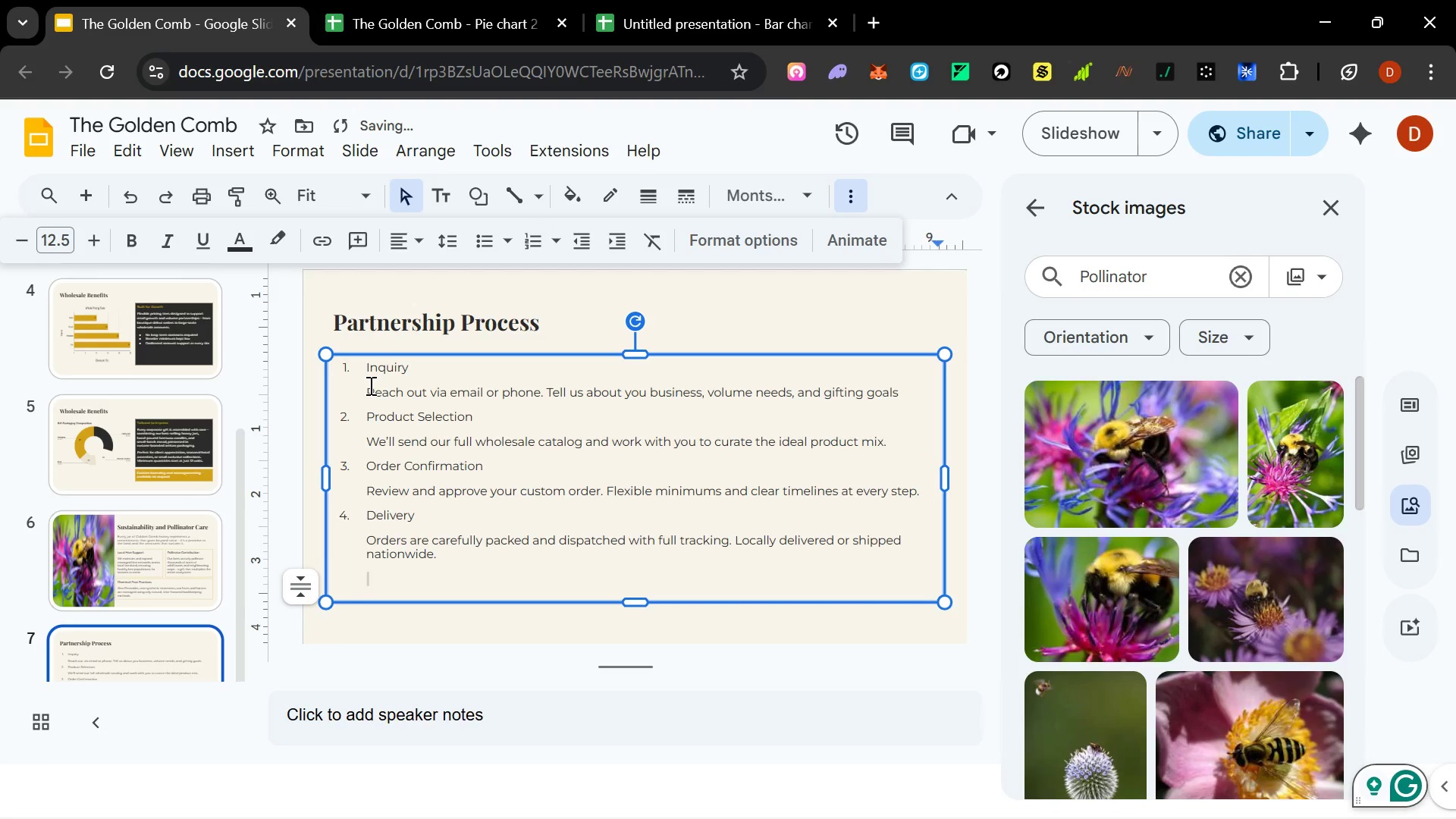 
key(Backspace)
 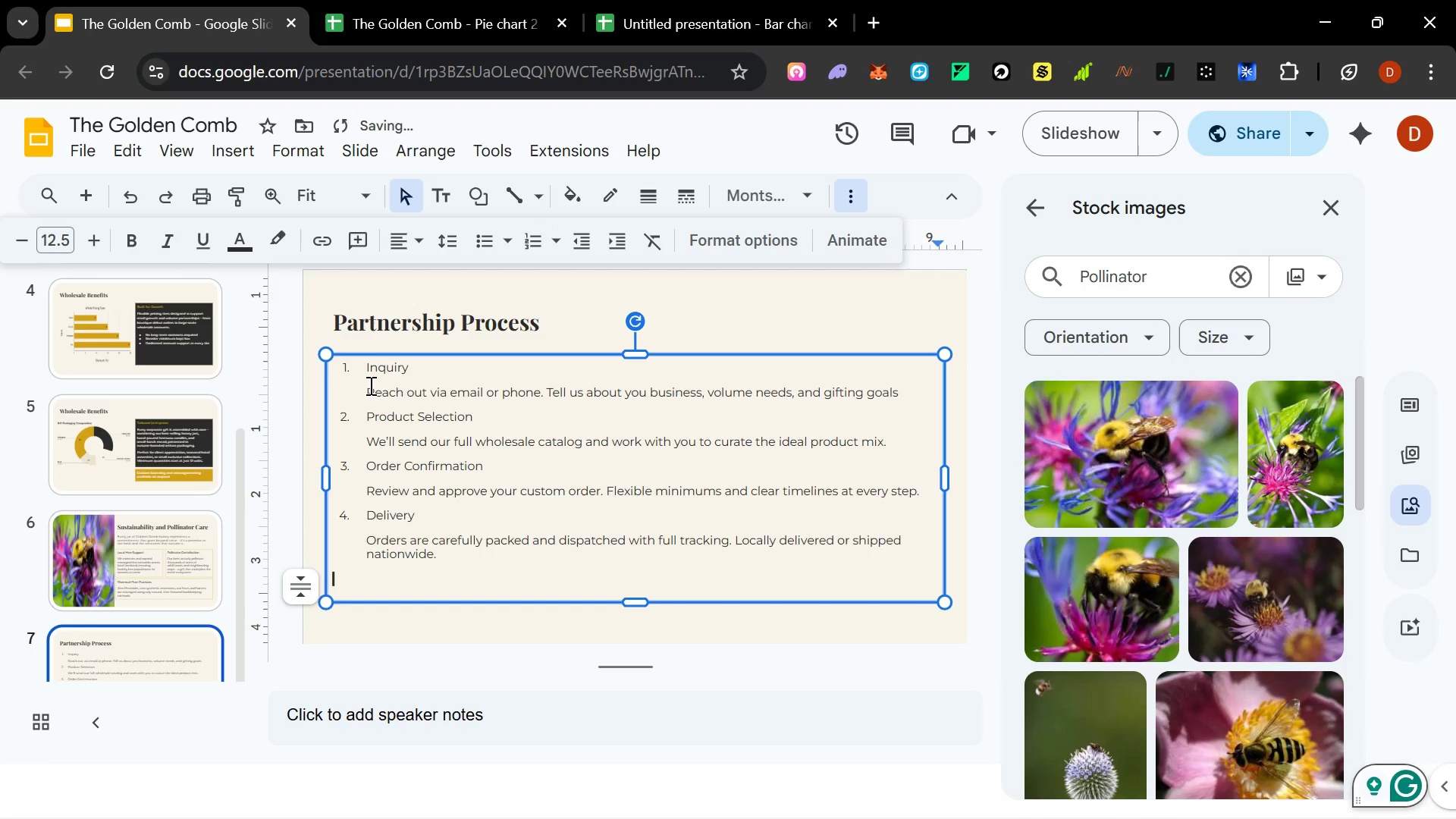 
key(Backspace)
 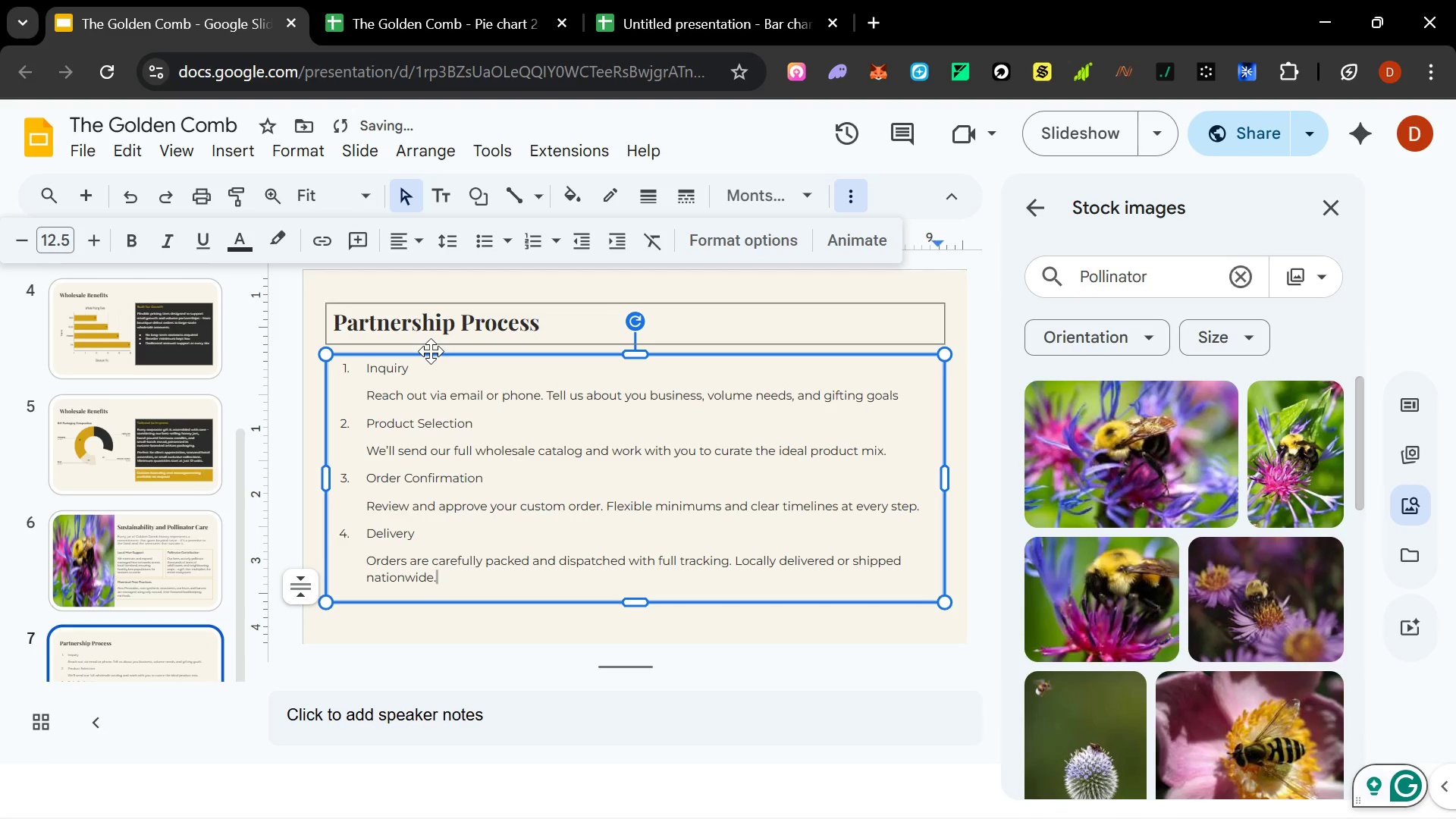 
left_click_drag(start_coordinate=[420, 366], to_coordinate=[356, 363])
 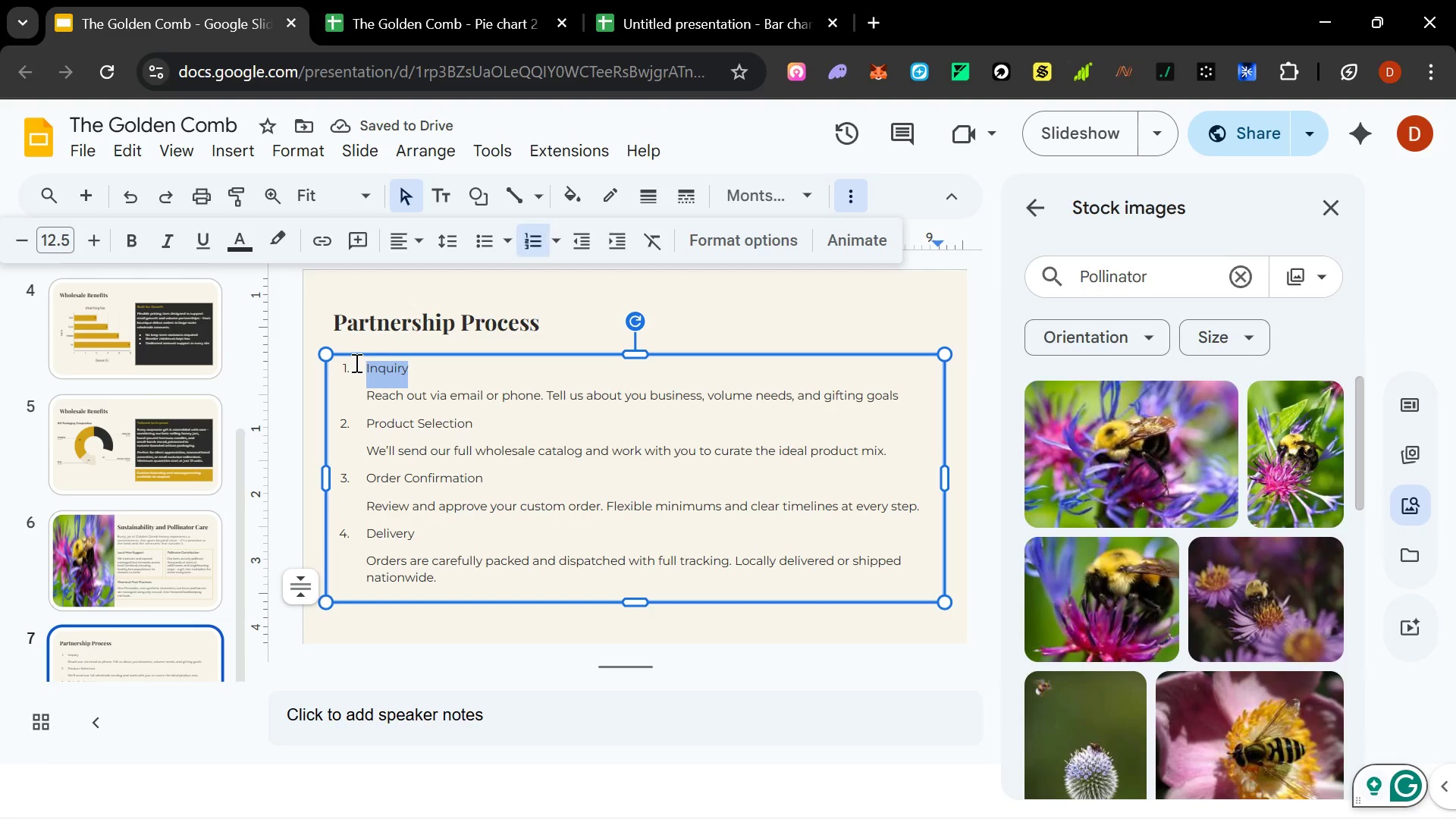 
key(Control+B)
 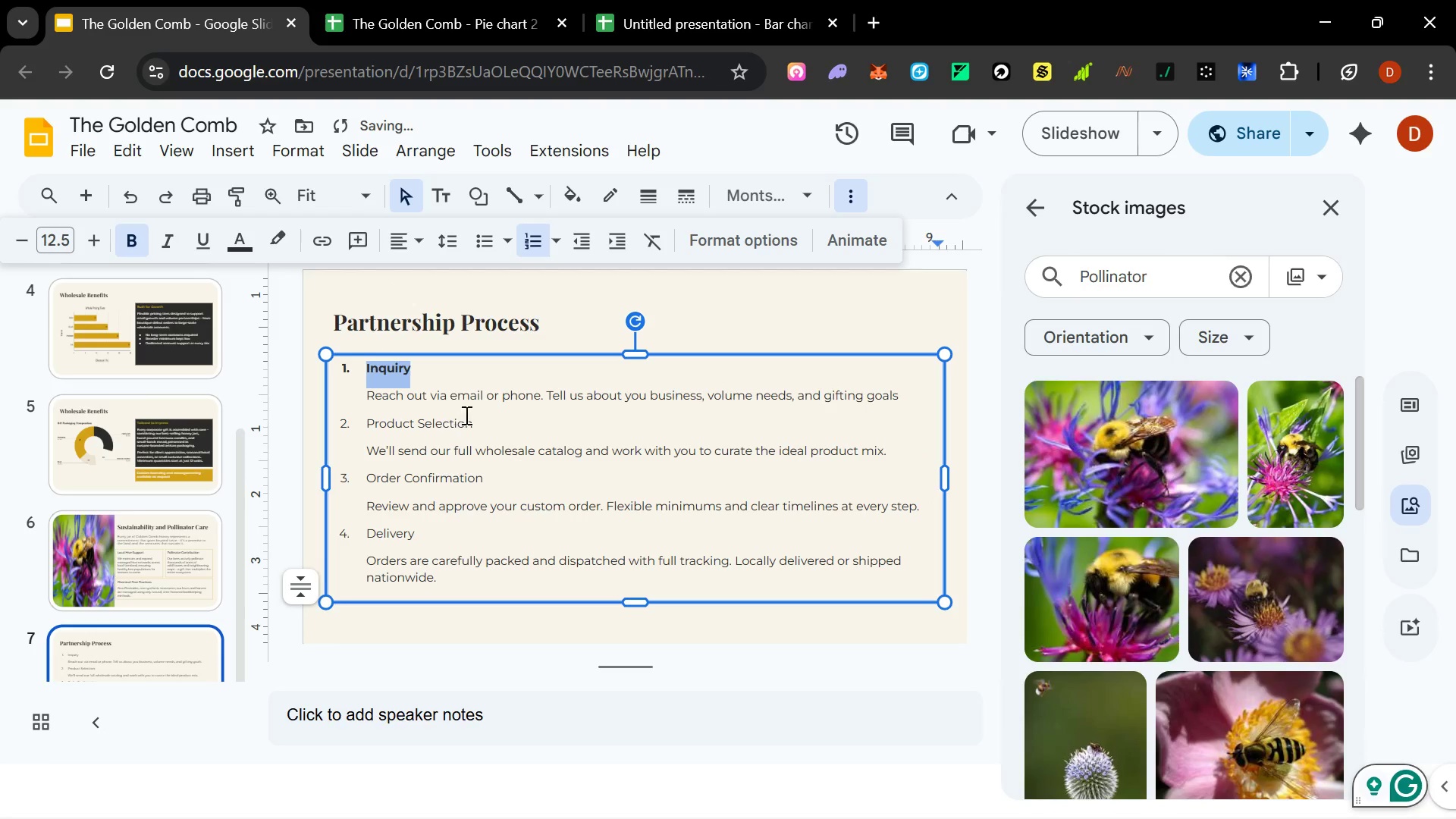 
left_click_drag(start_coordinate=[481, 416], to_coordinate=[339, 424])
 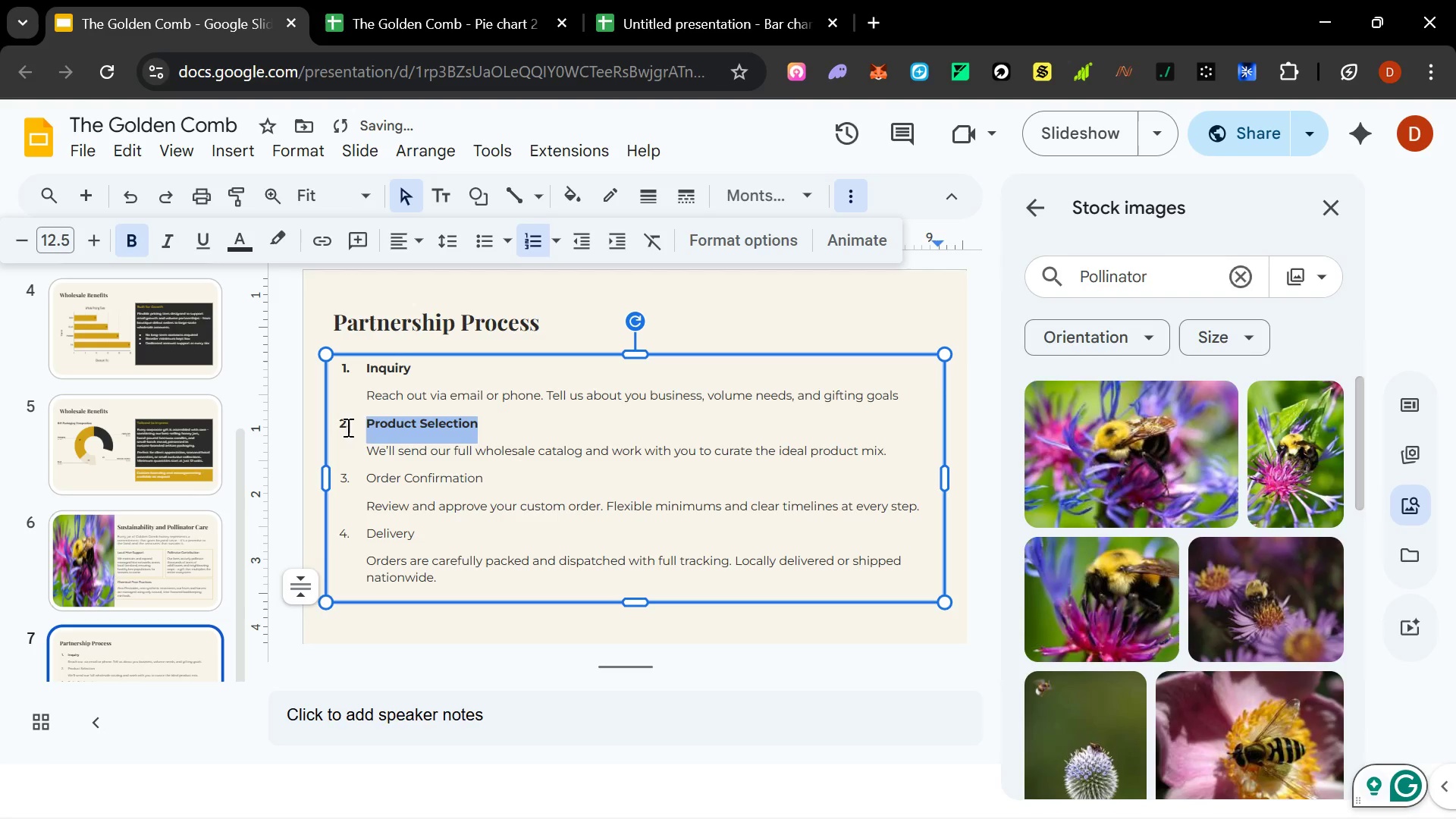 
key(Control+B)
 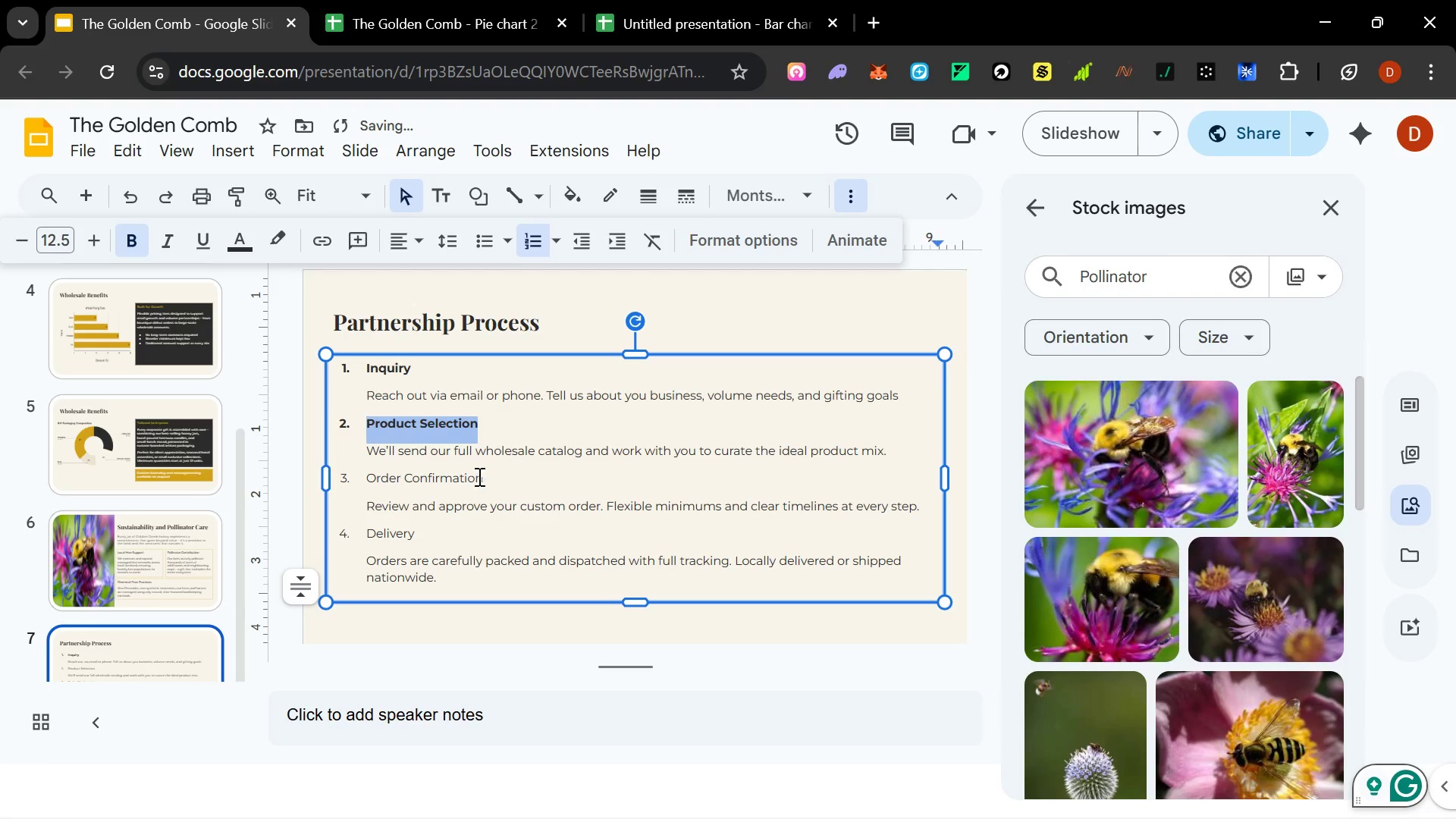 
left_click_drag(start_coordinate=[485, 476], to_coordinate=[350, 476])
 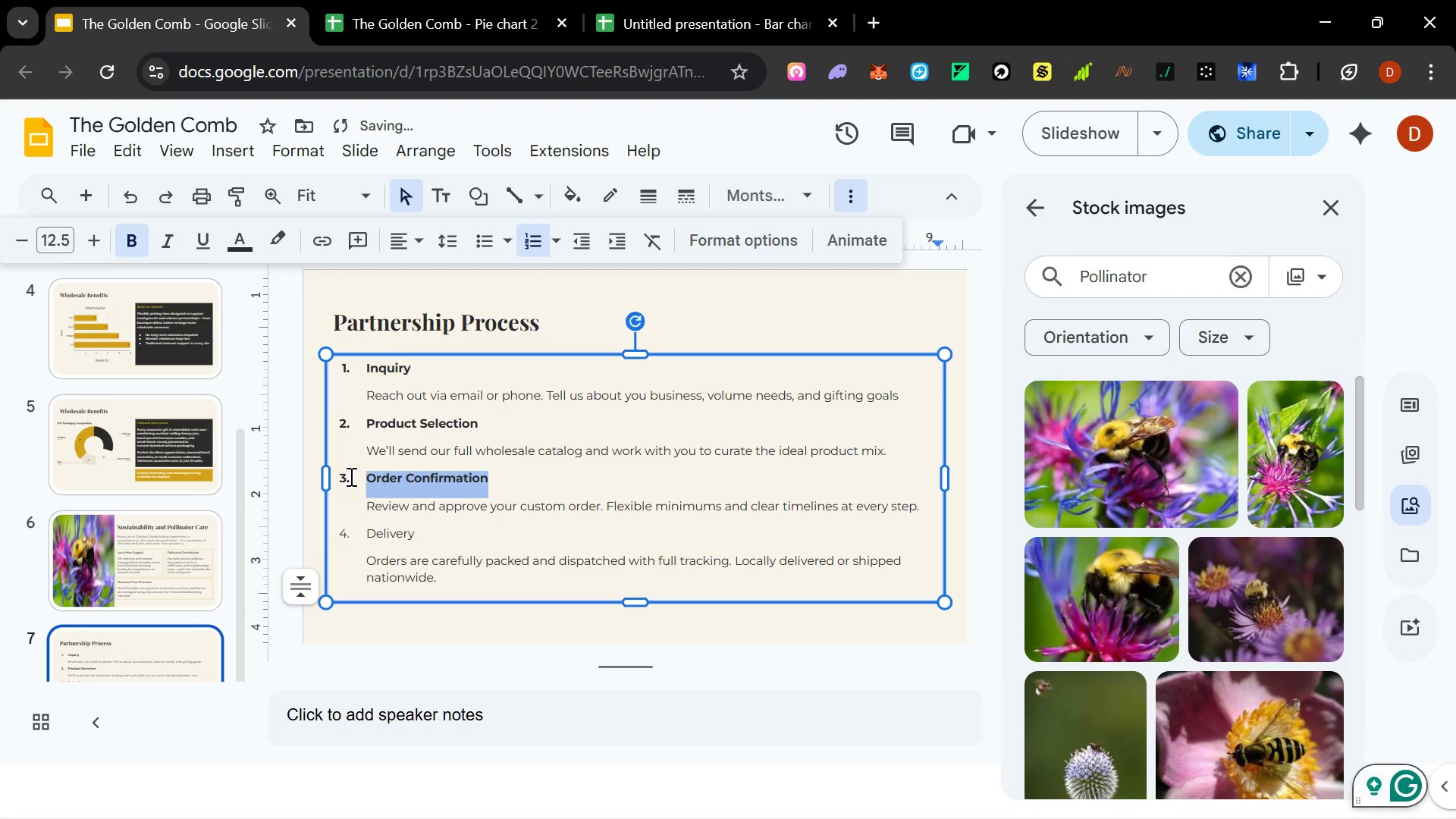 
key(Control+B)
 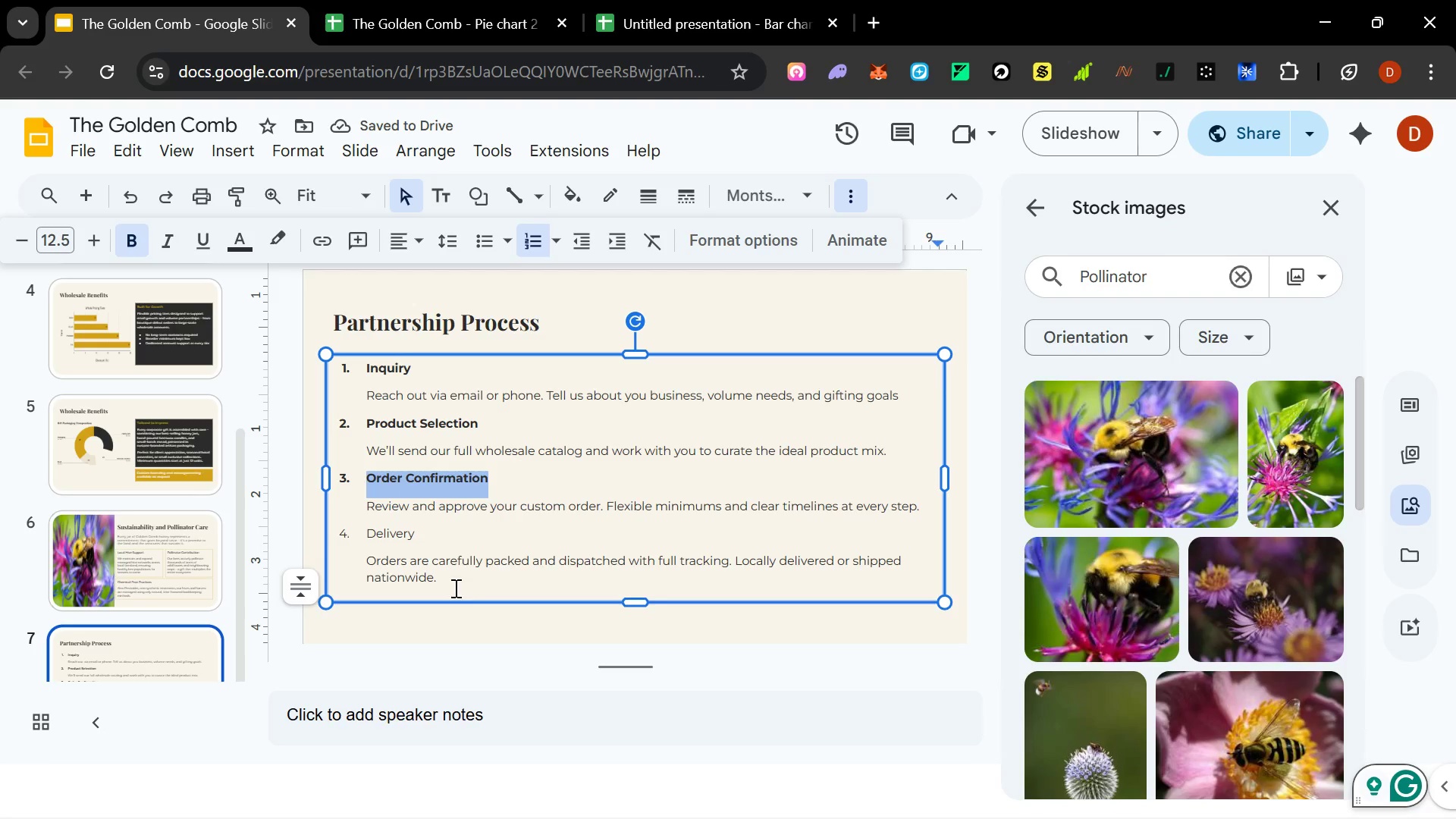 
left_click_drag(start_coordinate=[435, 530], to_coordinate=[303, 532])
 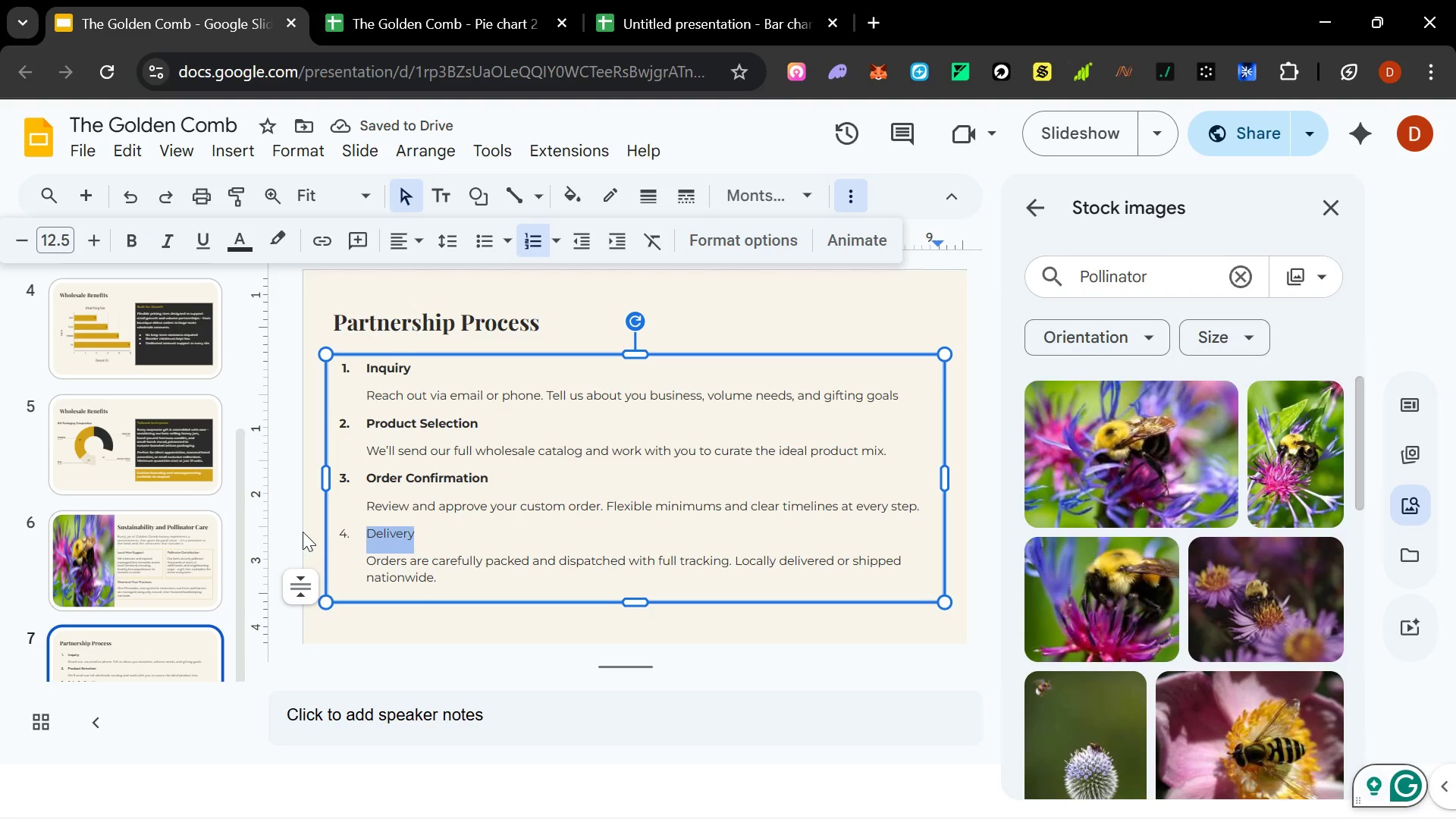 
key(Control+B)
 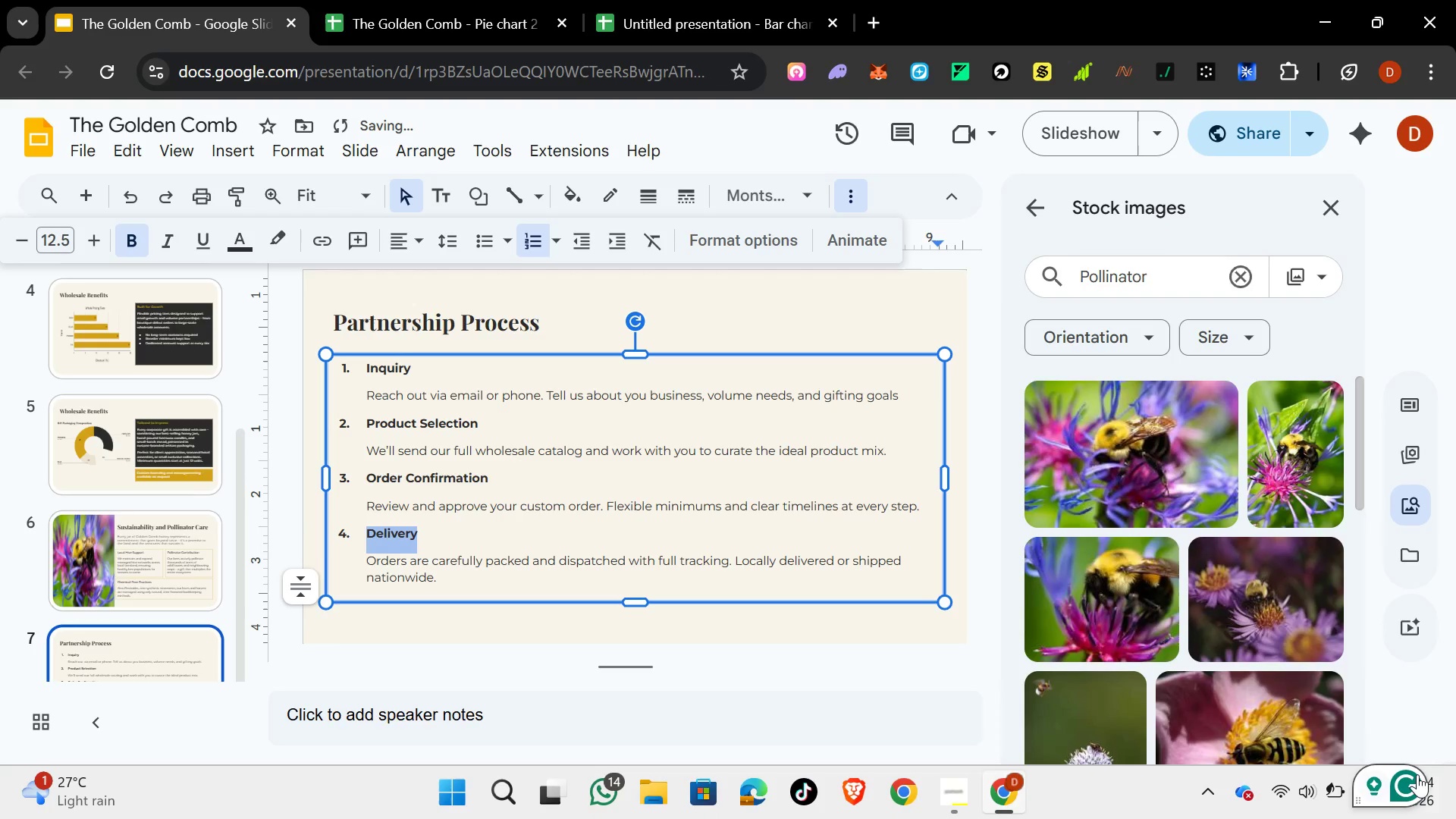 
mouse_move([1323, 789])
 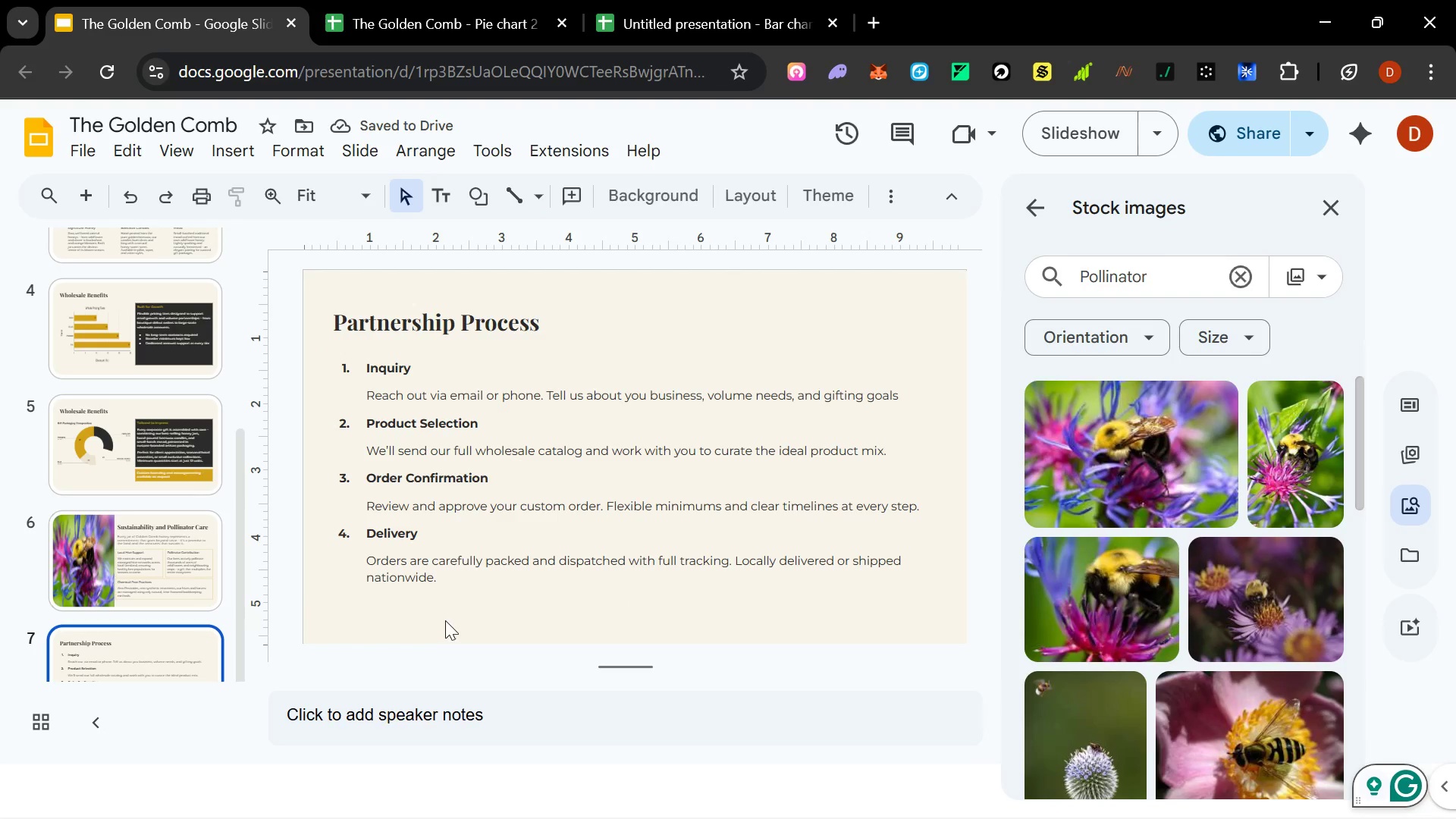 
scroll: coordinate [158, 584], scroll_direction: down, amount: 7.0
 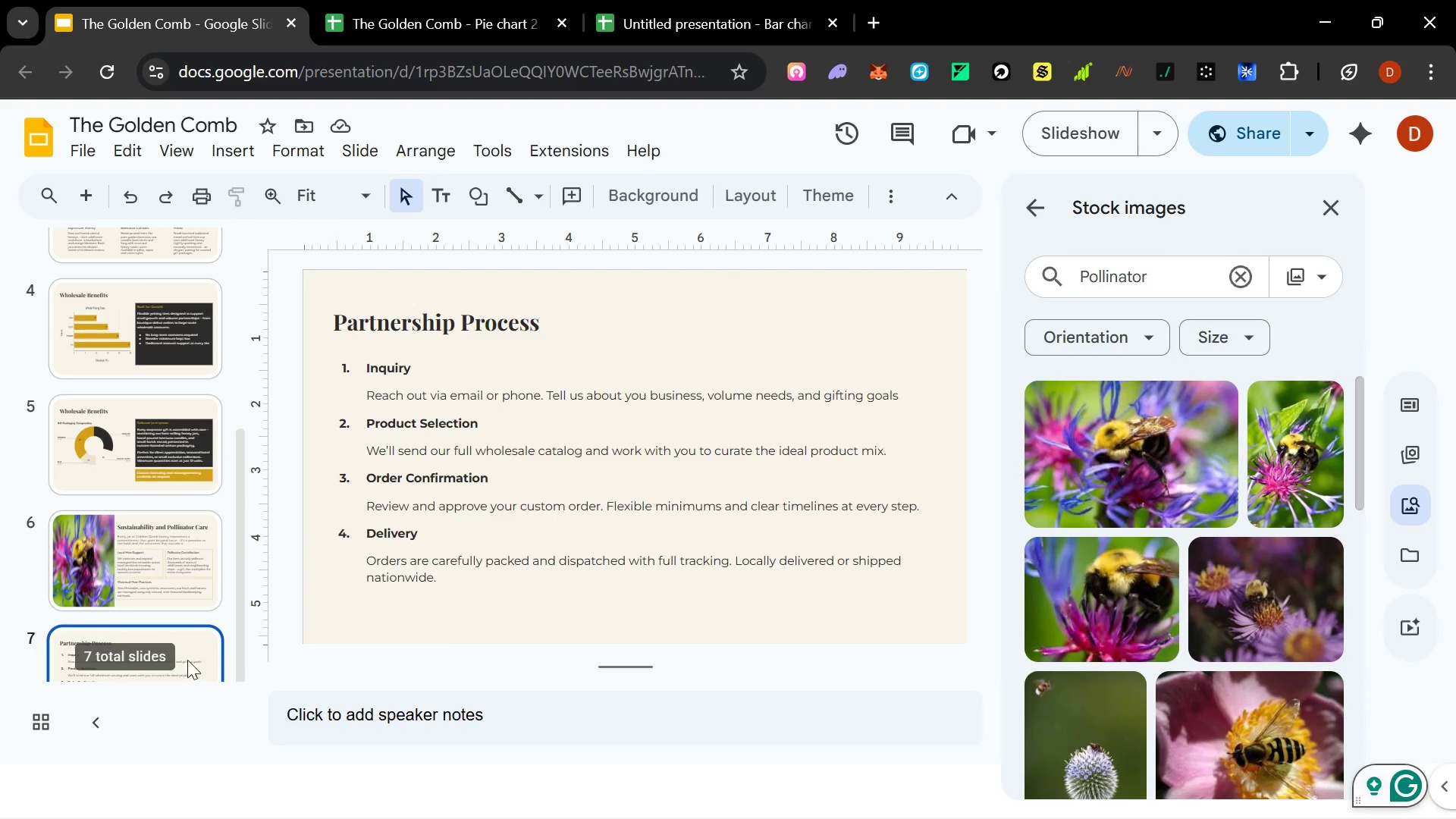 
right_click([190, 646])
 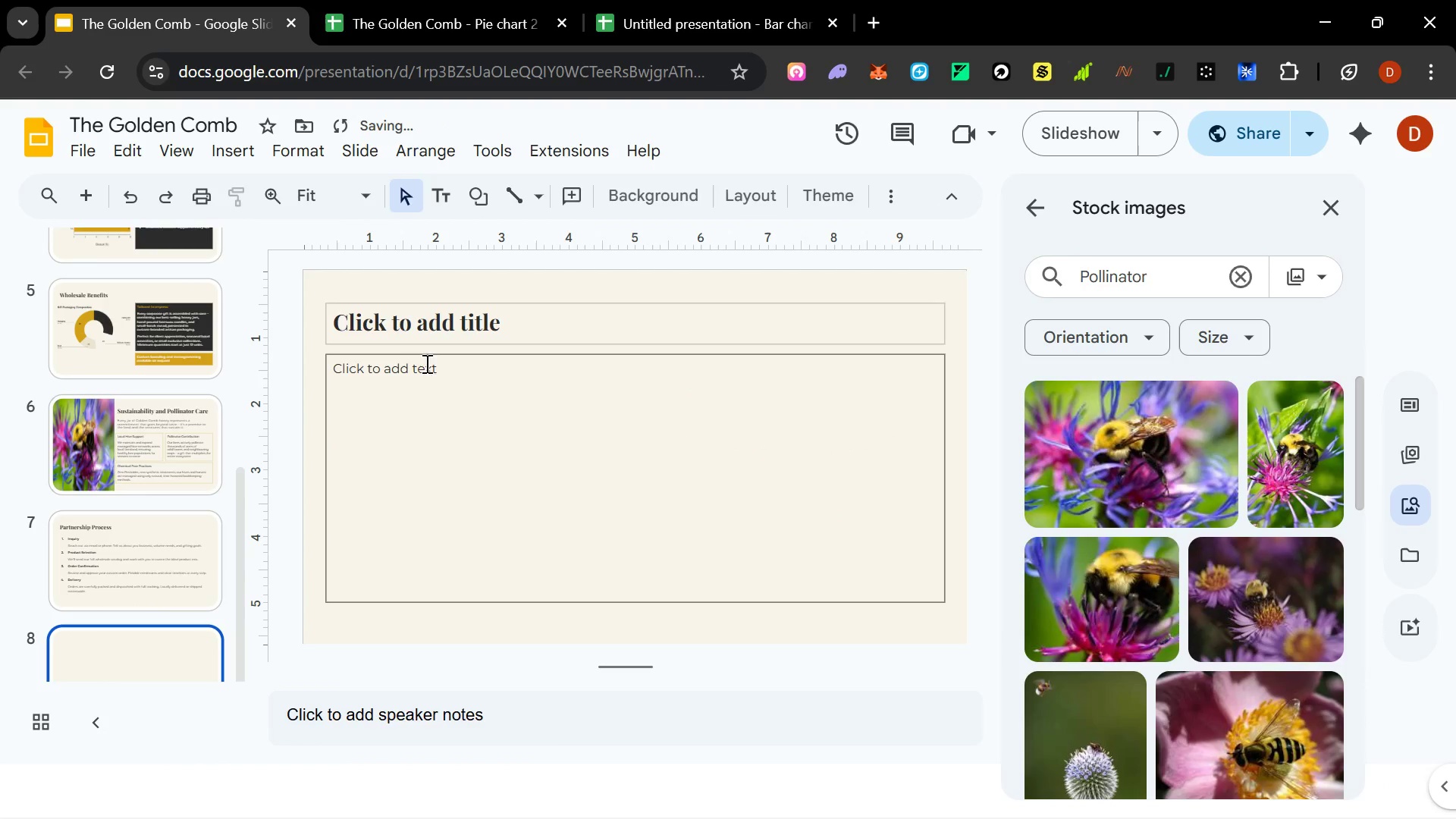 
wait(5.23)
 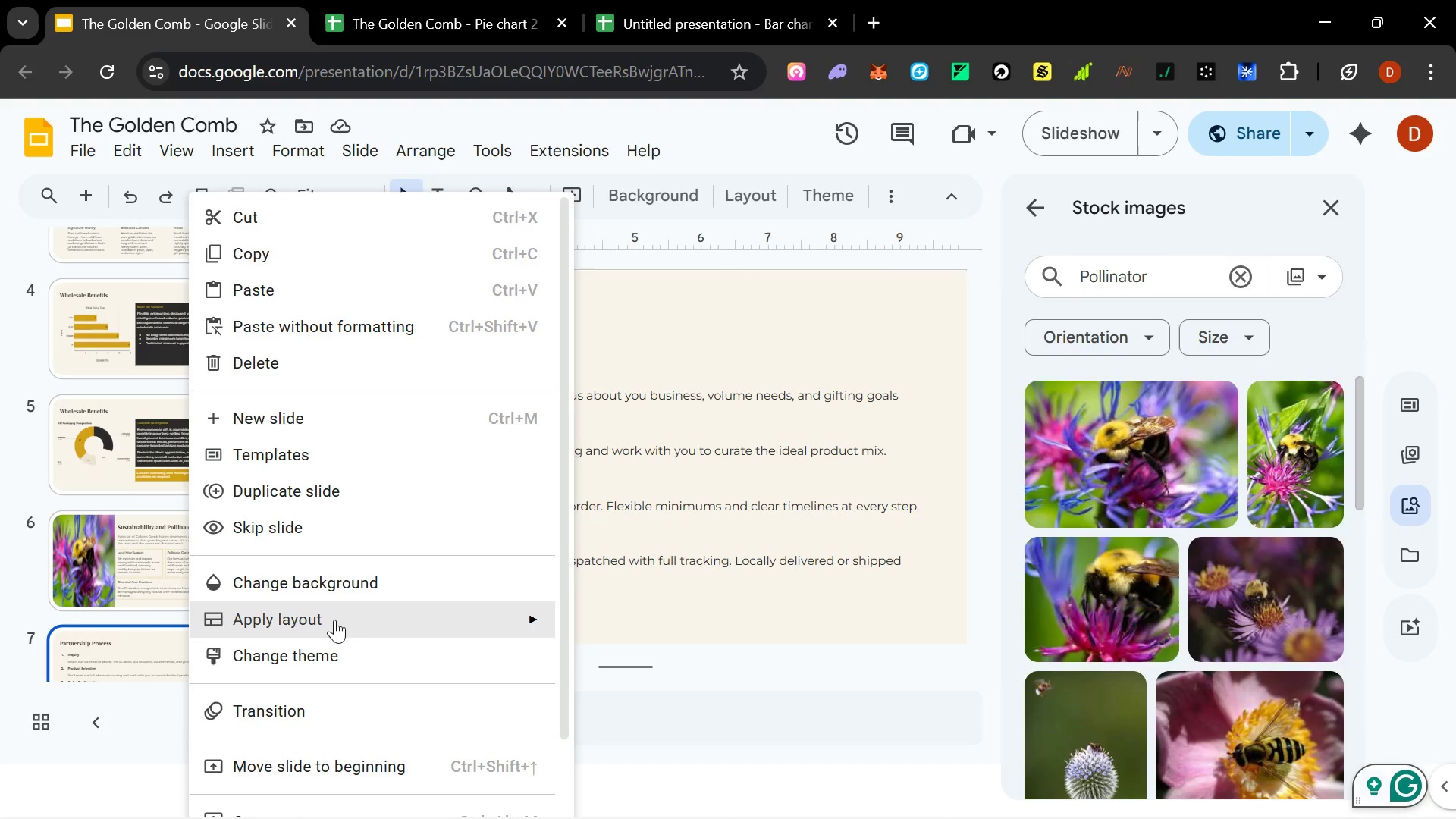 
left_click([436, 326])
 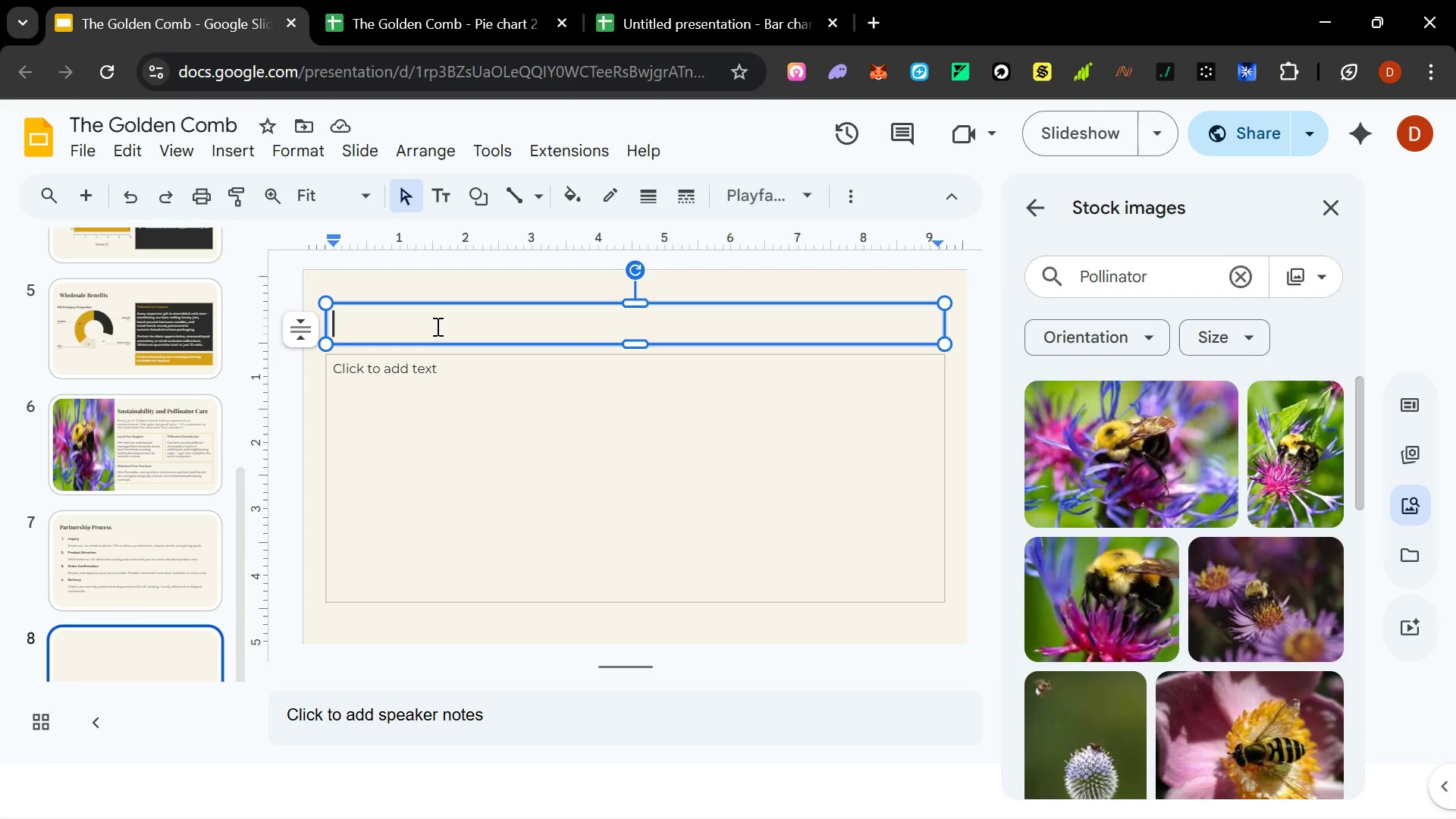 
wait(9.31)
 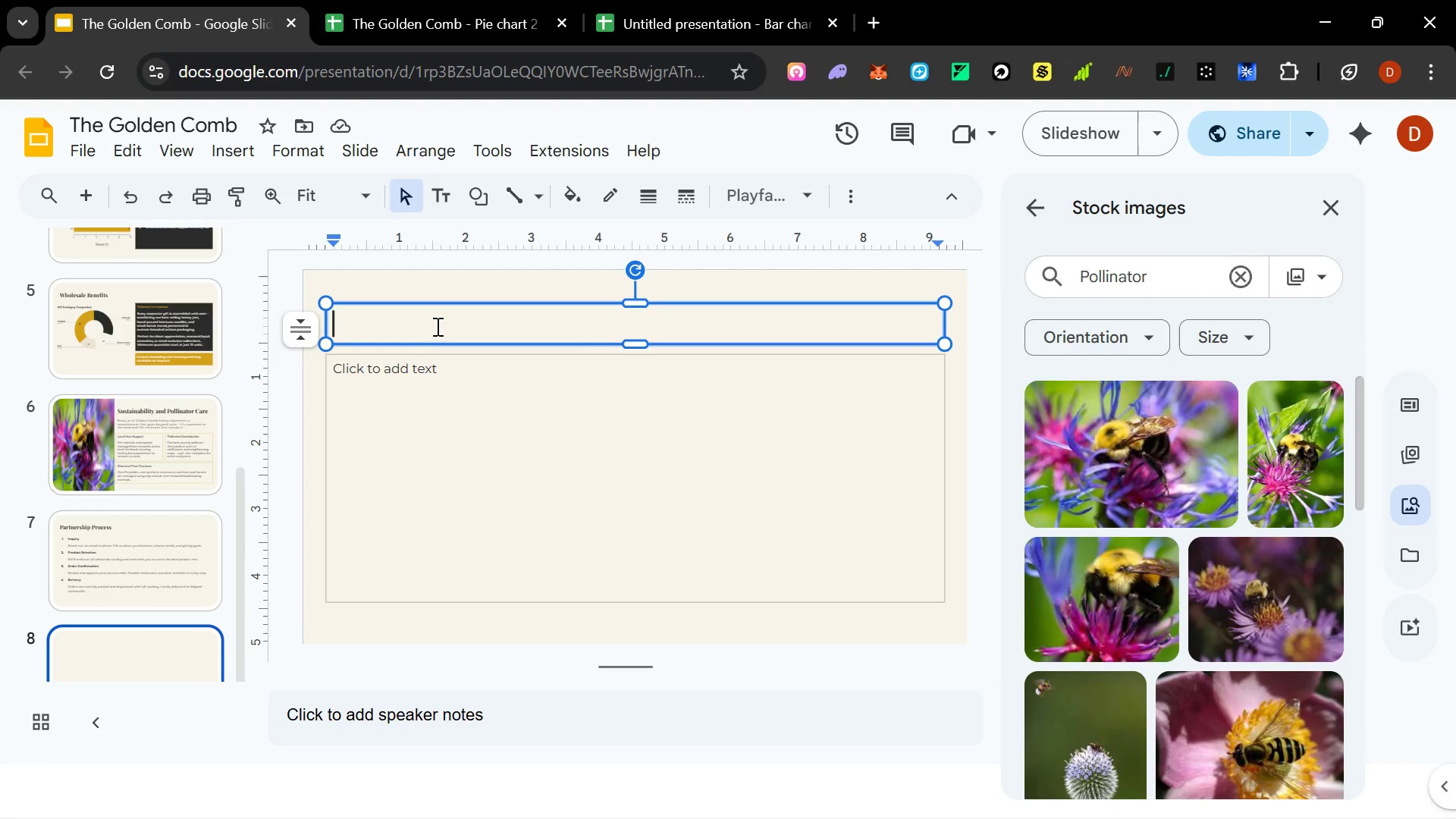 
left_click([189, 652])
 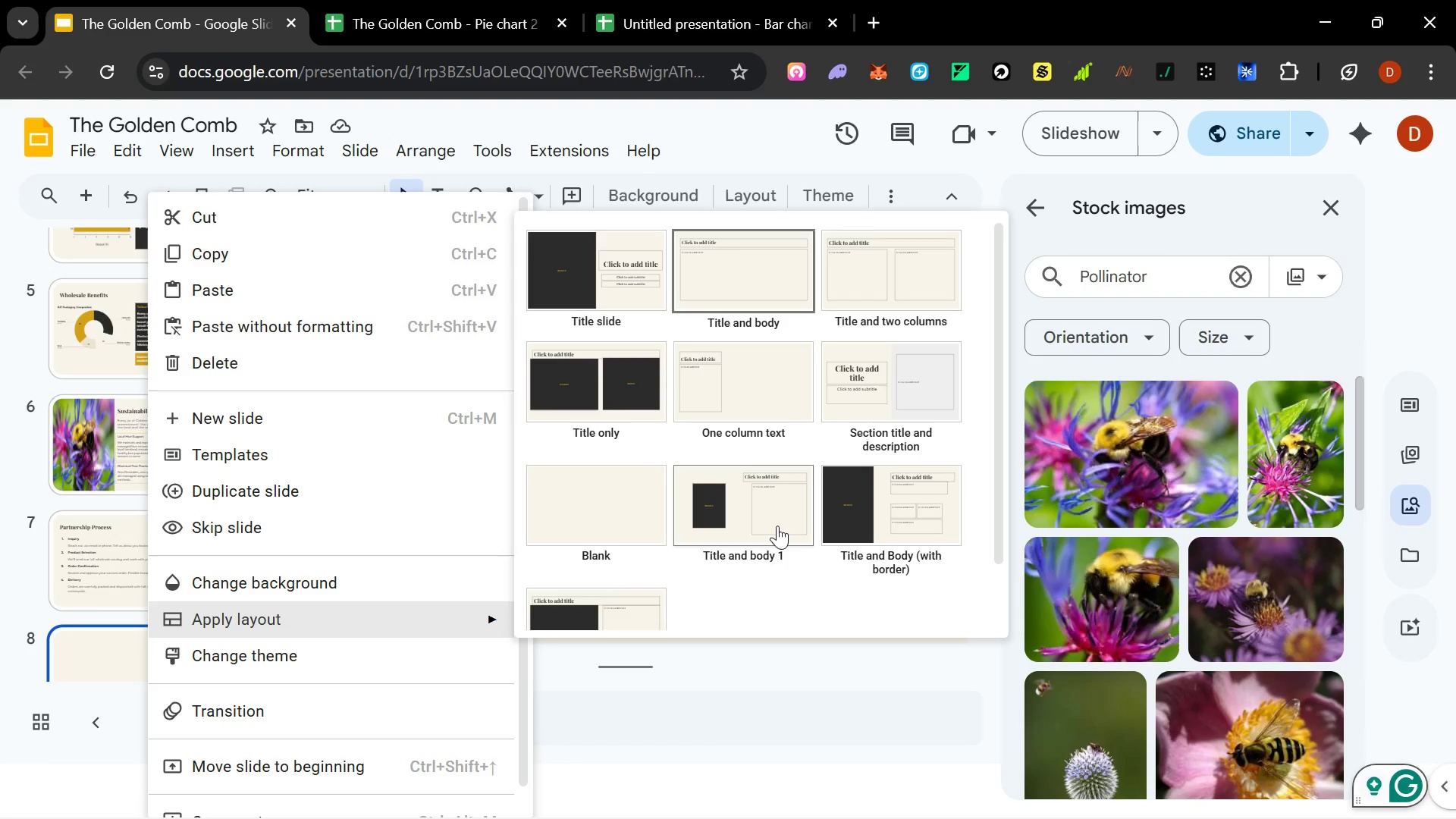 
wait(5.56)
 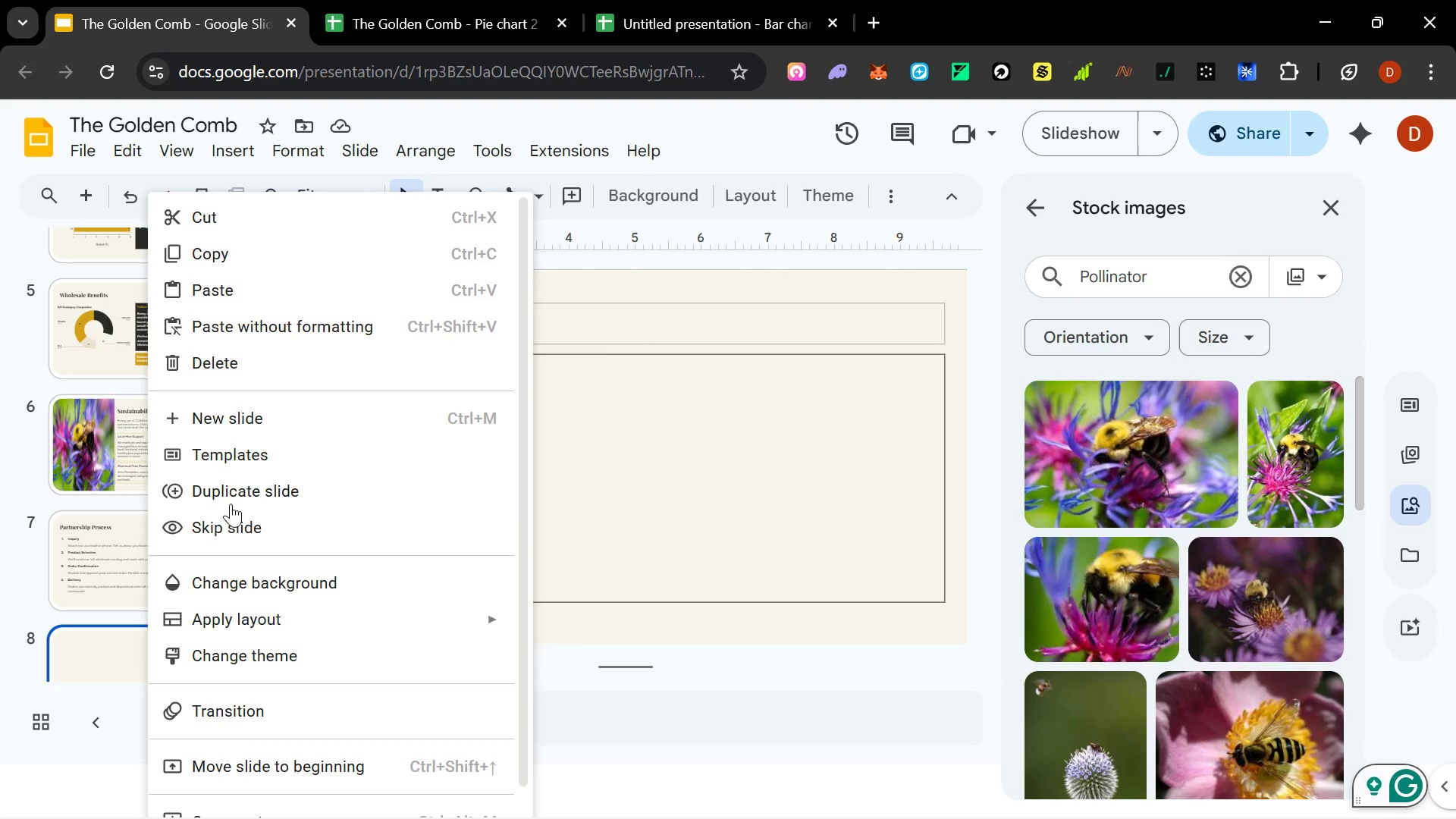 
left_click([854, 513])
 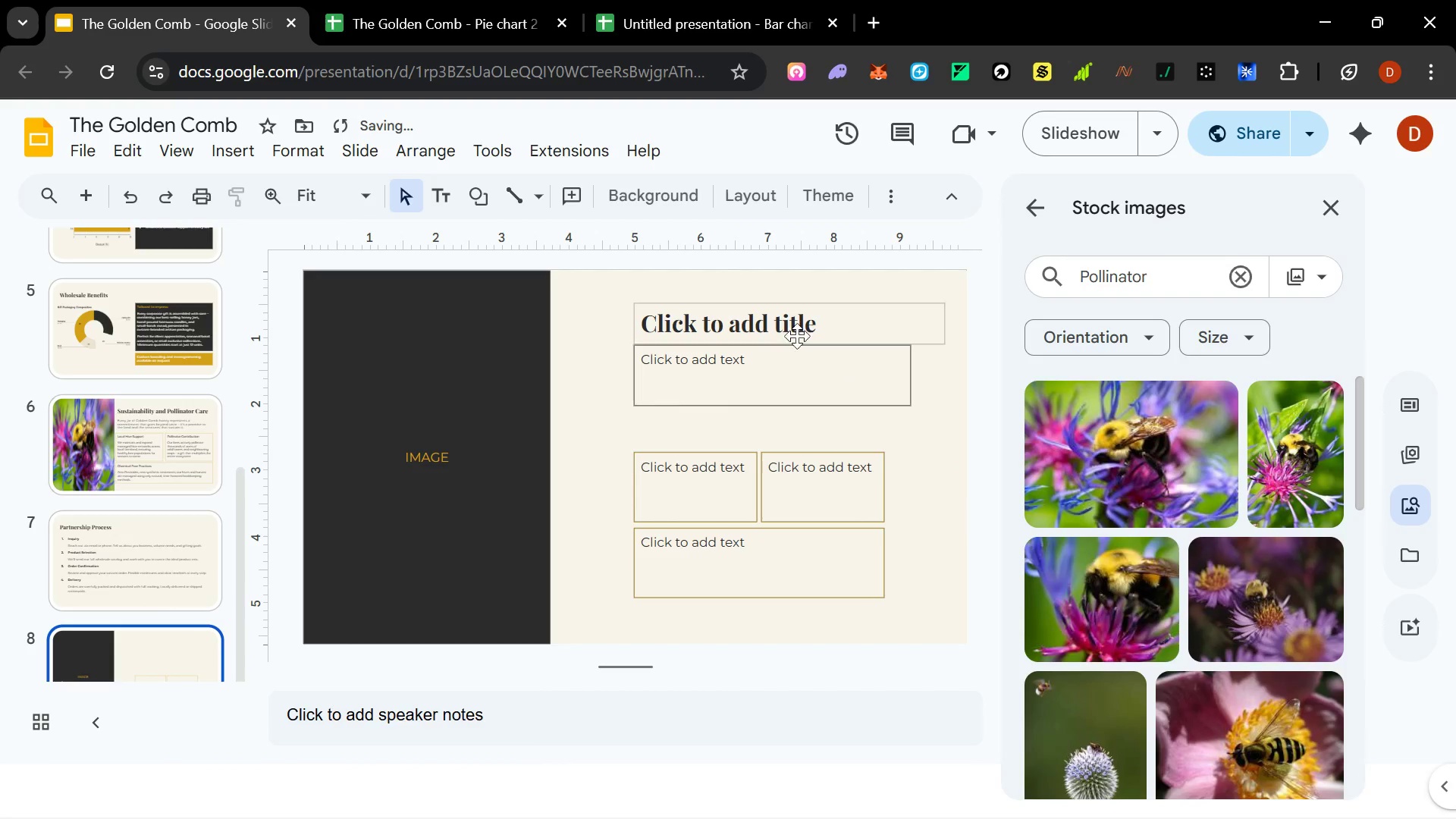 
double_click([782, 324])
 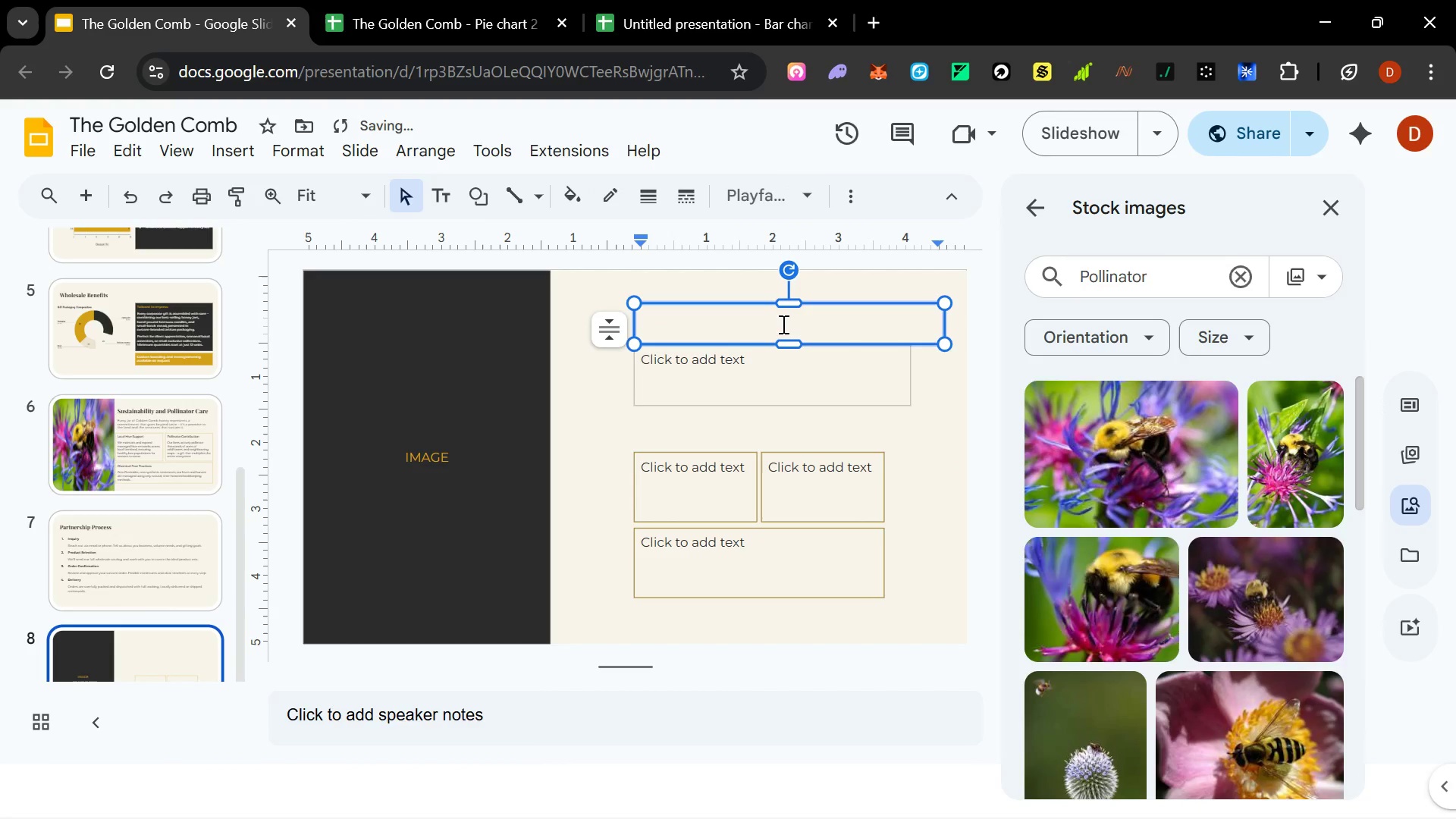 
type(Partner With Us)
 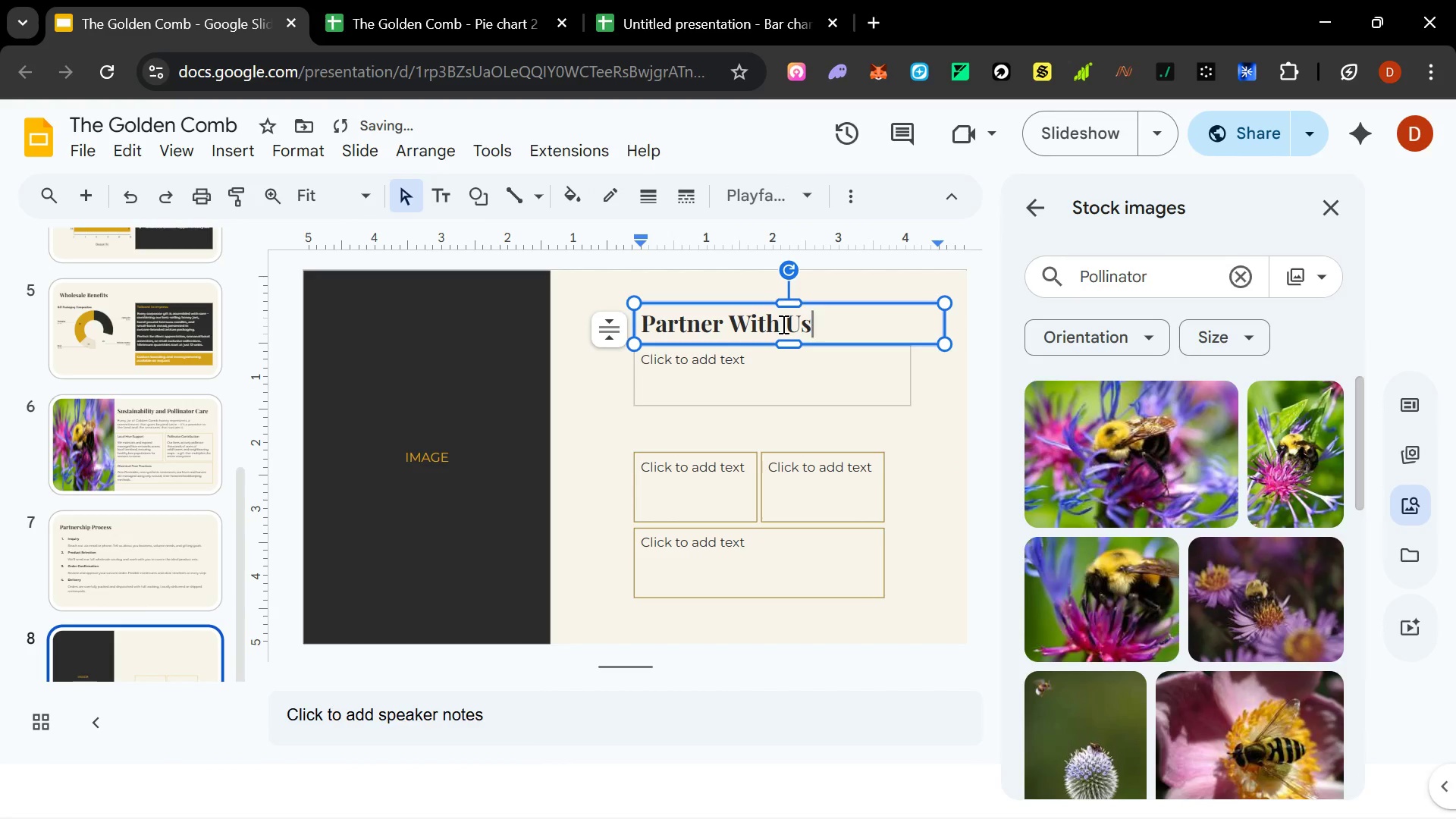 
wait(5.06)
 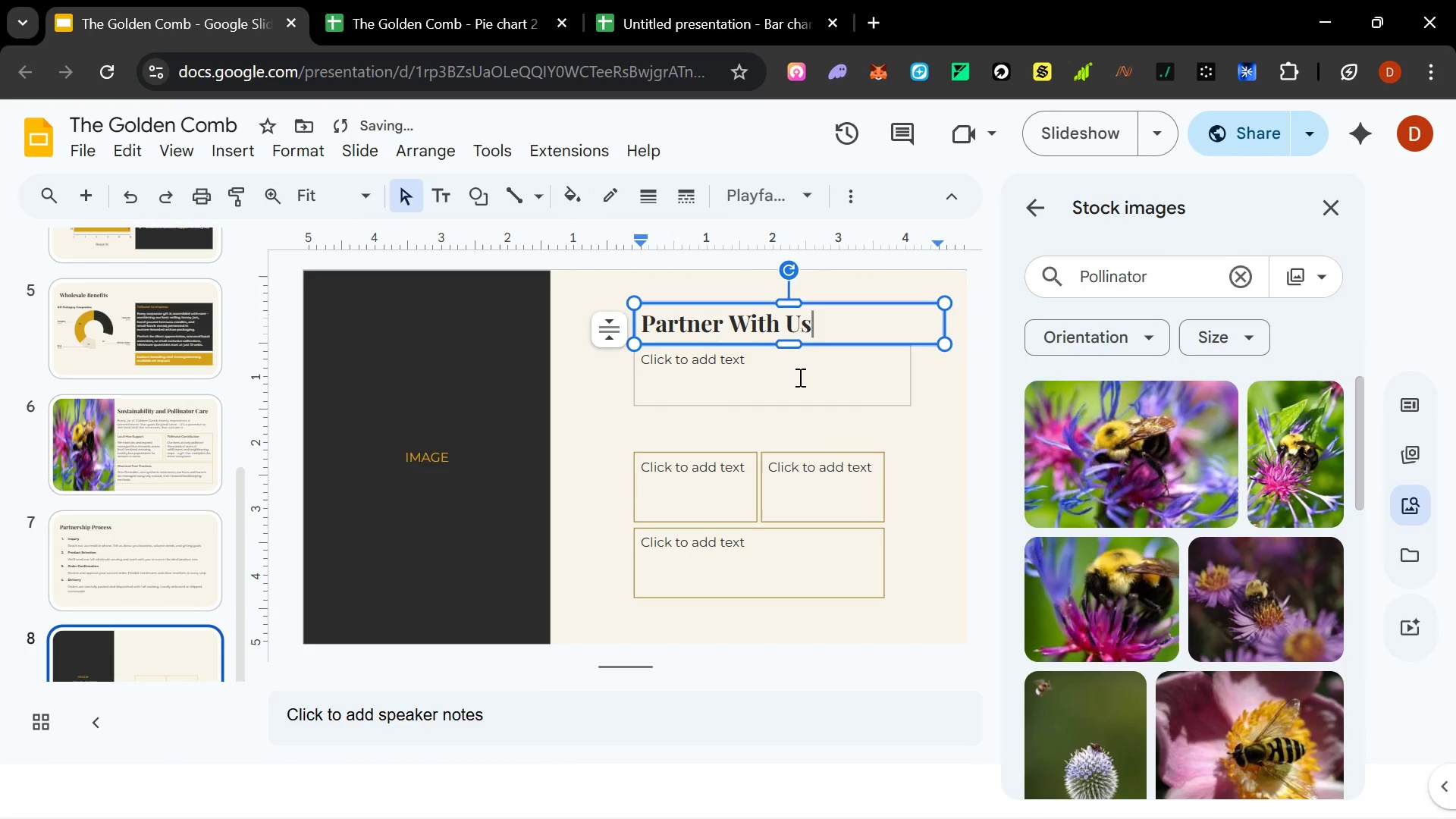 
right_click([162, 654])
 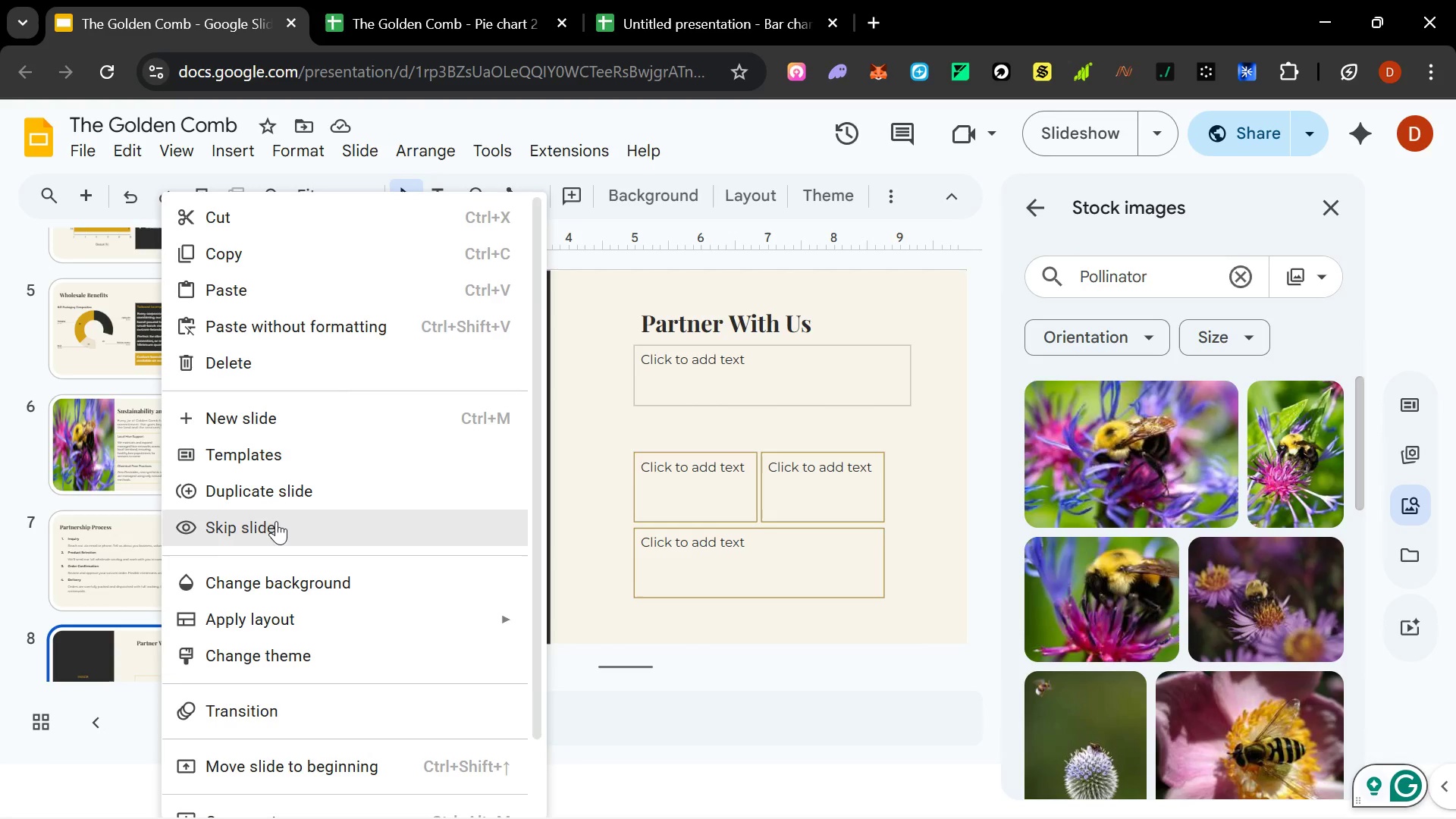 
left_click([283, 366])
 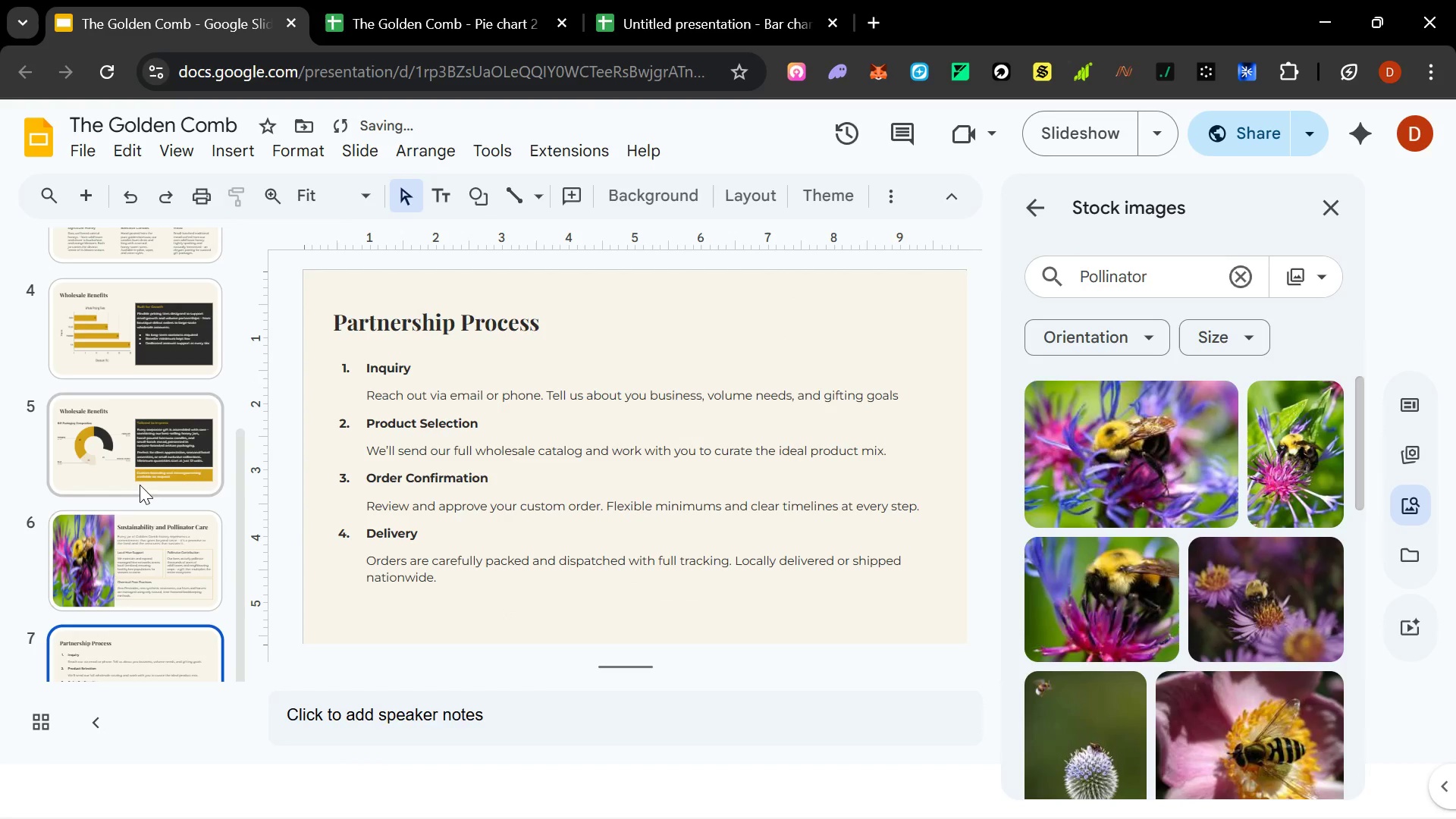 
left_click([133, 563])
 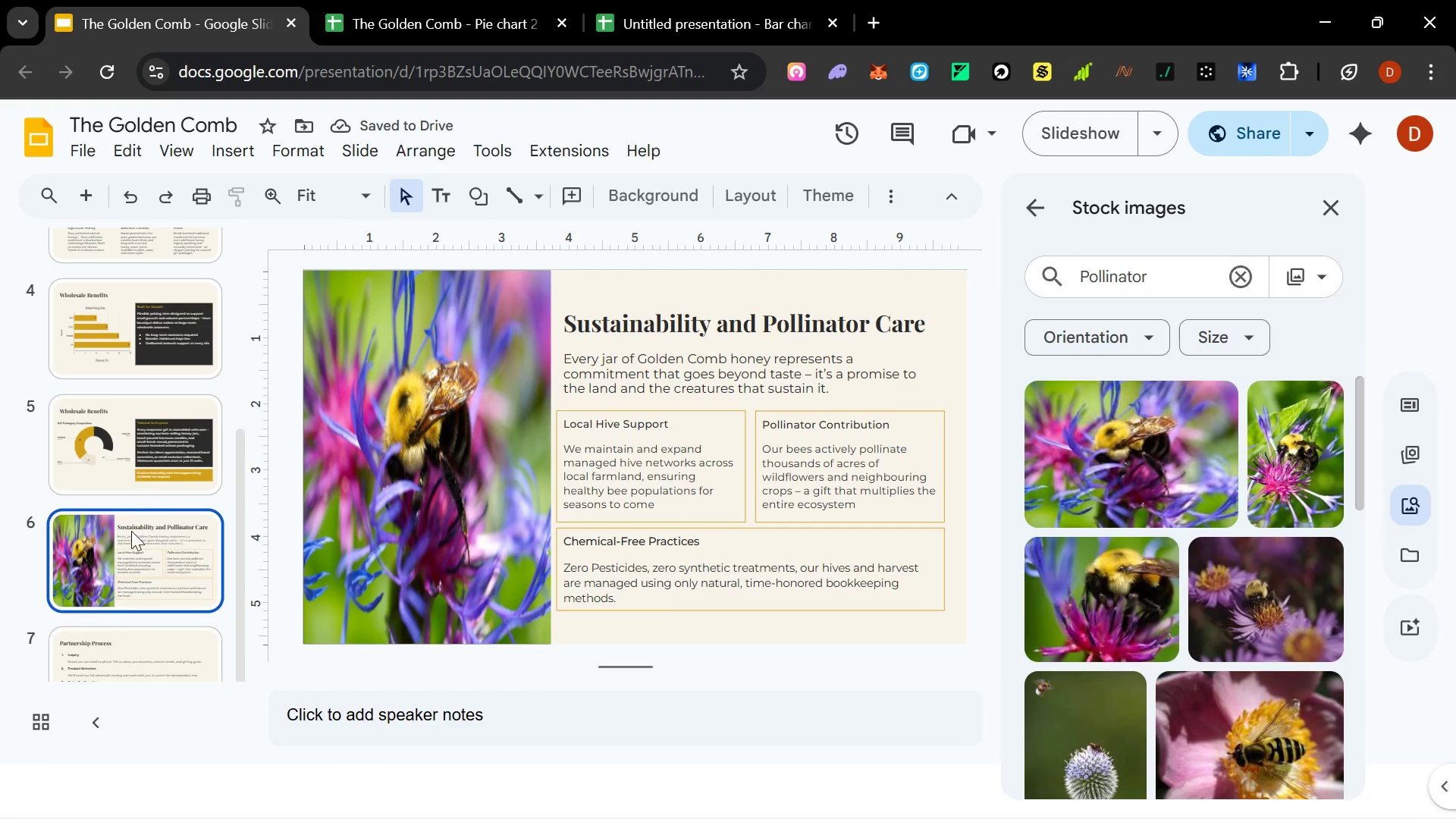 
right_click([127, 538])
 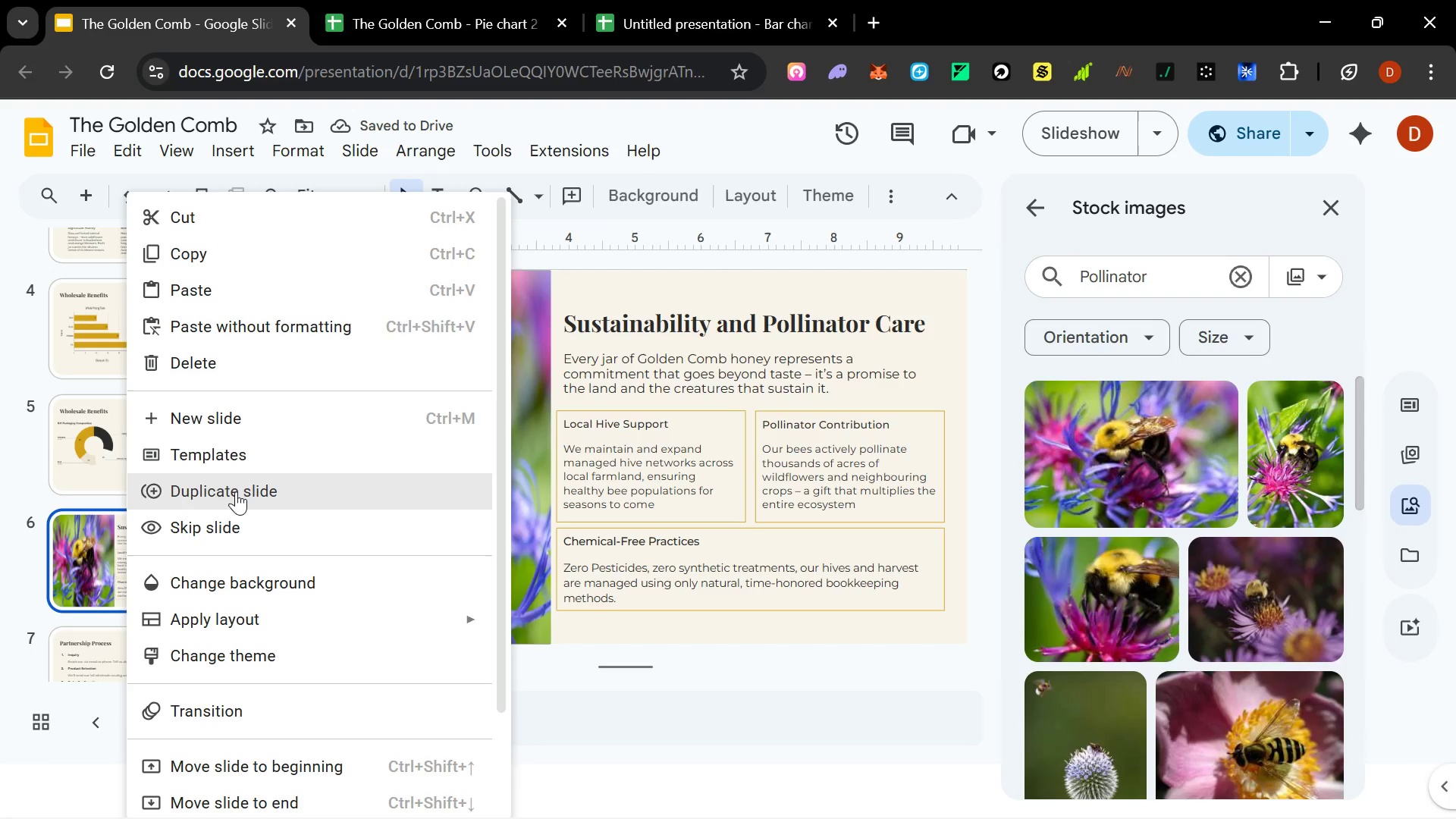 
left_click([231, 497])
 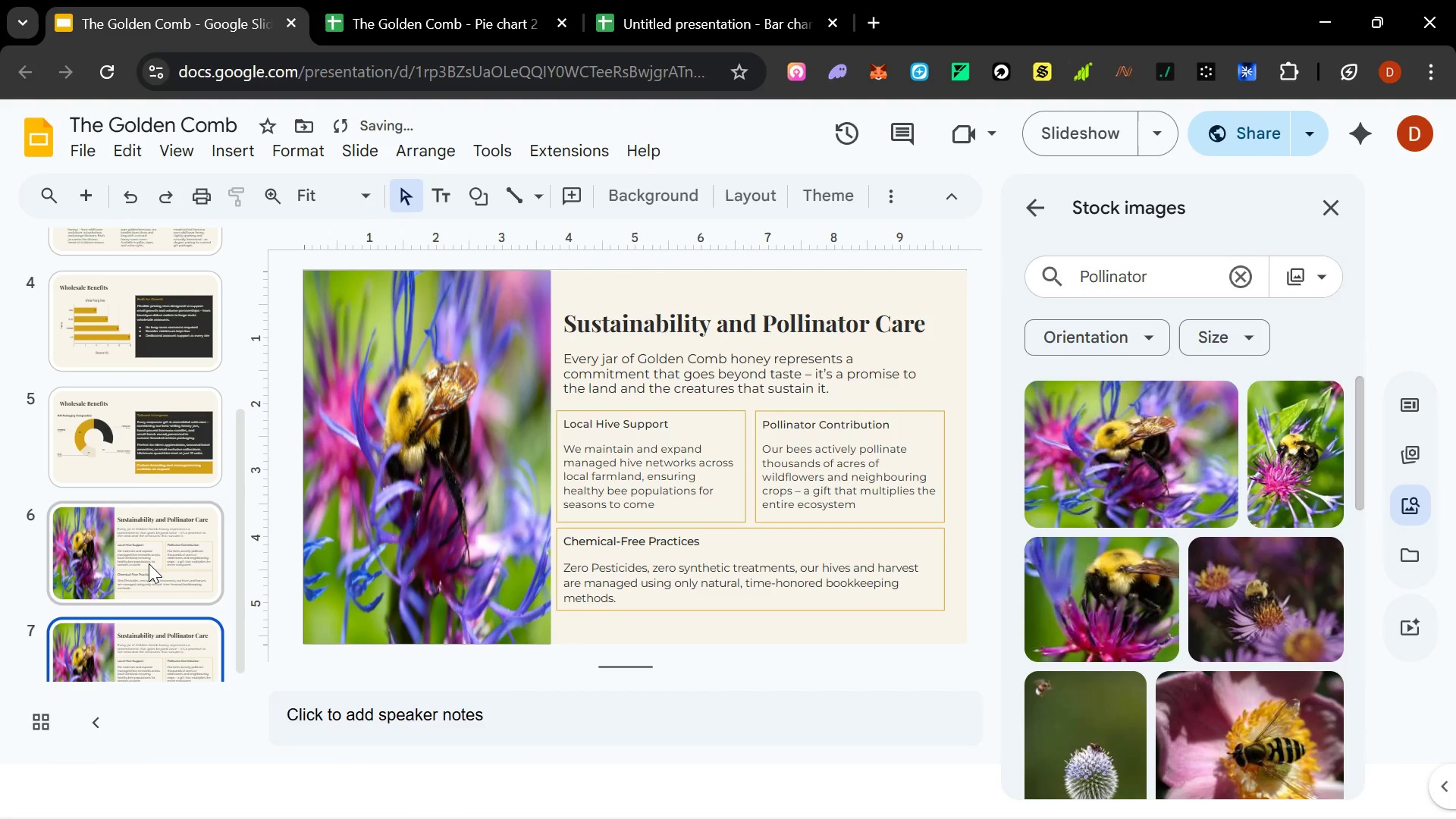 
left_click_drag(start_coordinate=[149, 562], to_coordinate=[147, 569])
 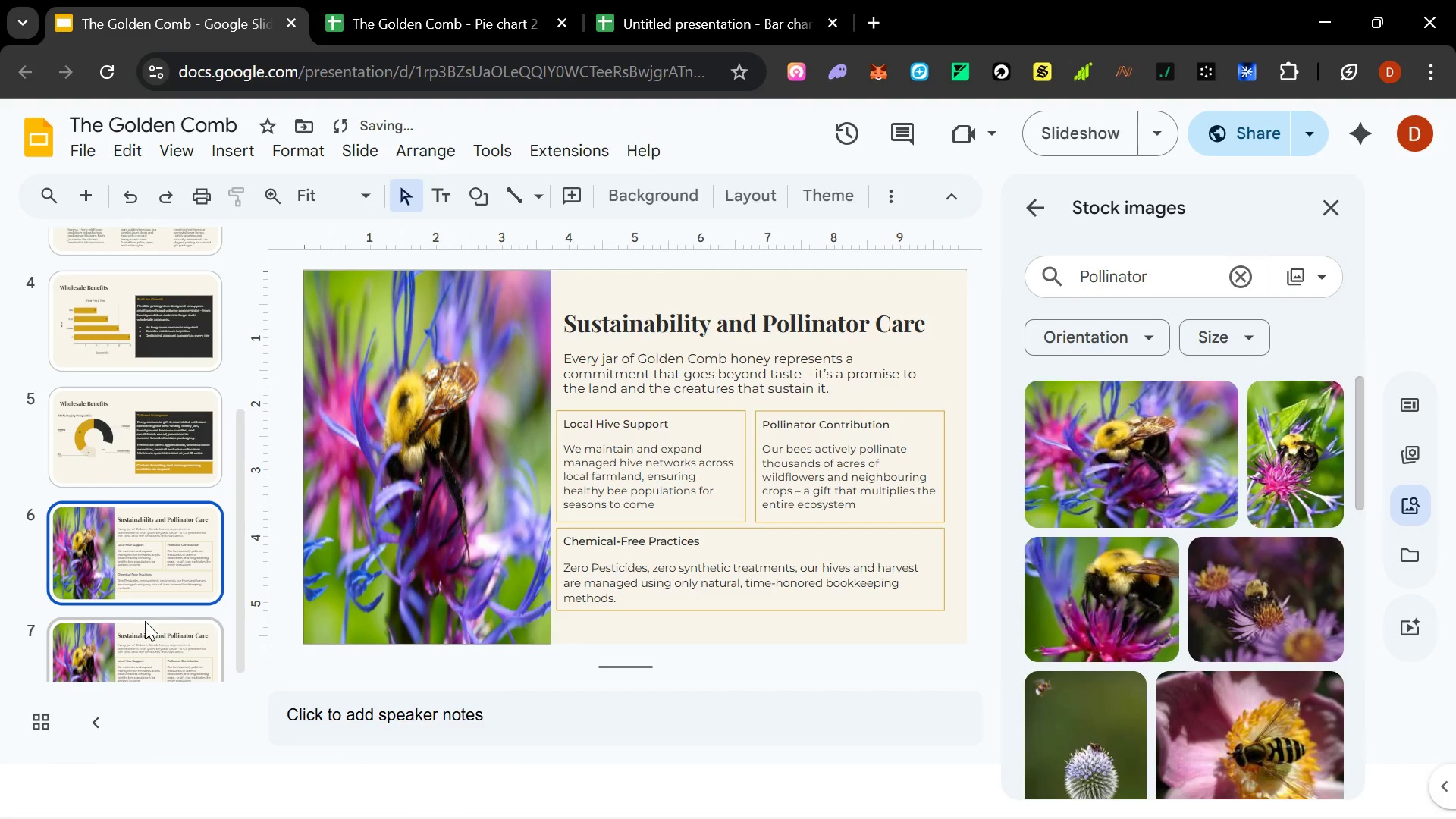 
left_click_drag(start_coordinate=[143, 633], to_coordinate=[122, 700])
 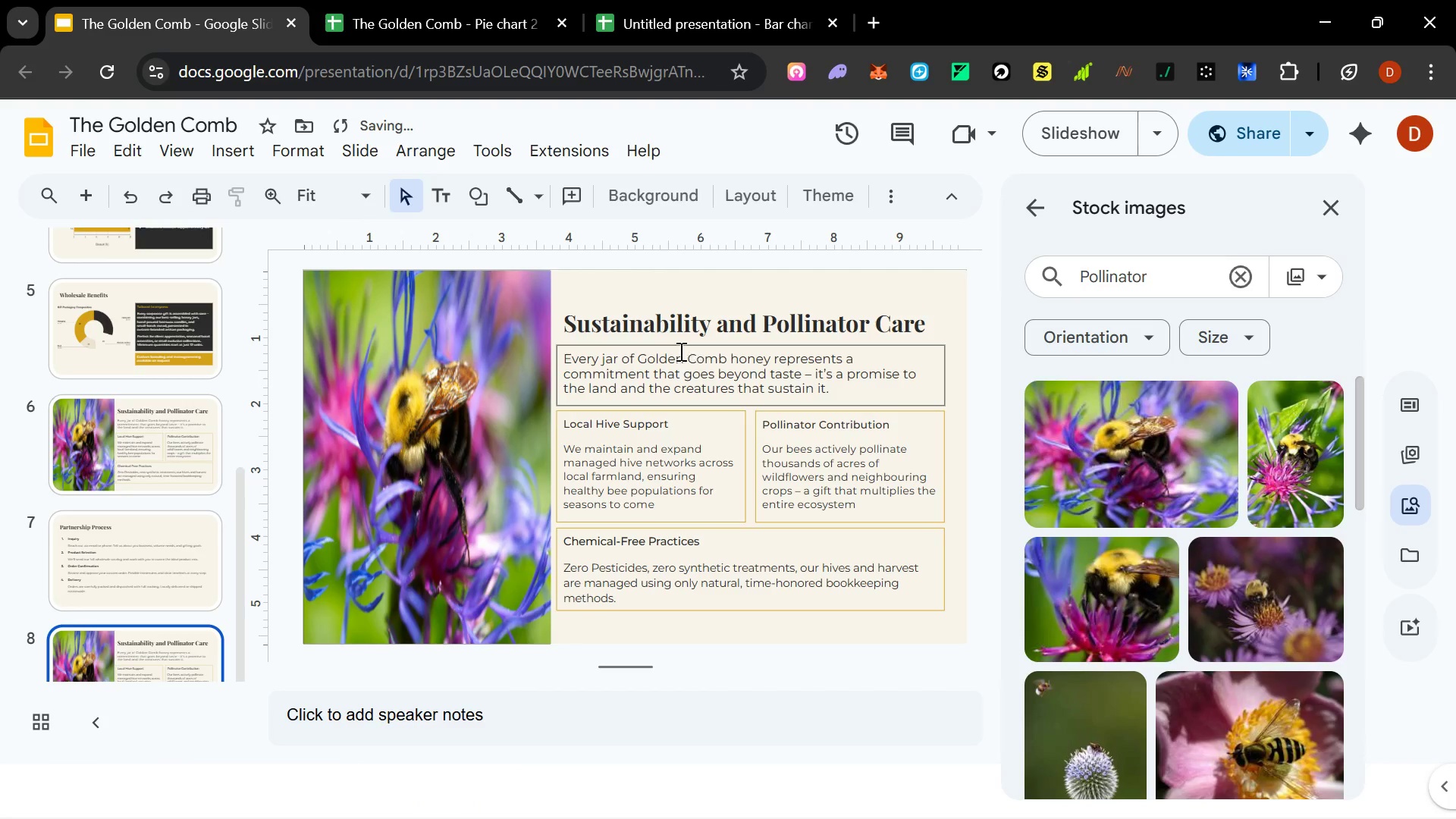 
double_click([679, 330])
 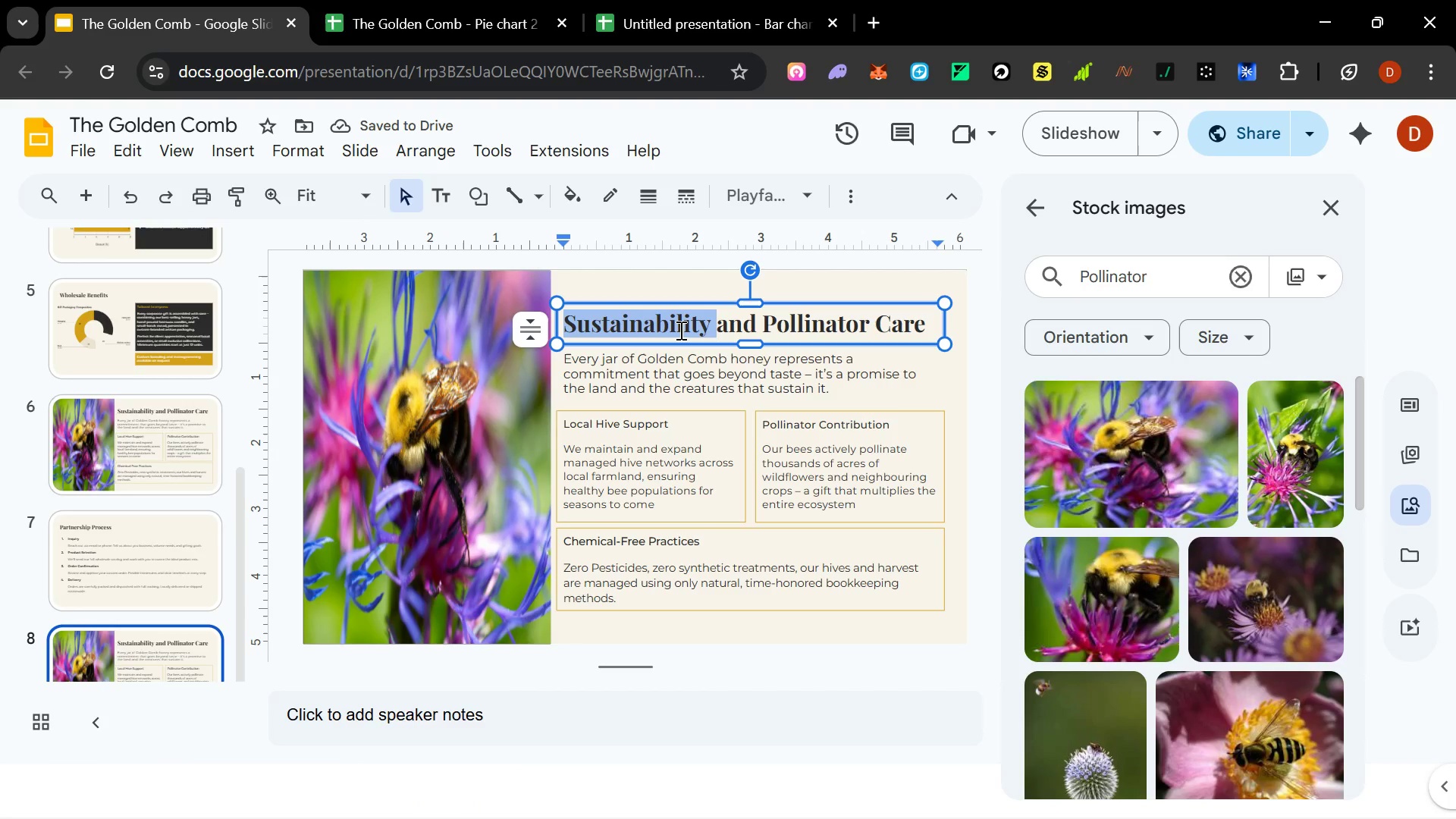 
key(Control+A)
 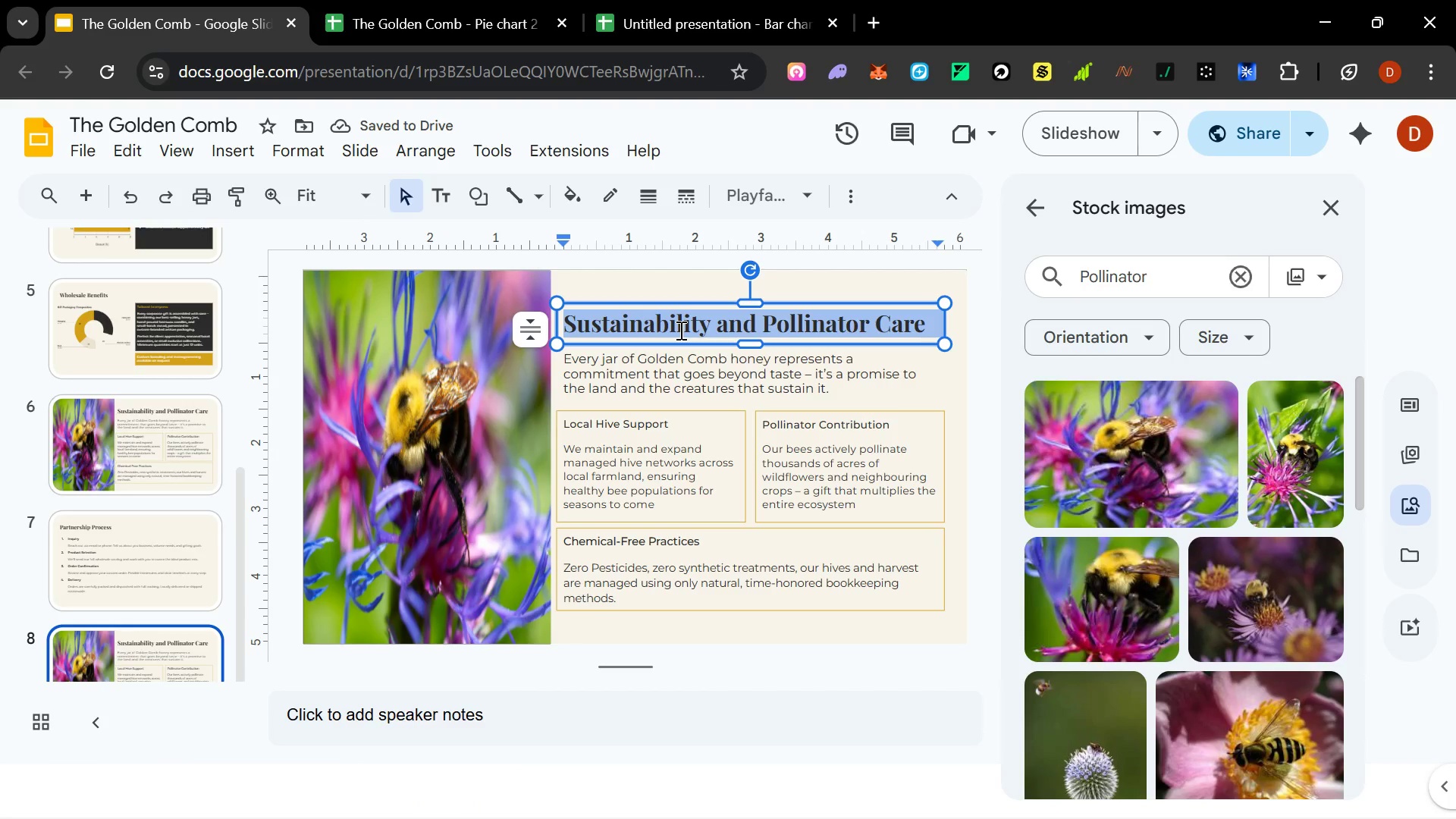 
type(Partner WIth)
key(Backspace)
key(Backspace)
key(Backspace)
type(ith Us)
 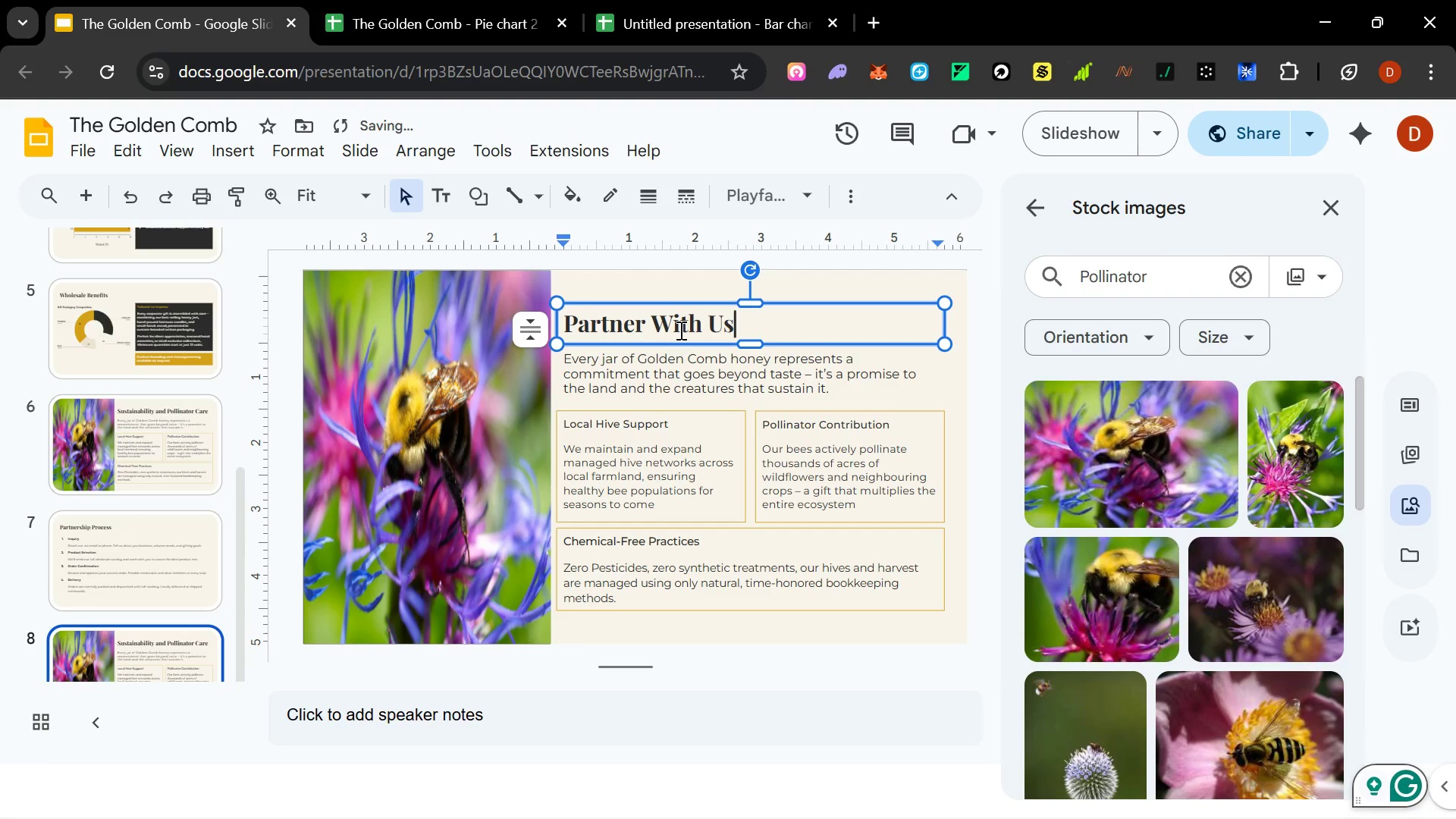 
wait(7.06)
 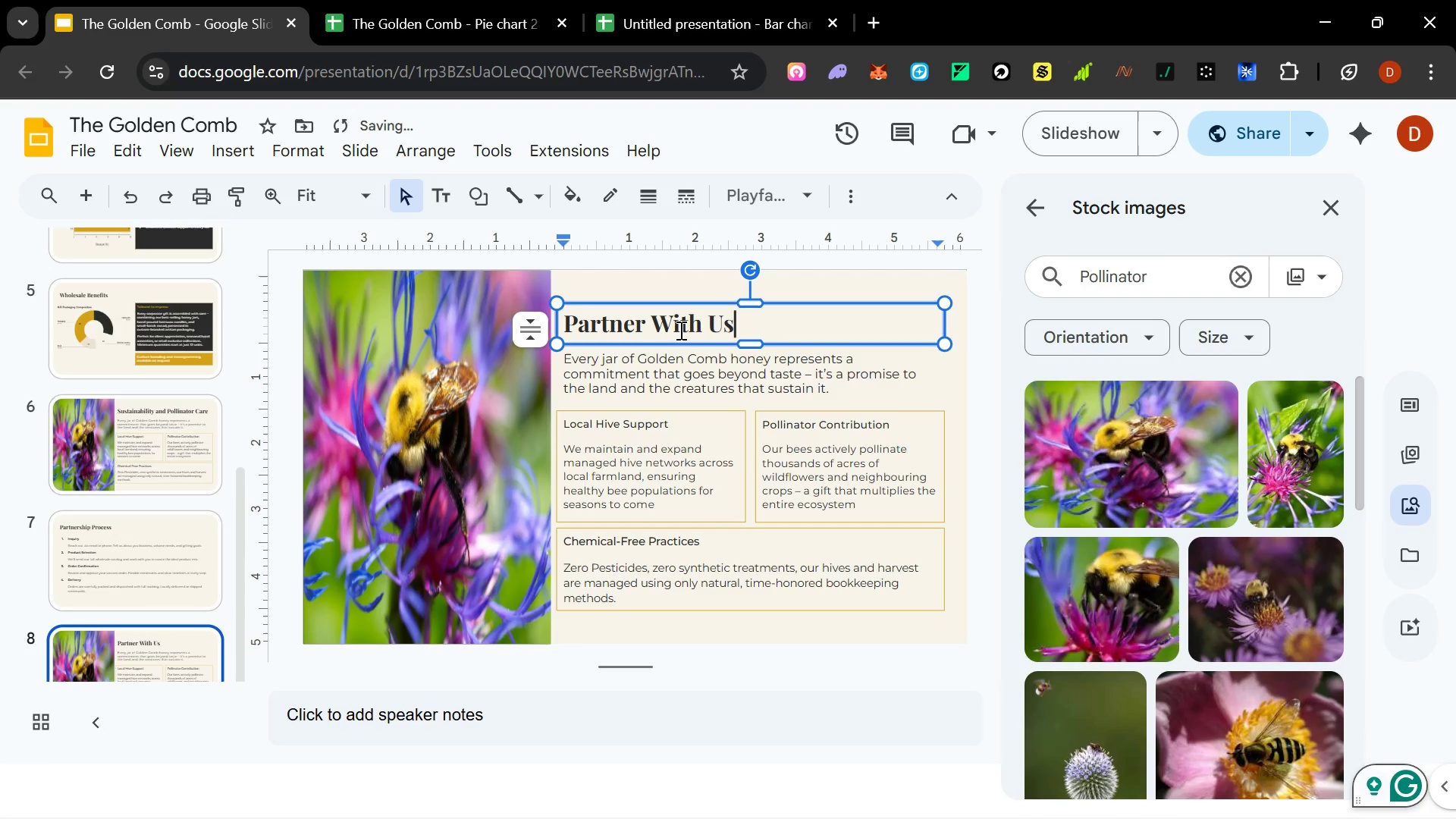 
double_click([800, 366])
 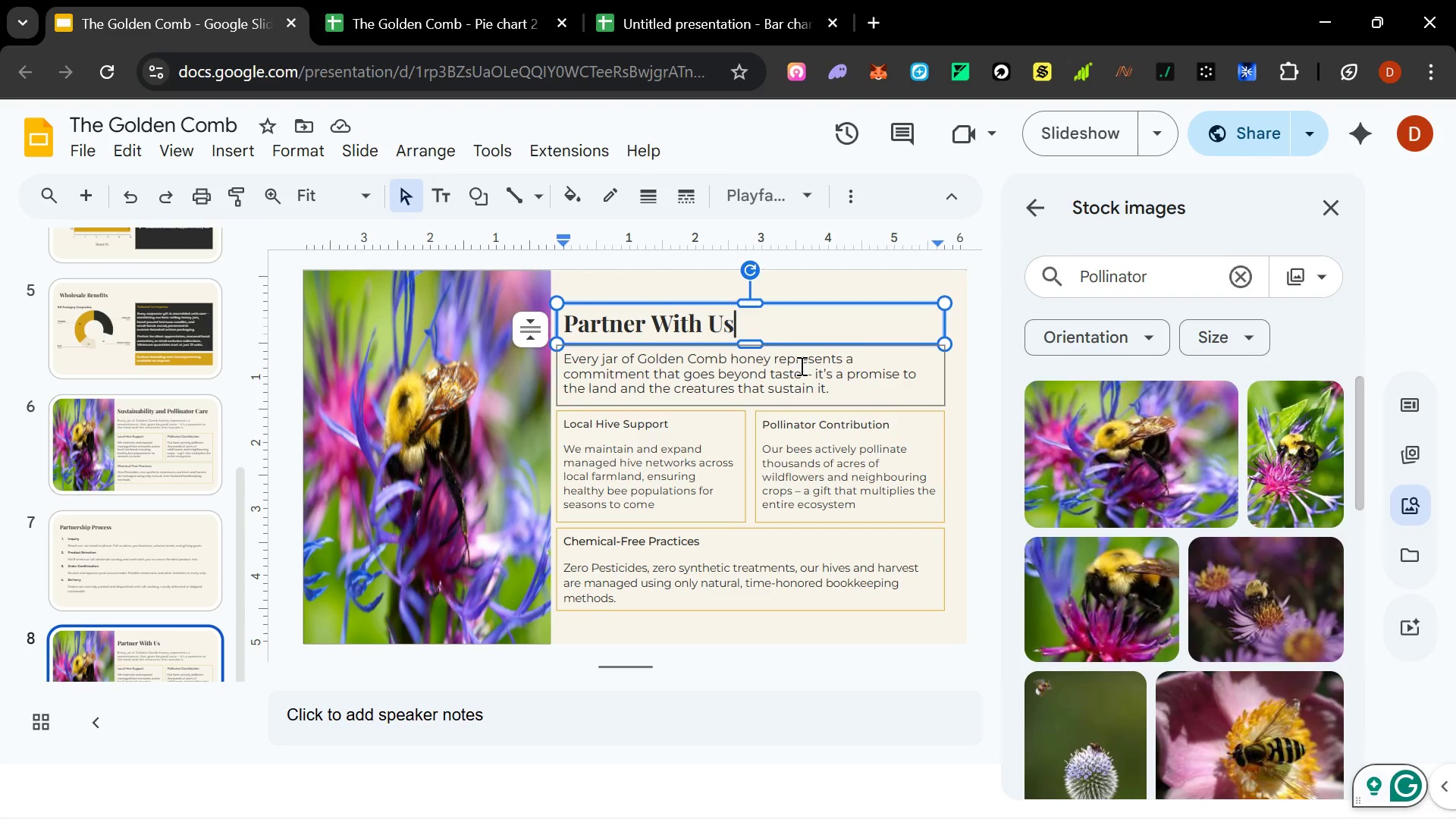 
key(Control+A)
 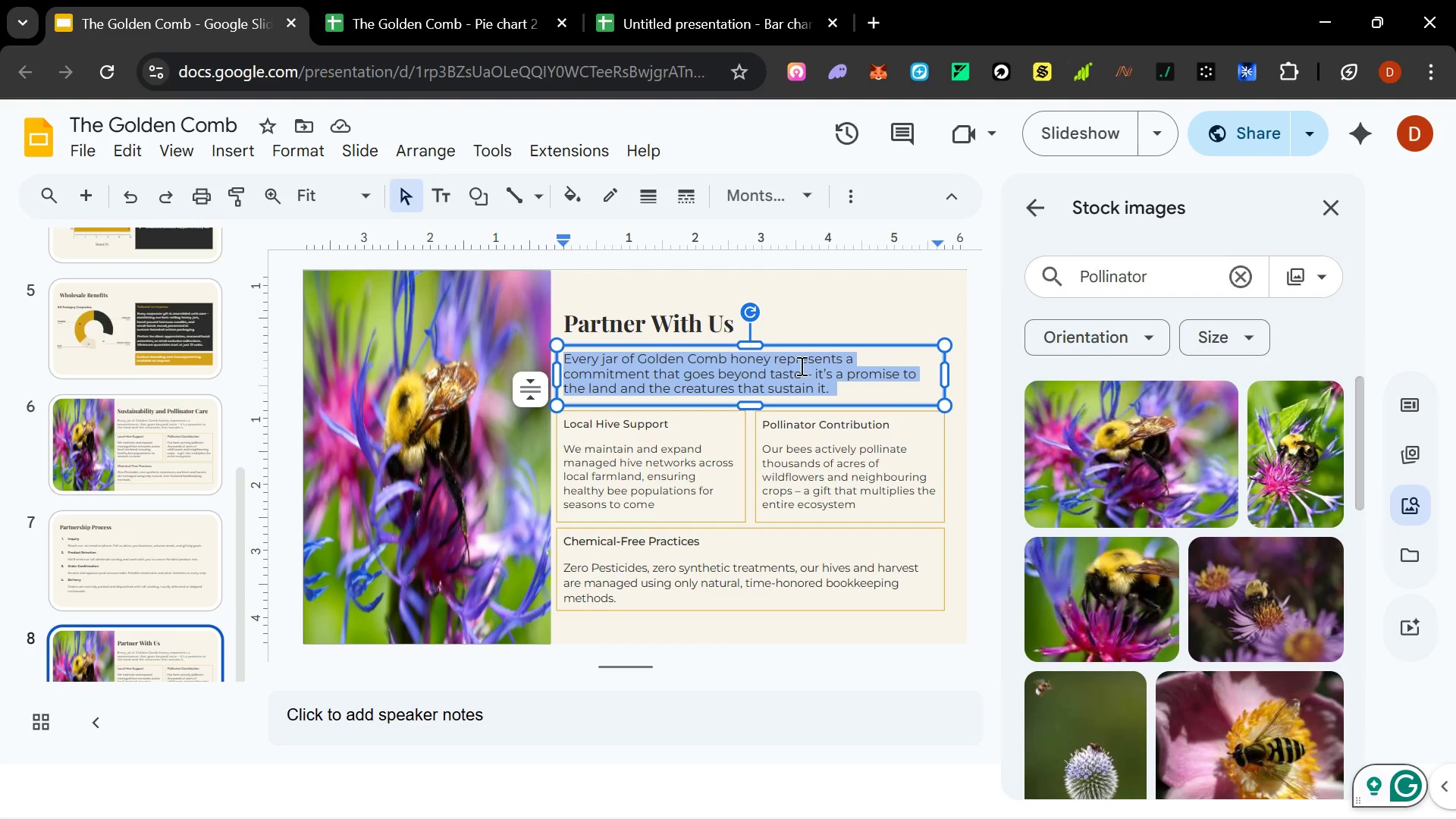 
type(We Lo)
key(Backspace)
key(Backspace)
key(Backspace)
type('d L)
key(Backspace)
type(love to bring the warmth of Th e)
key(Backspace)
type( Golder)
key(Backspace)
type(n Comb to your shelves, suites, and gift programs)
 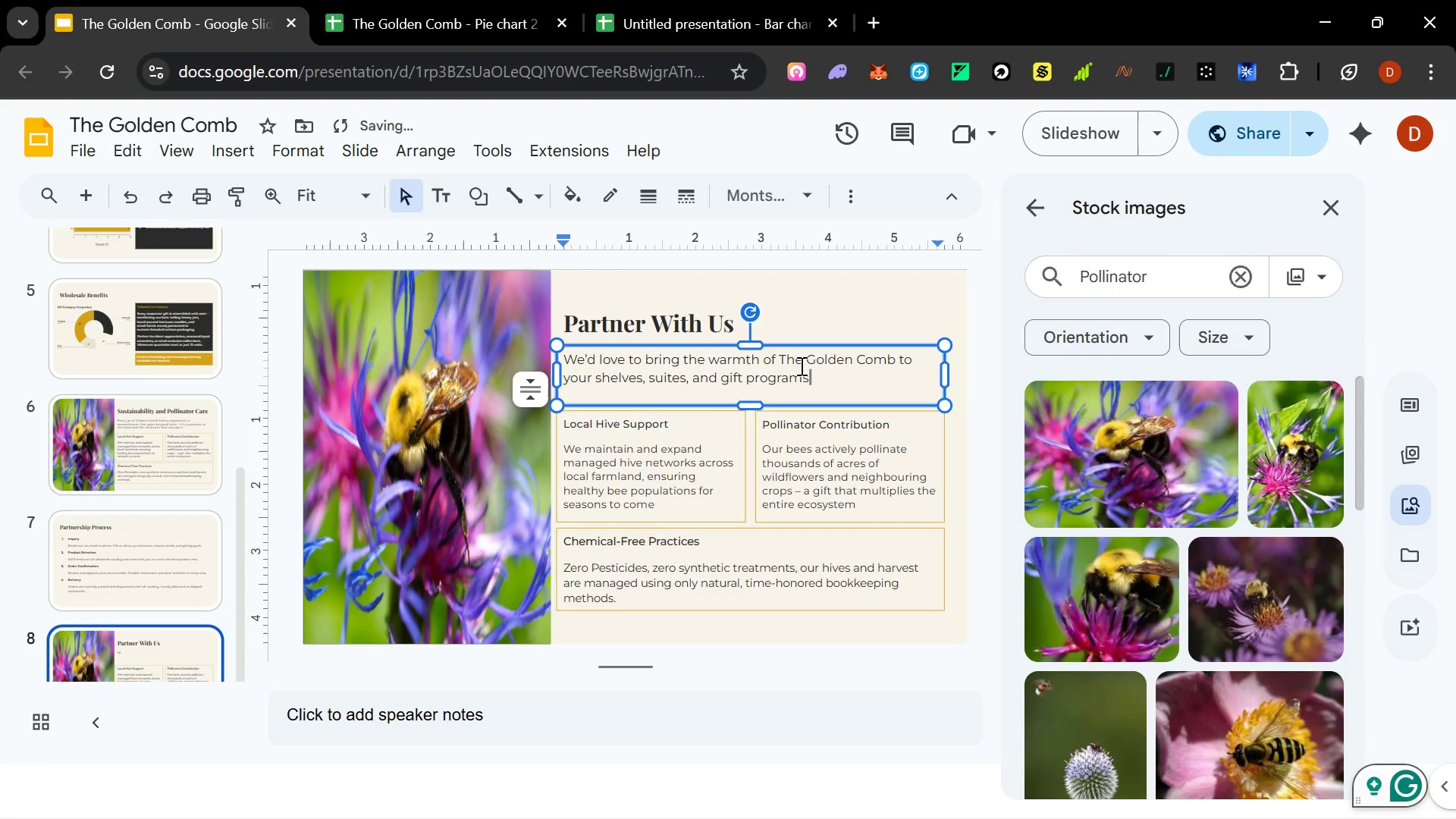 
left_click_drag(start_coordinate=[665, 497], to_coordinate=[506, 387])
 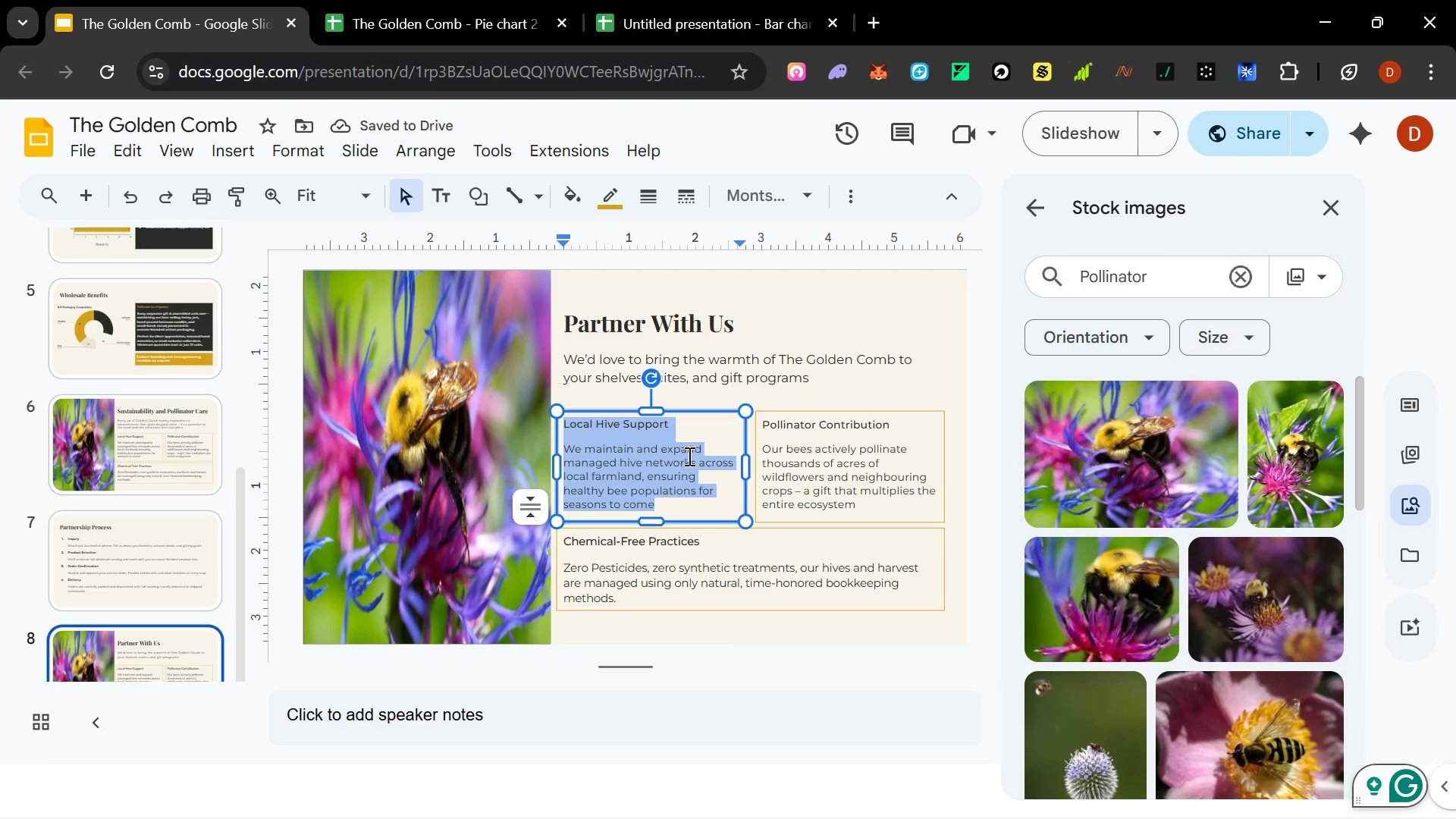 
type(Email)
 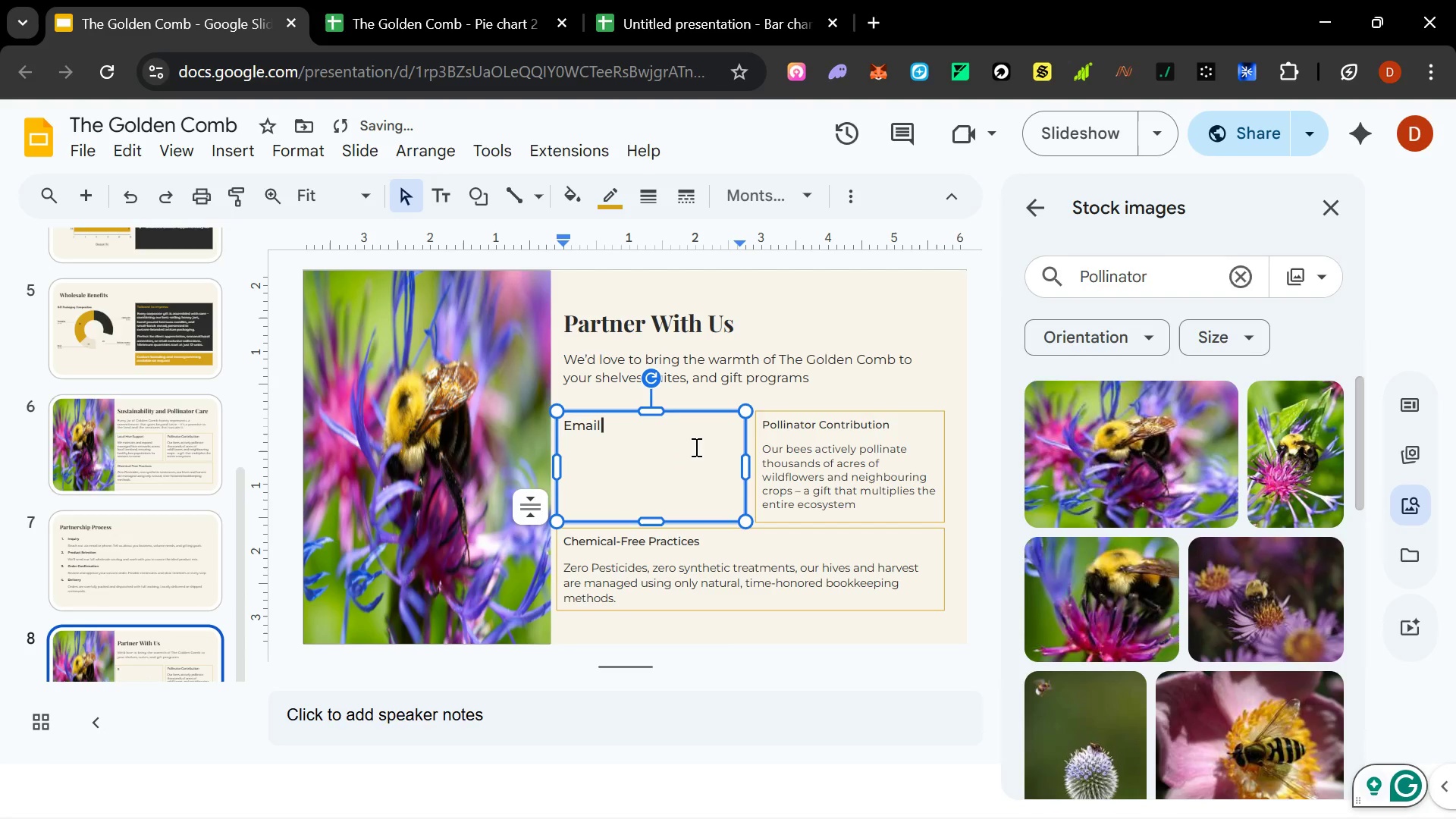 
key(Enter)
 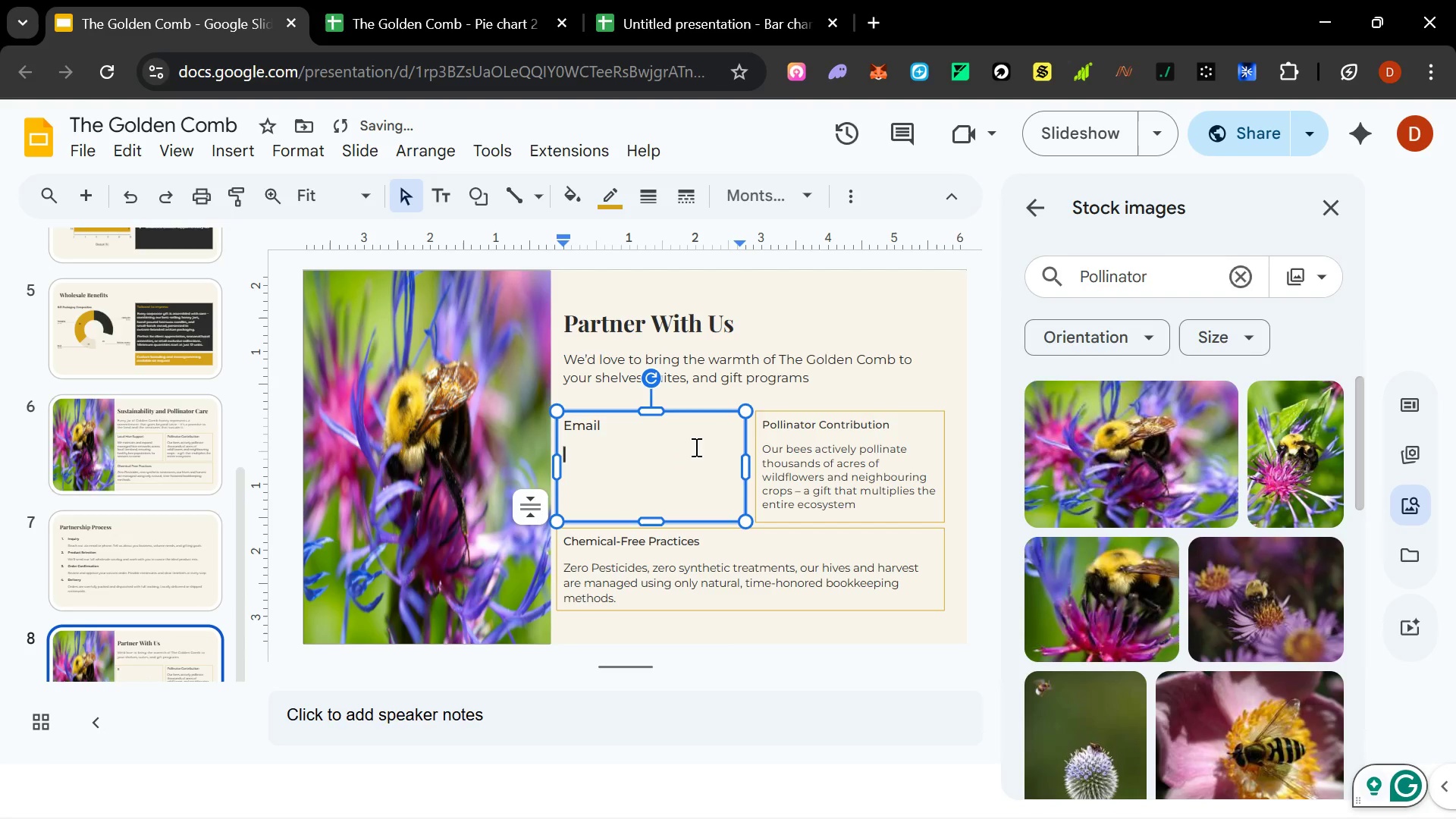 
type(hello@the )
key(Backspace)
type(goldencomb.com)
 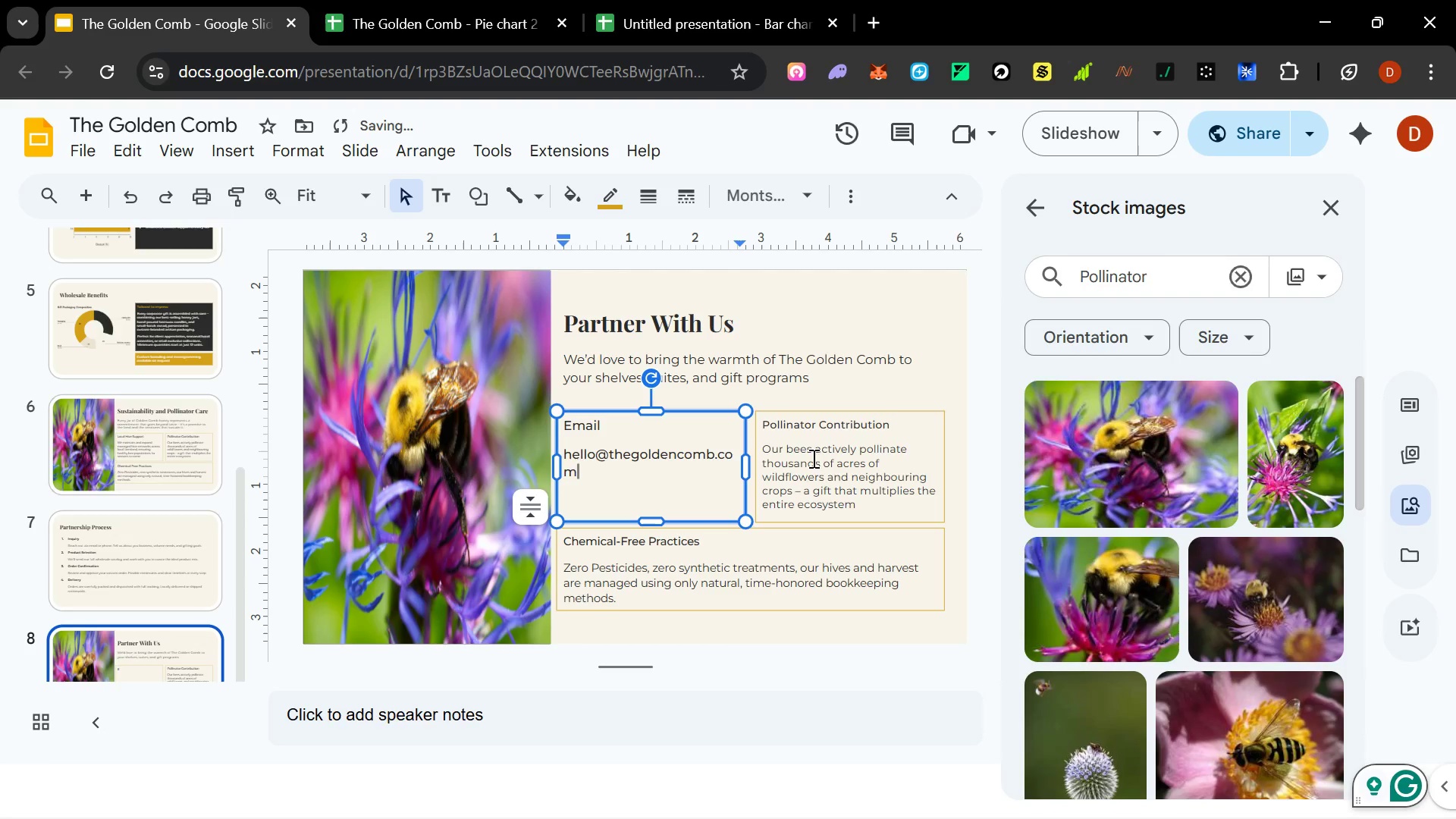 
left_click_drag(start_coordinate=[858, 508], to_coordinate=[732, 396])
 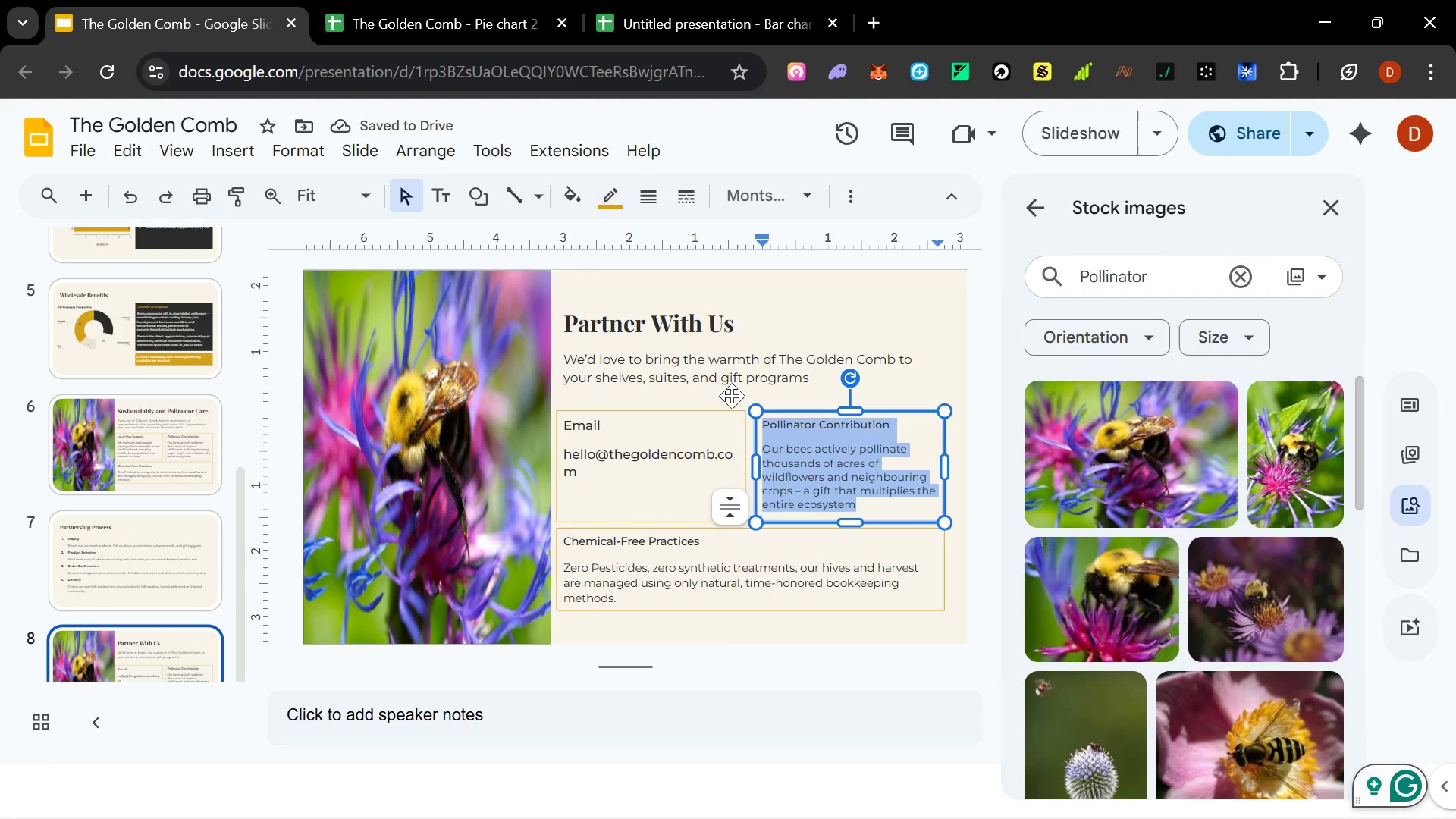 
type(Phone)
 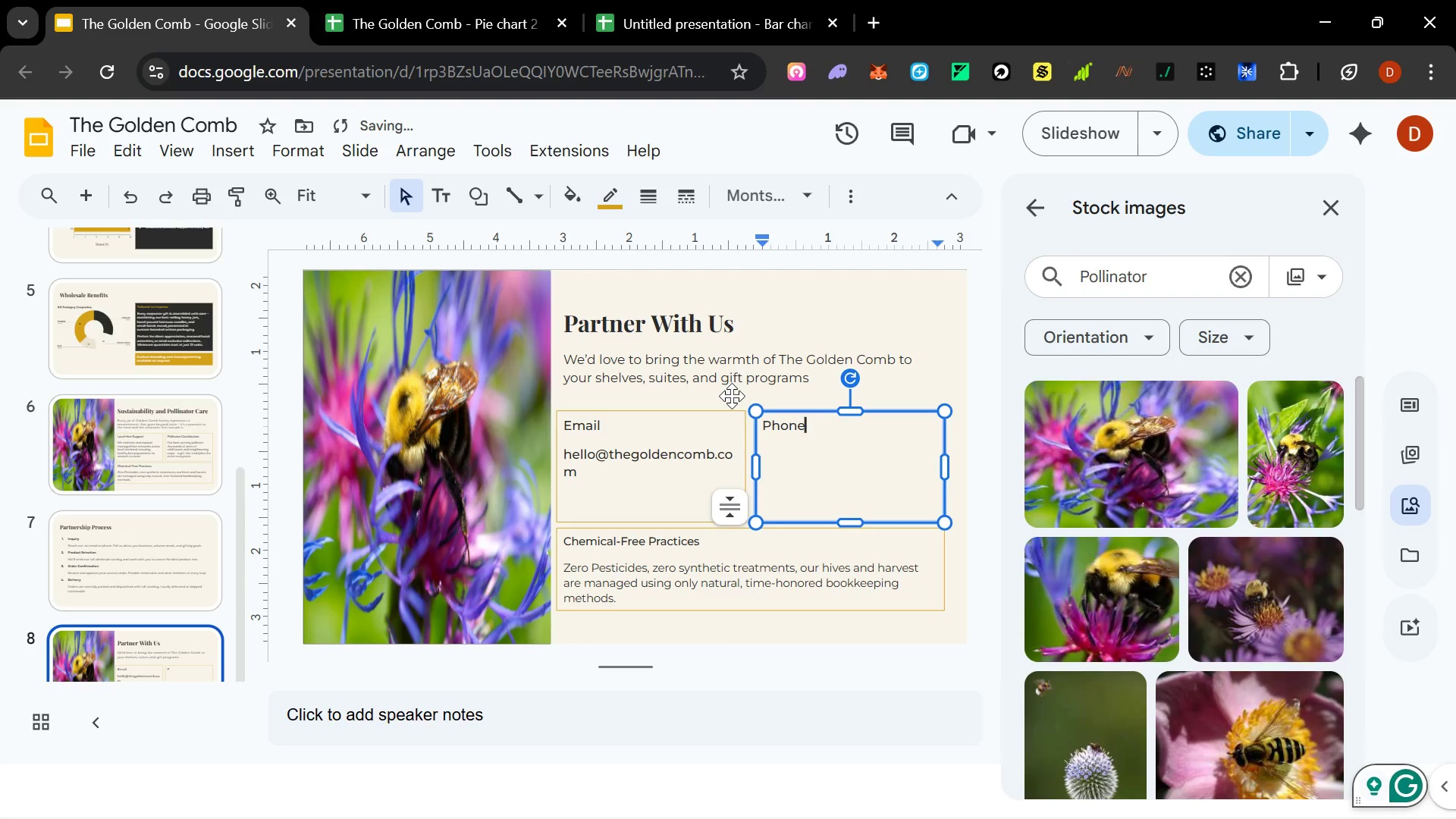 
key(Enter)
 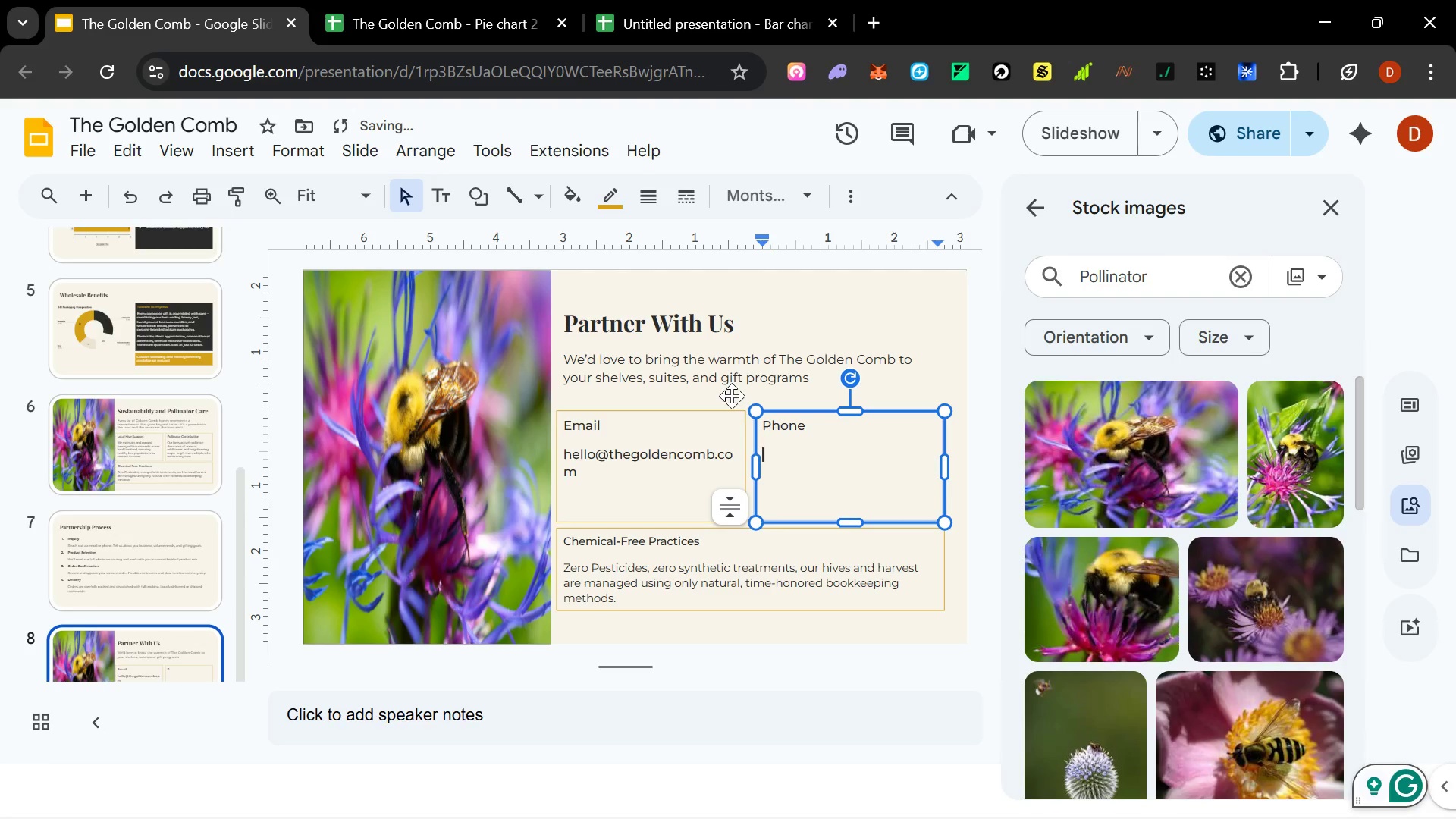 
type((800) 555 -)
key(Backspace)
key(Backspace)
type(-1234)
 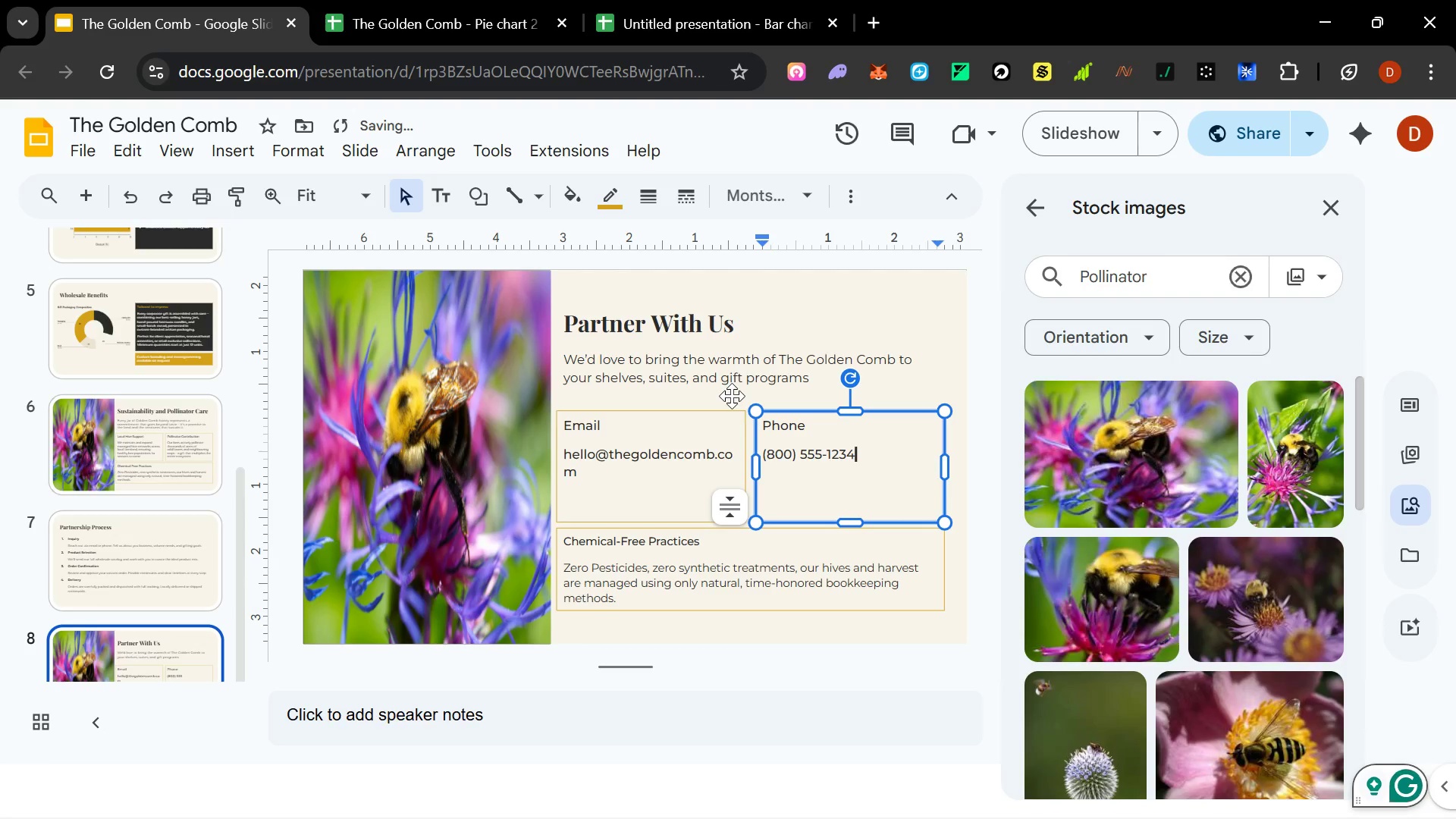 
left_click_drag(start_coordinate=[620, 598], to_coordinate=[535, 524])
 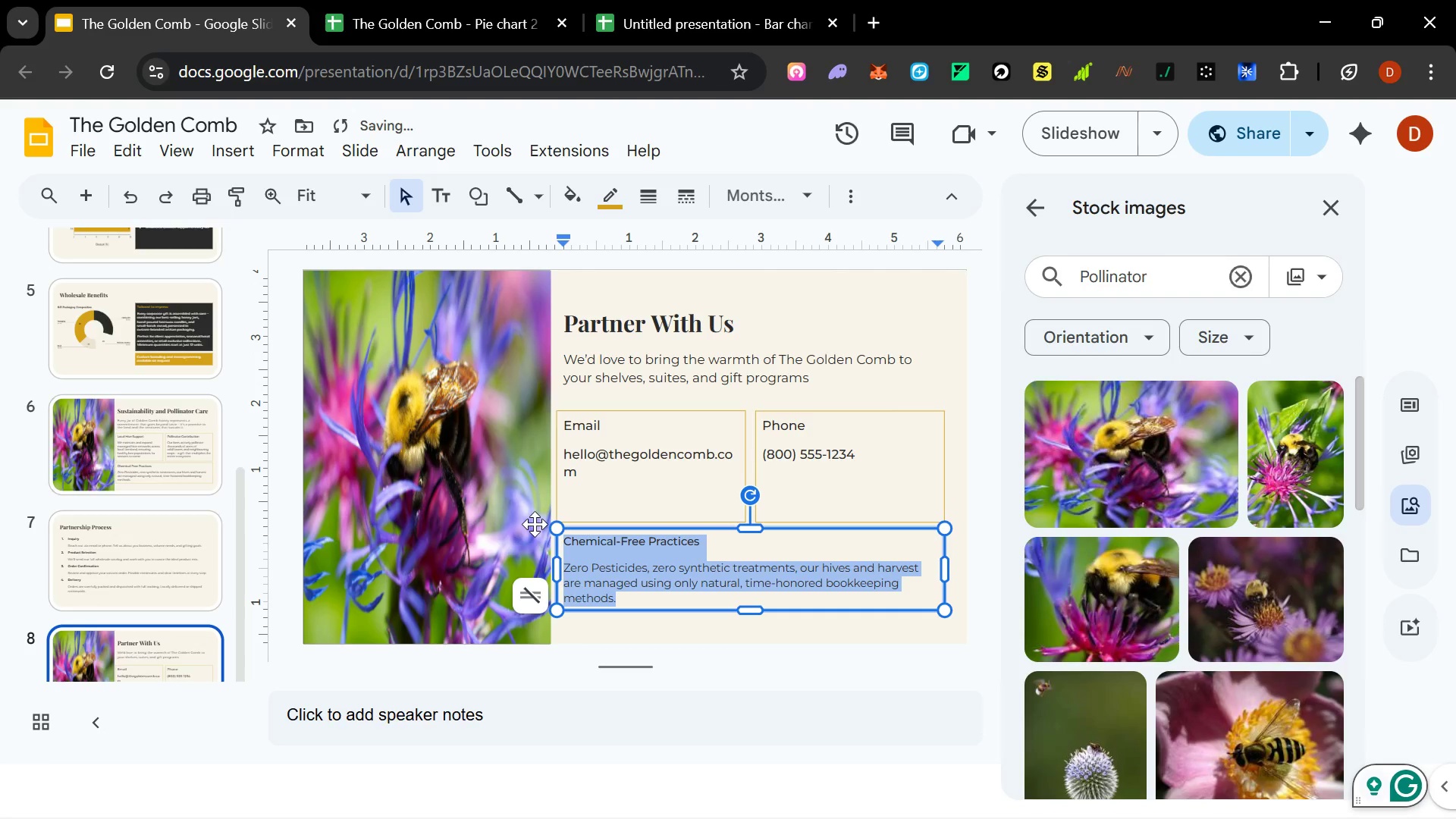 
type(Location)
 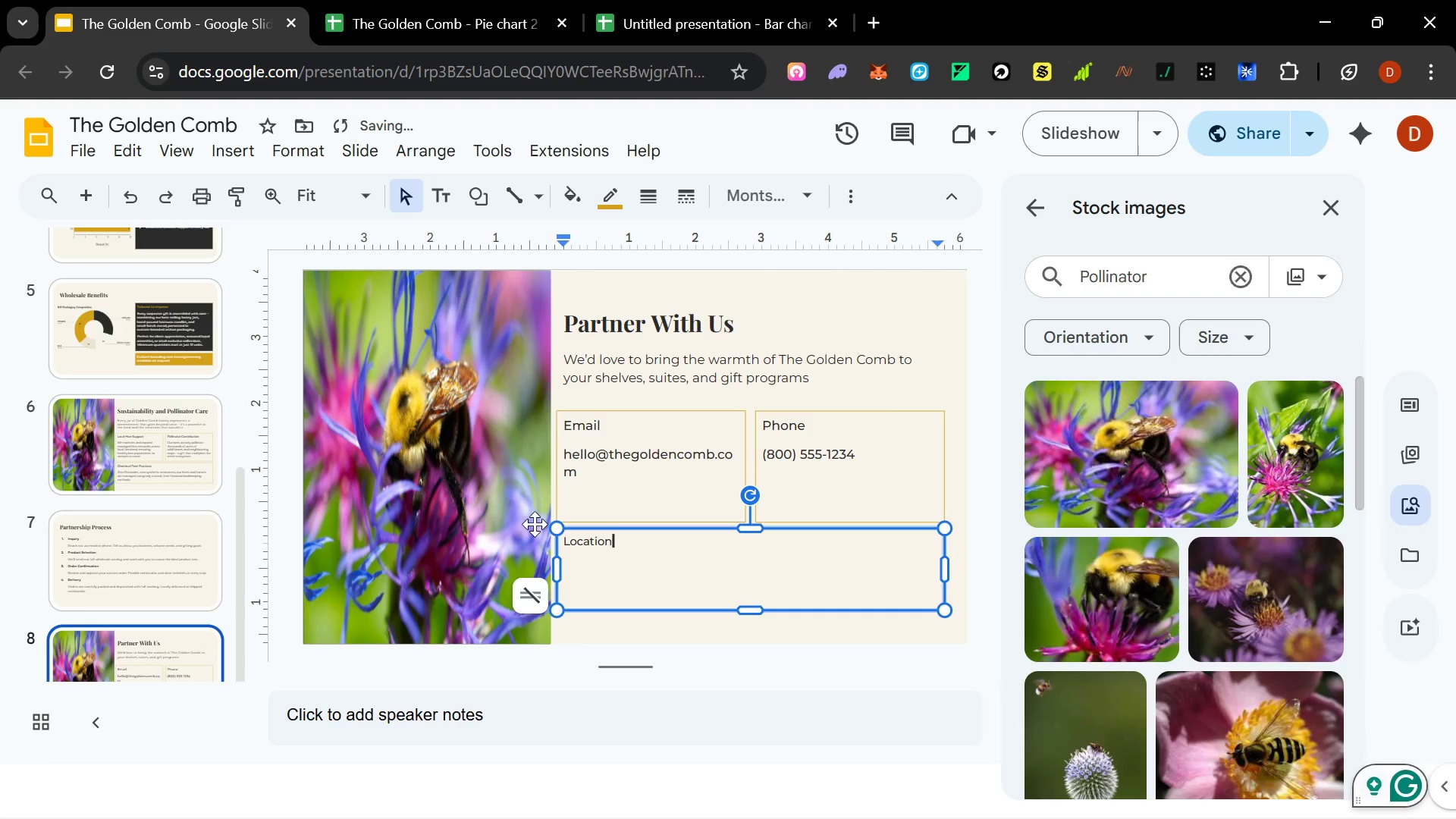 
key(Enter)
 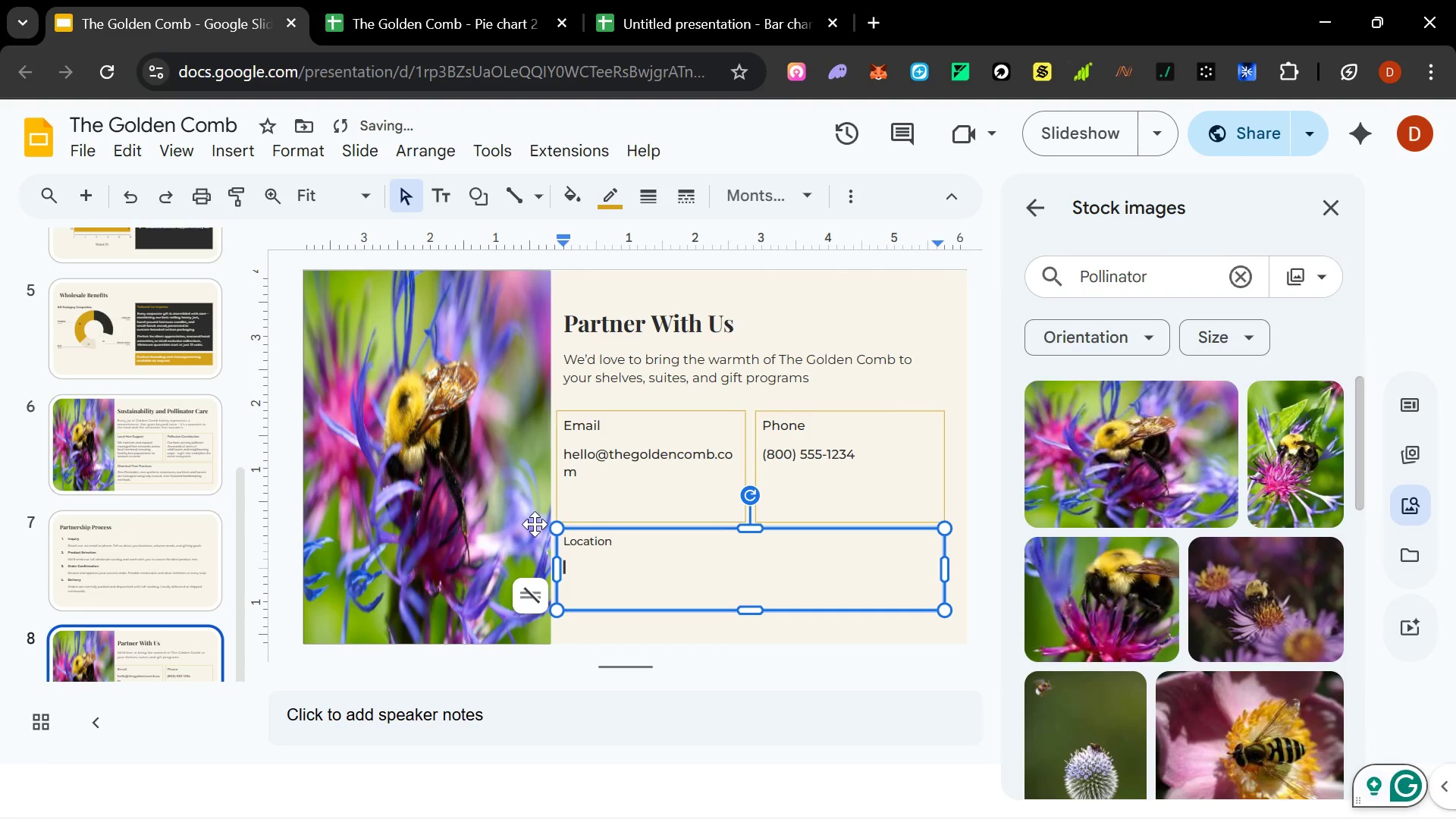 
type(Hudson C)
key(Backspace)
type(Valley, New you)
key(Backspace)
key(Backspace)
key(Backspace)
type(Yor)
key(Backspace)
type(rk)
 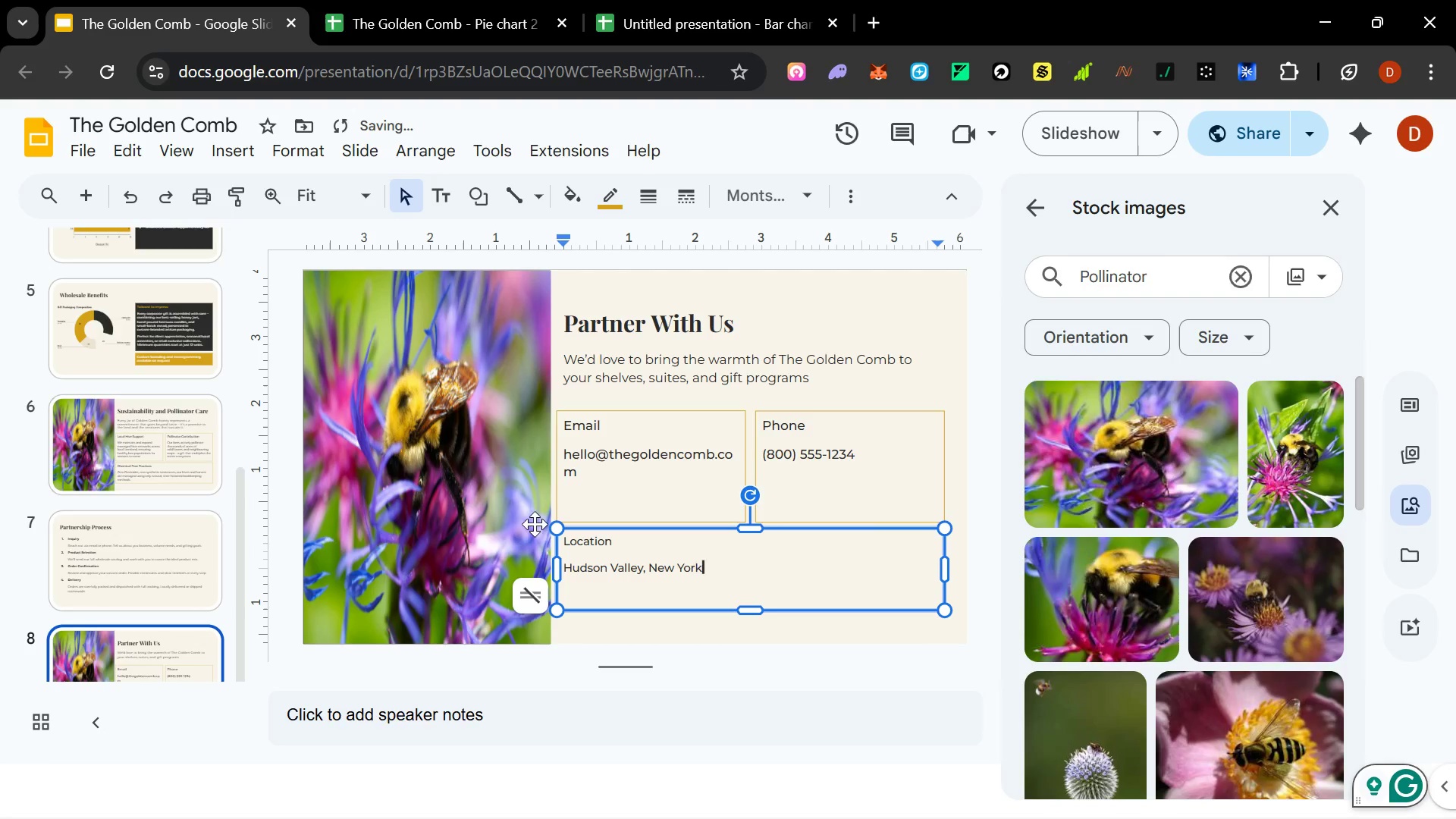 
left_click_drag(start_coordinate=[1168, 279], to_coordinate=[957, 262])
 